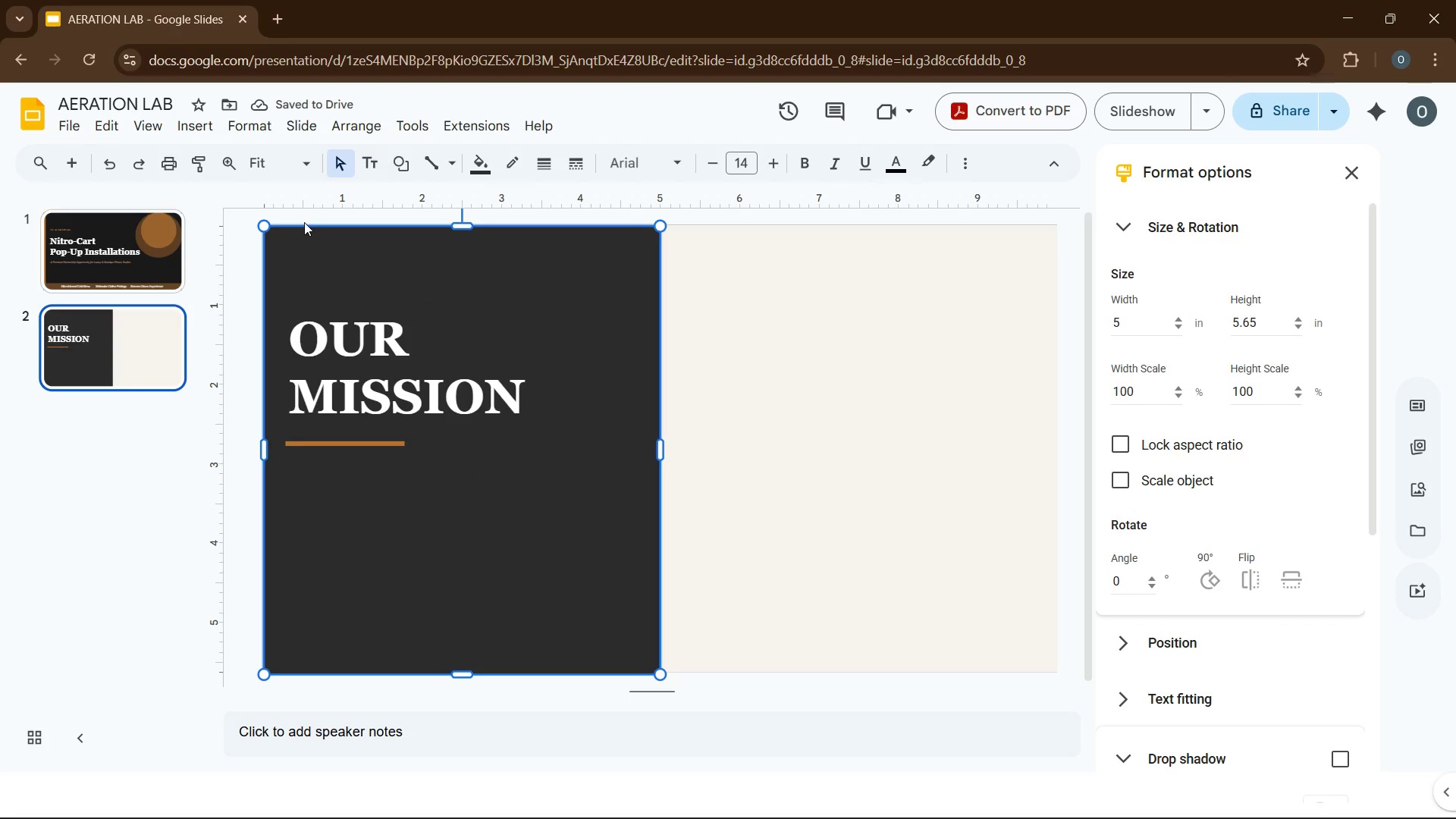 
wait(8.38)
 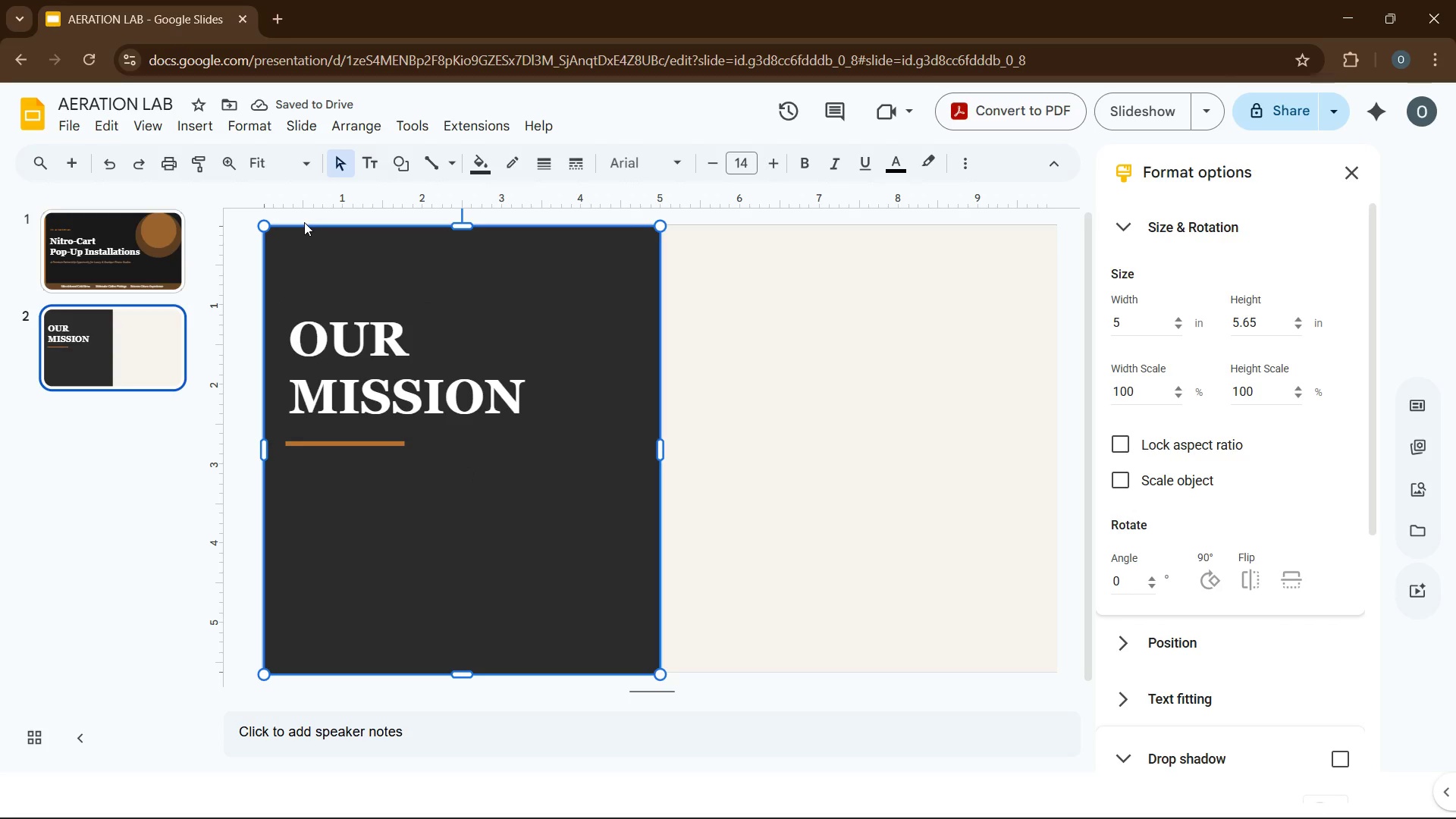 
left_click([188, 130])
 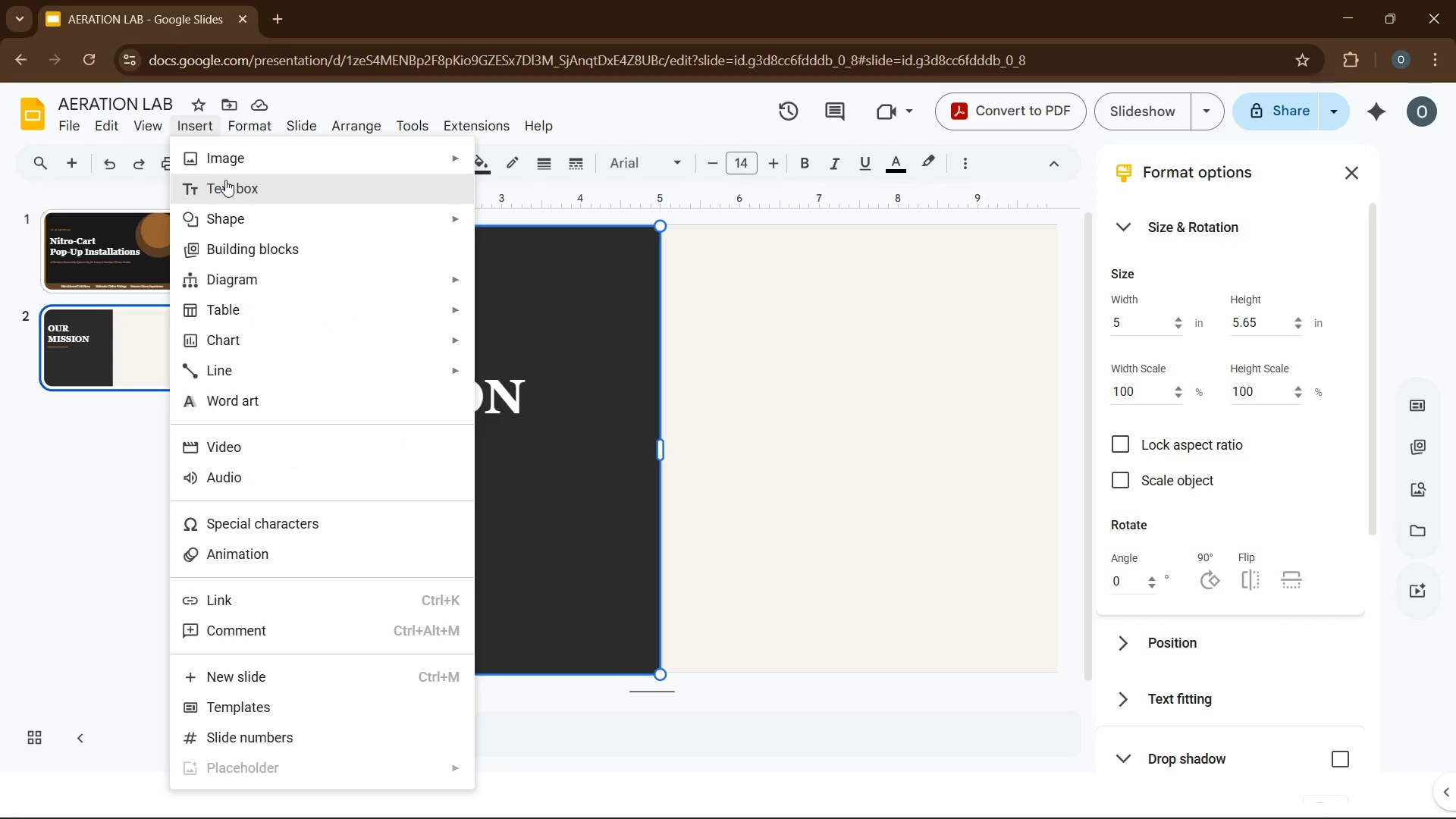 
left_click([225, 180])
 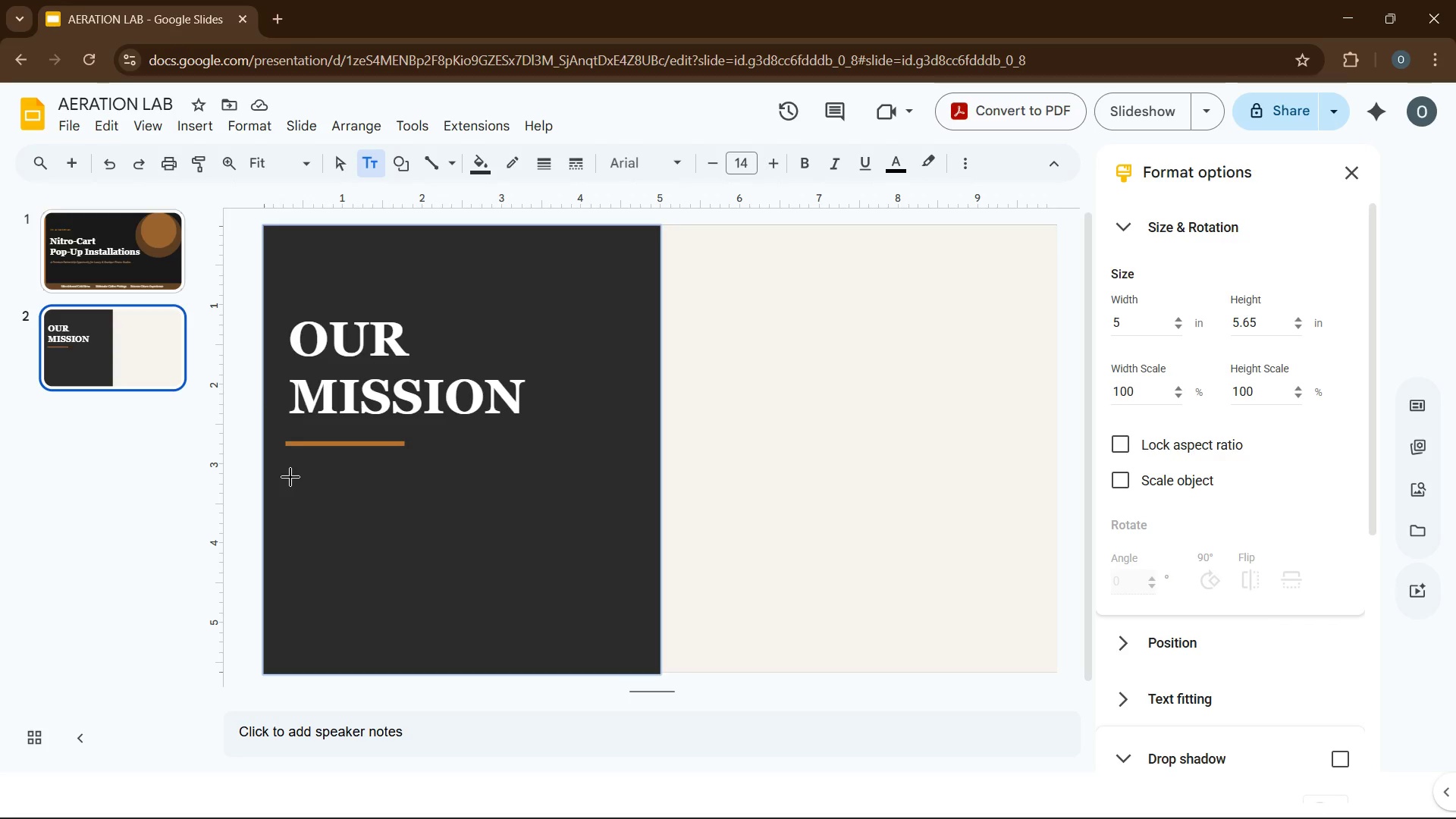 
left_click_drag(start_coordinate=[290, 477], to_coordinate=[404, 513])
 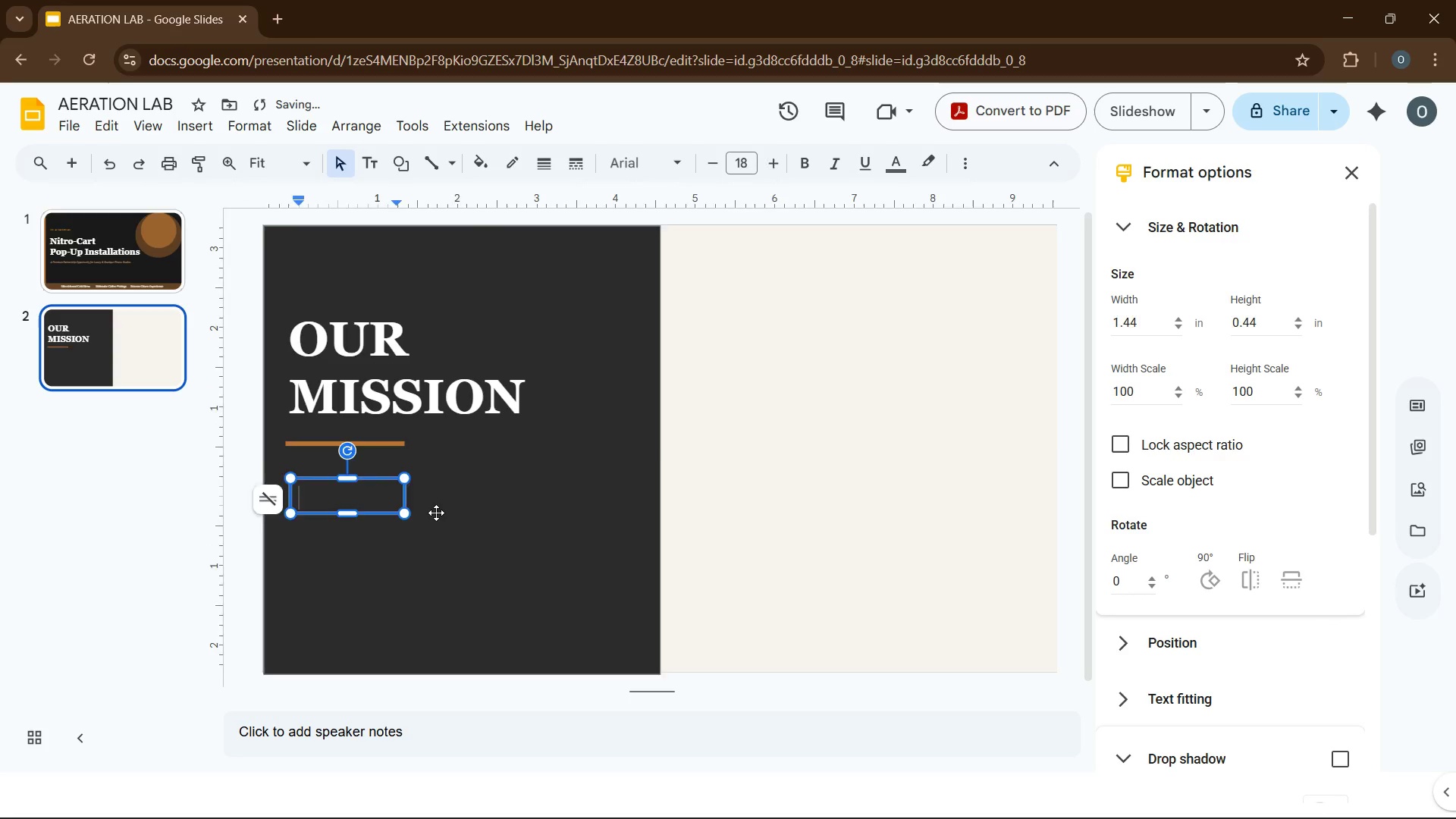 
left_click_drag(start_coordinate=[431, 513], to_coordinate=[441, 513])
 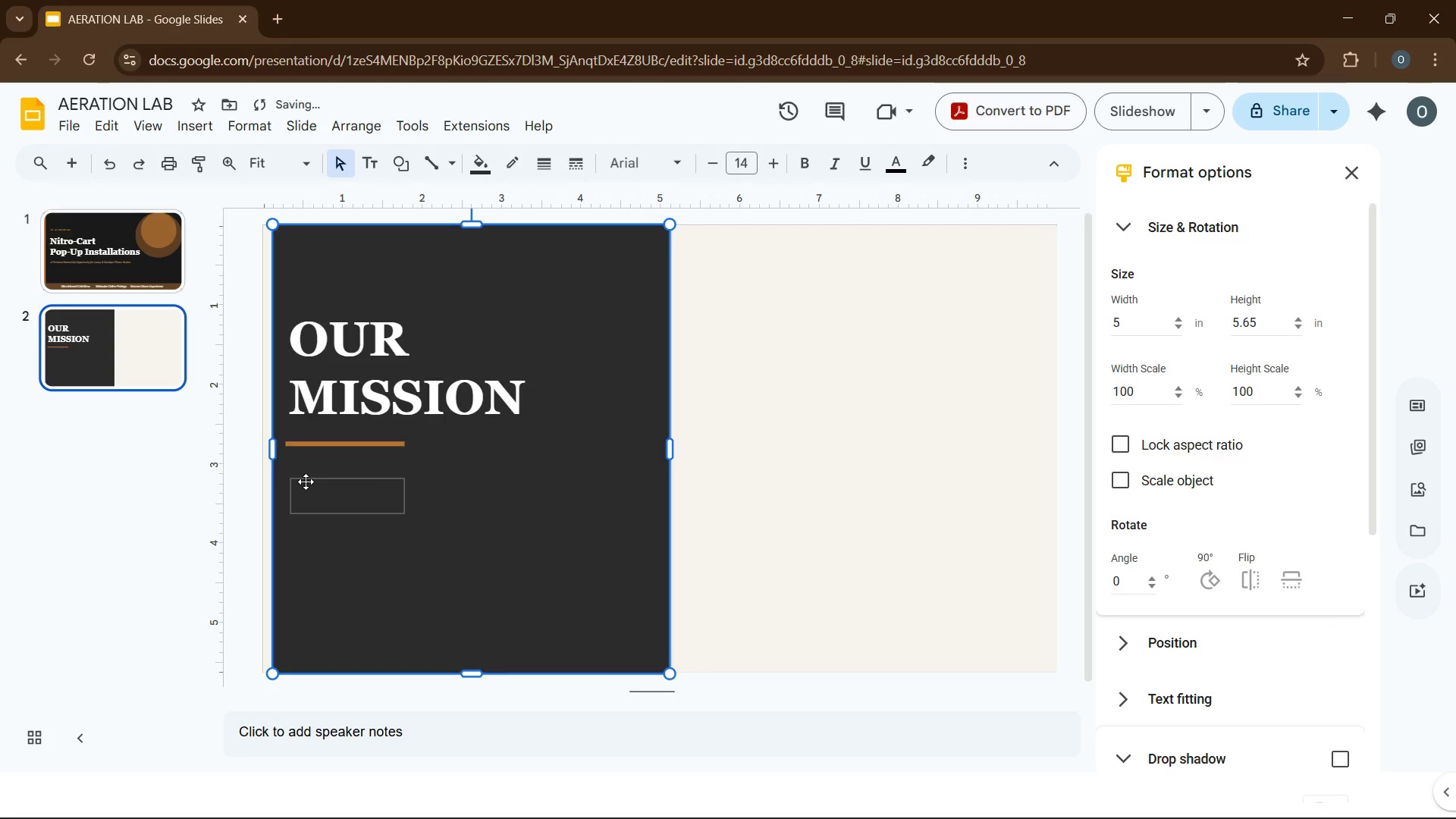 
left_click([313, 494])
 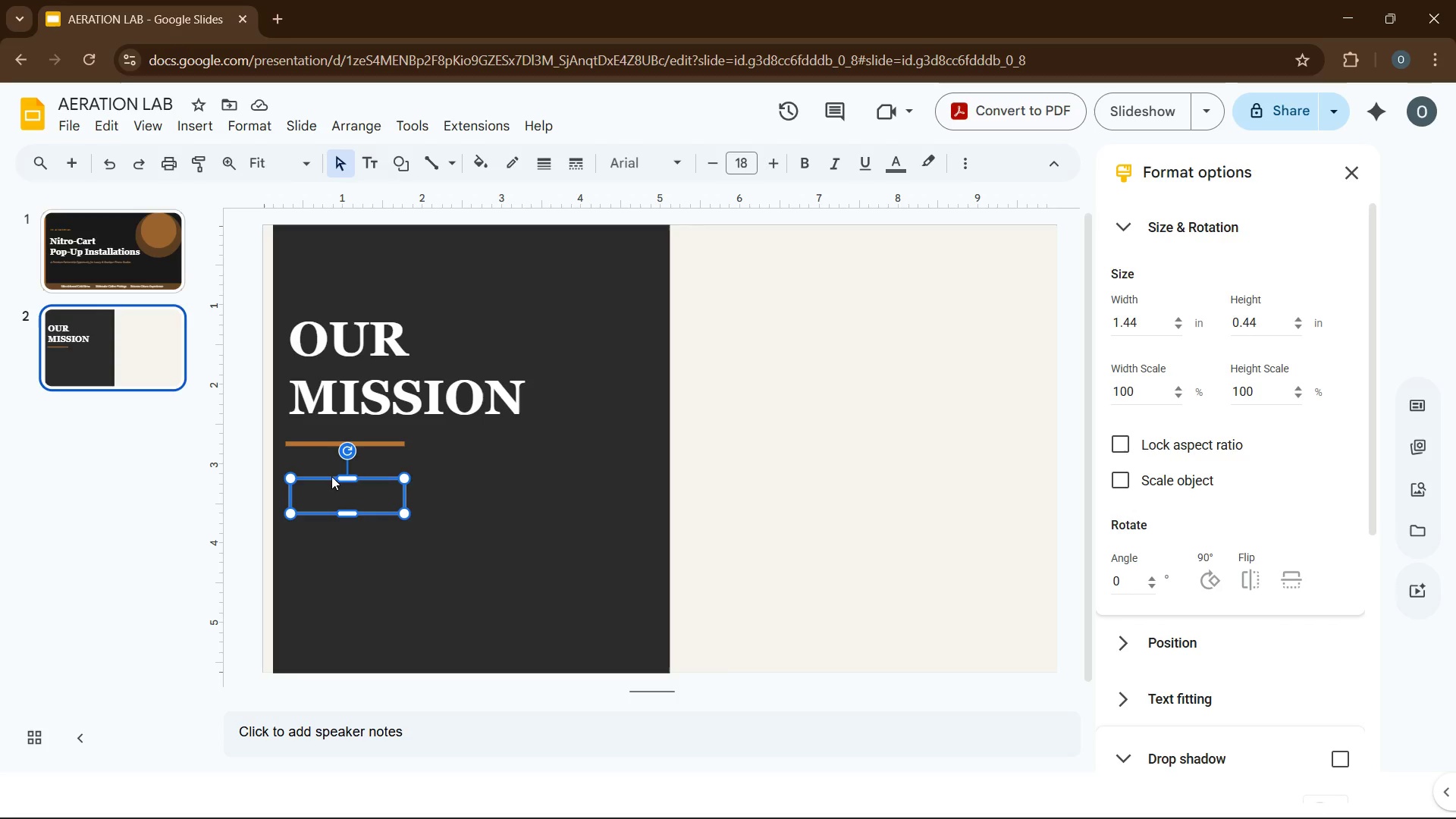 
wait(11.92)
 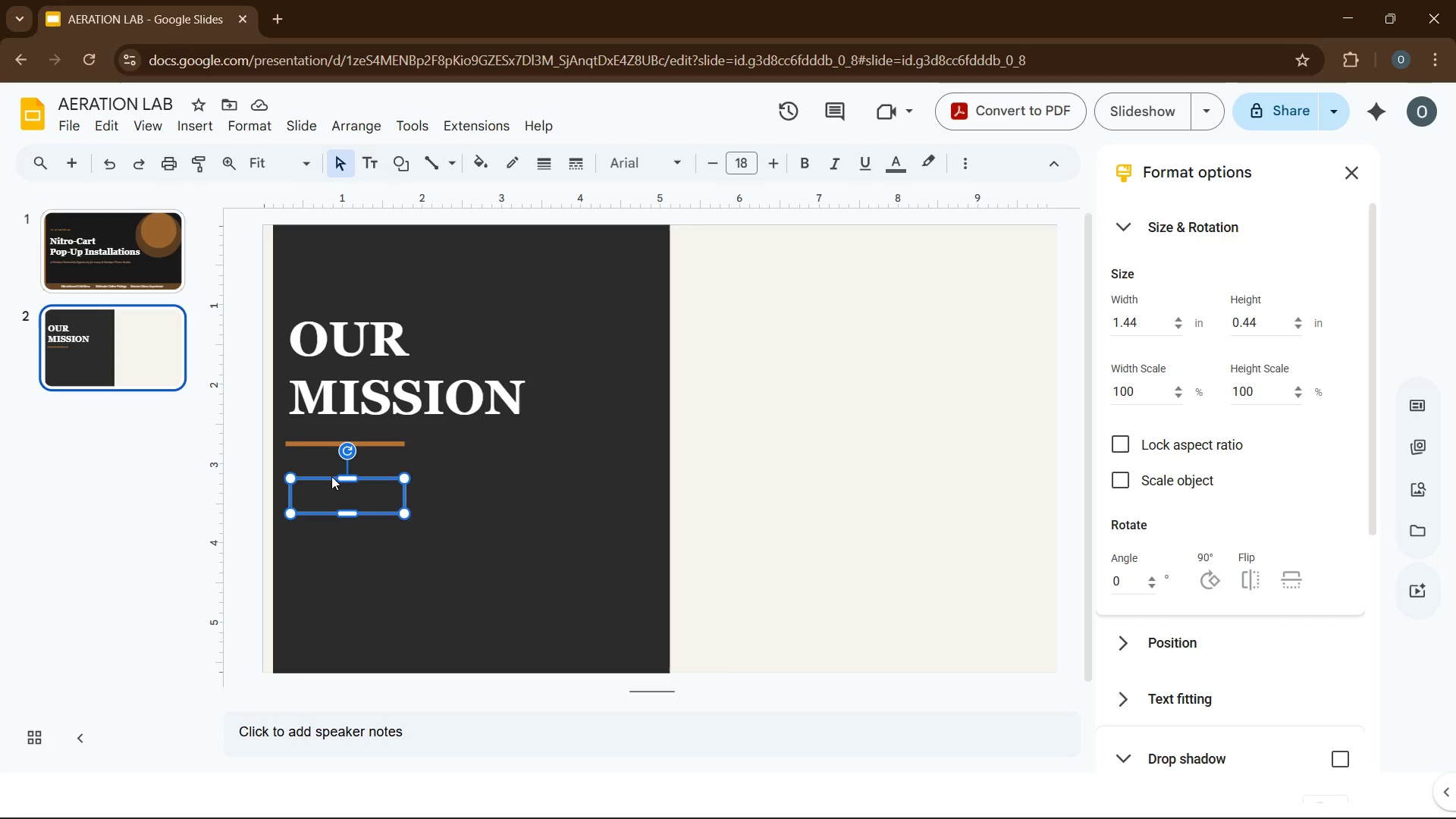 
left_click_drag(start_coordinate=[403, 491], to_coordinate=[465, 494])
 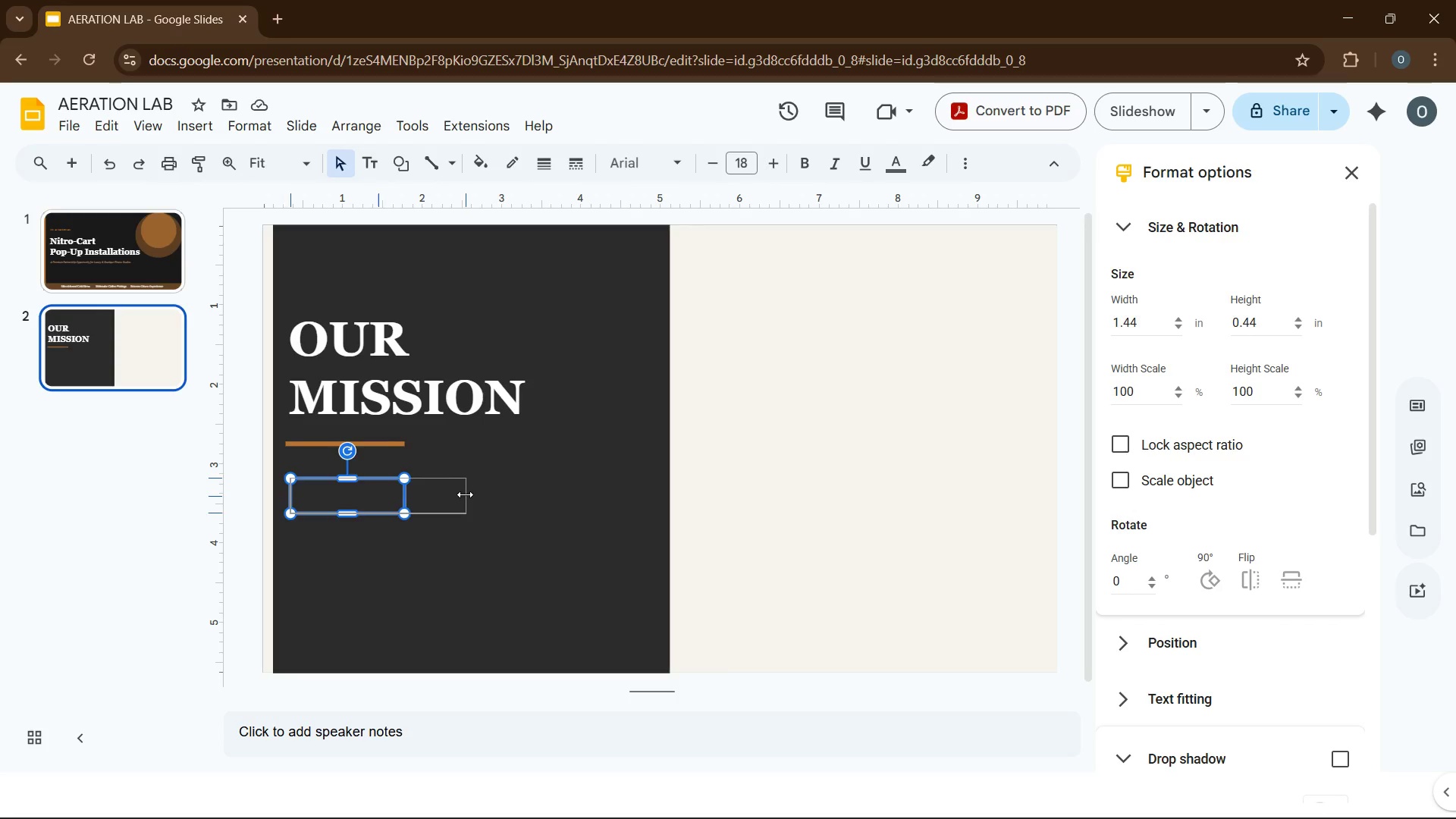 
left_click([465, 494])
 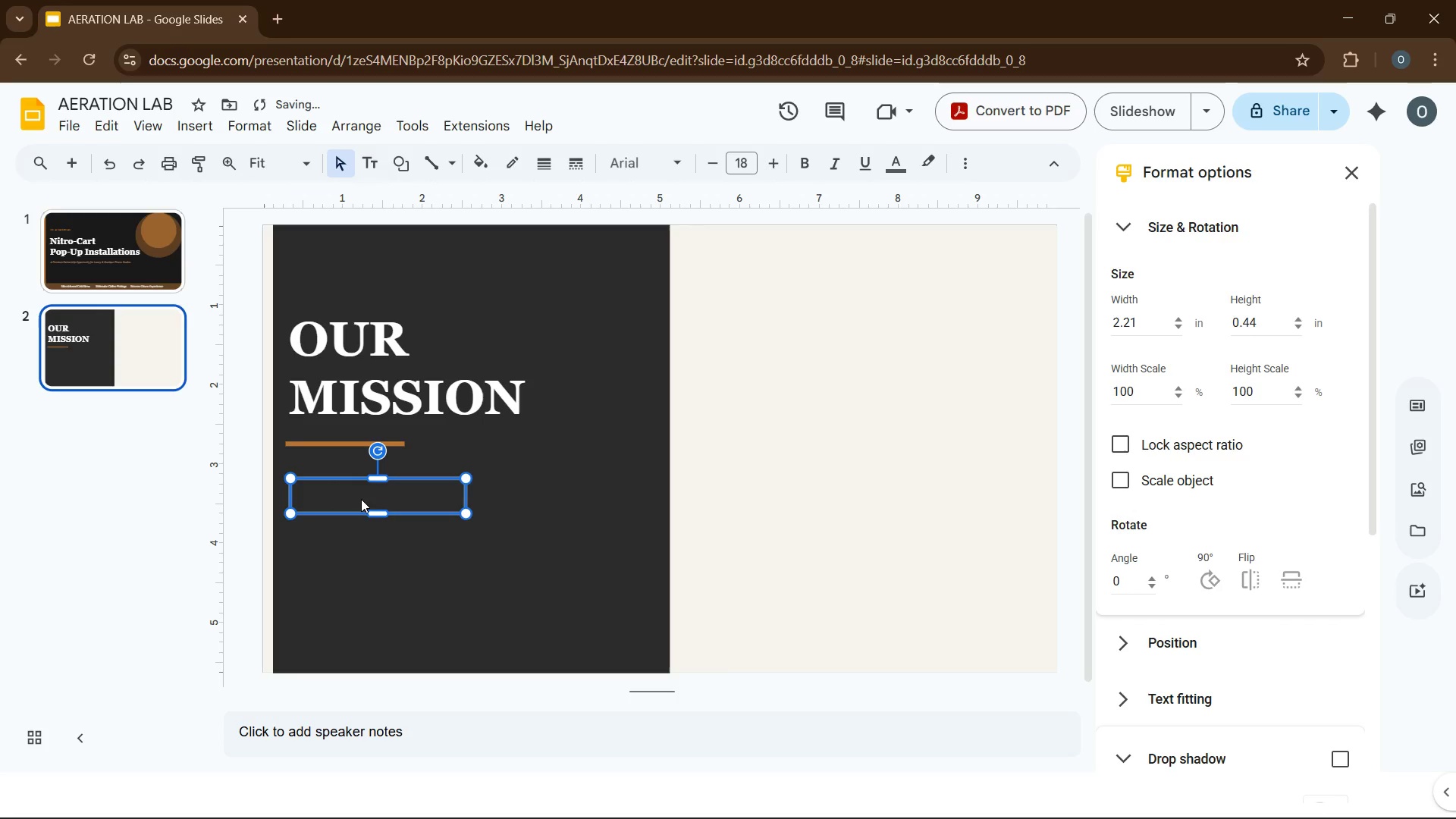 
left_click([360, 499])
 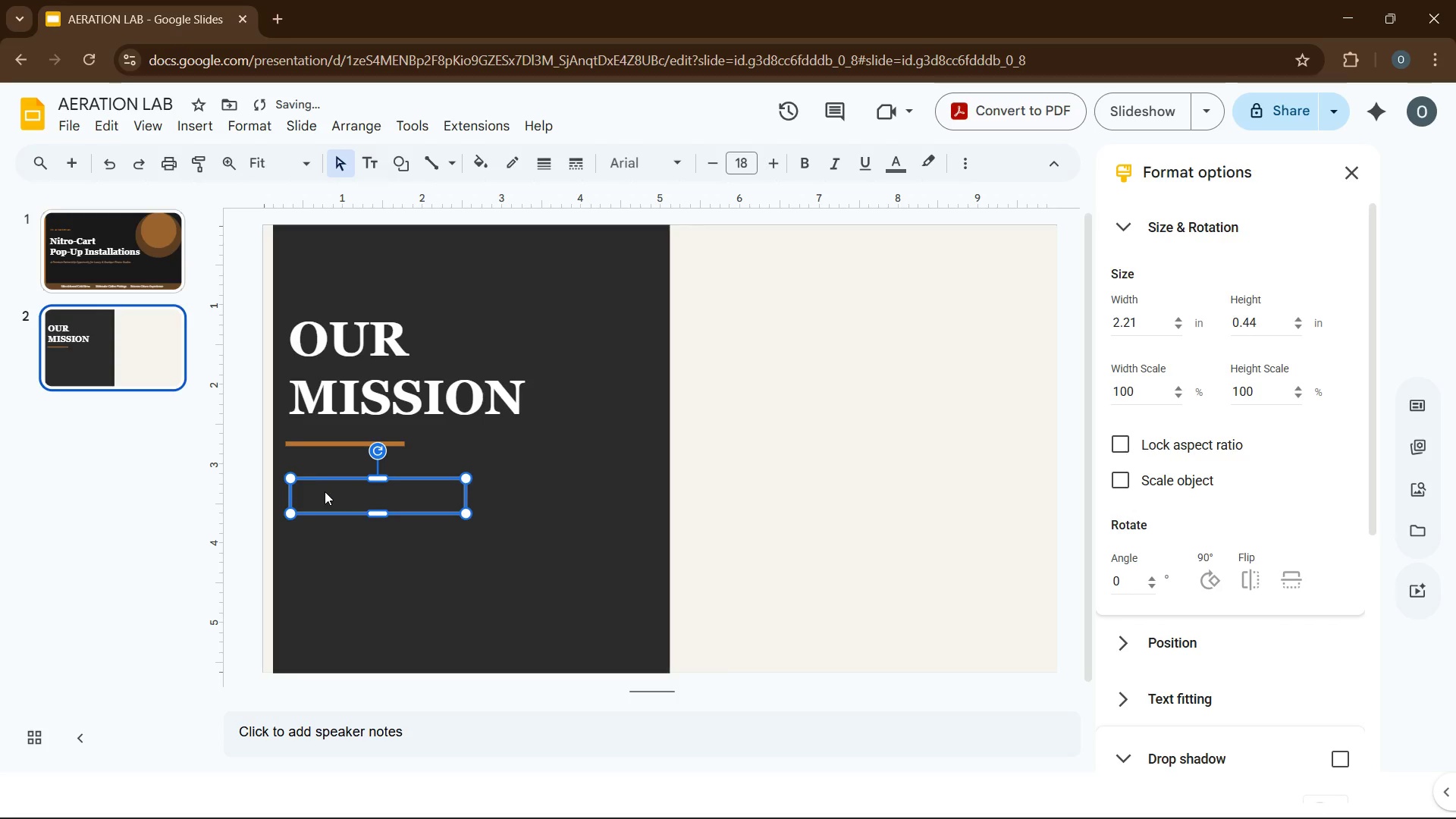 
left_click([324, 492])
 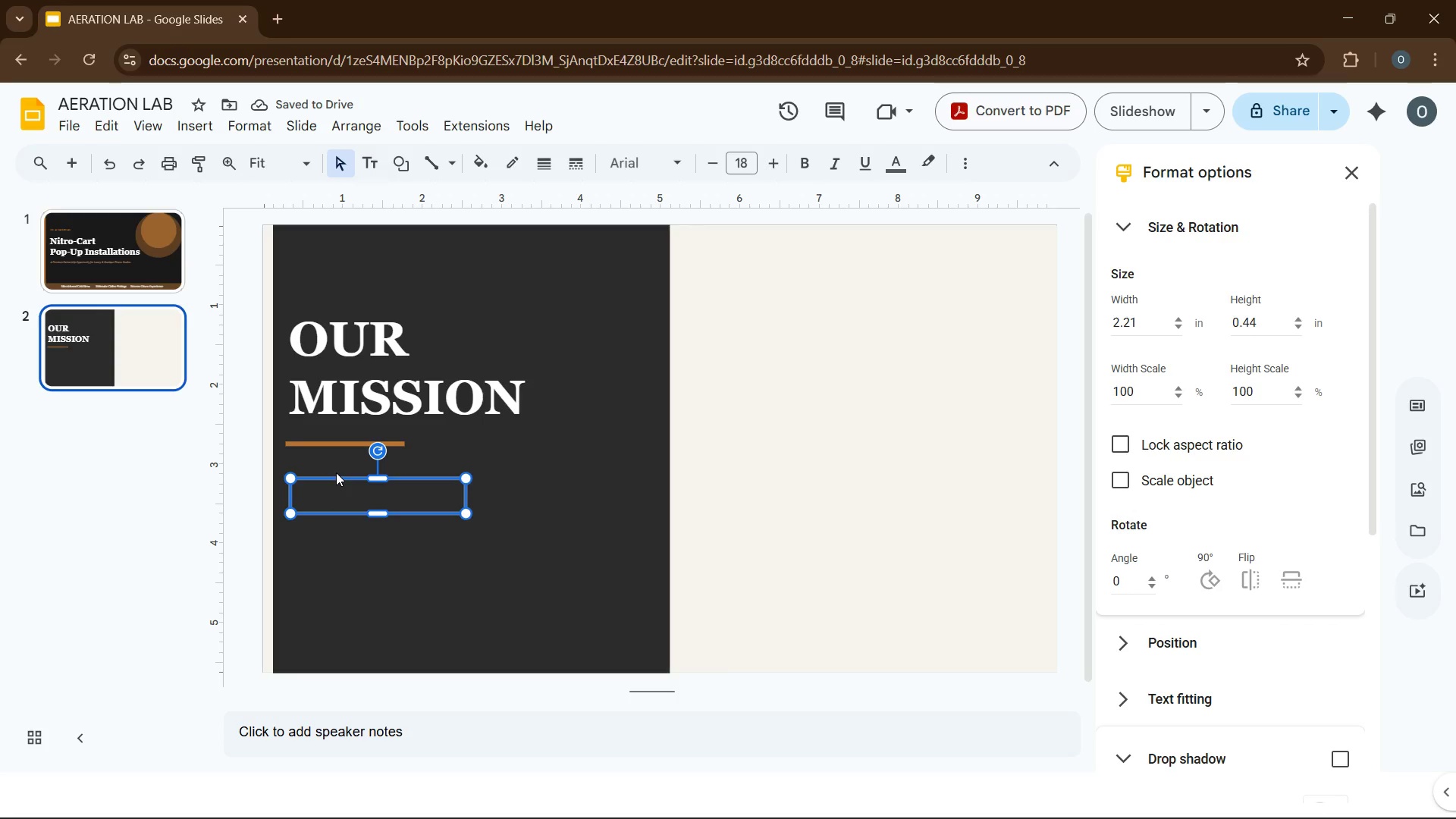 
key(I)
 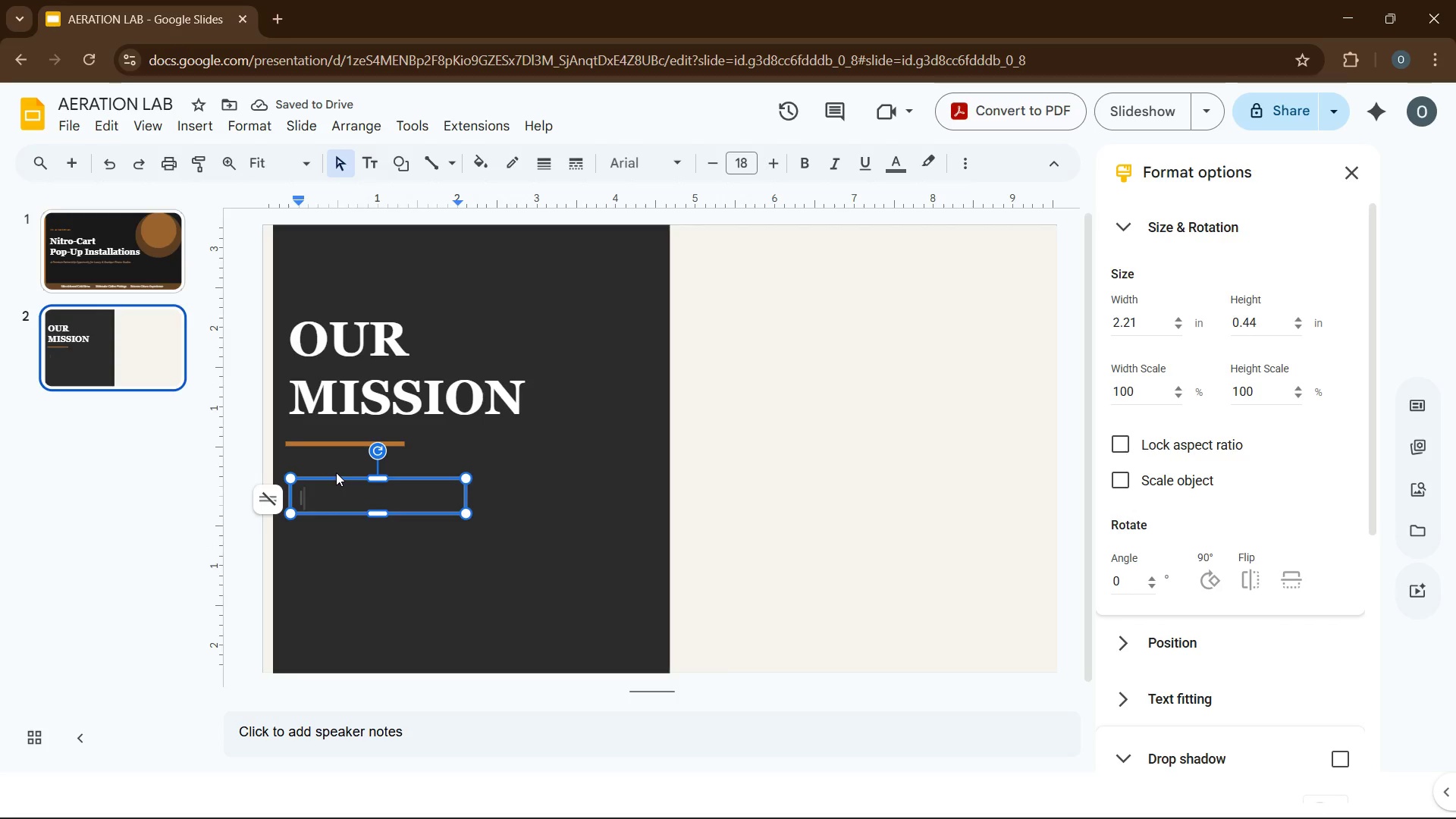 
type(ndustrial-minimalist)
 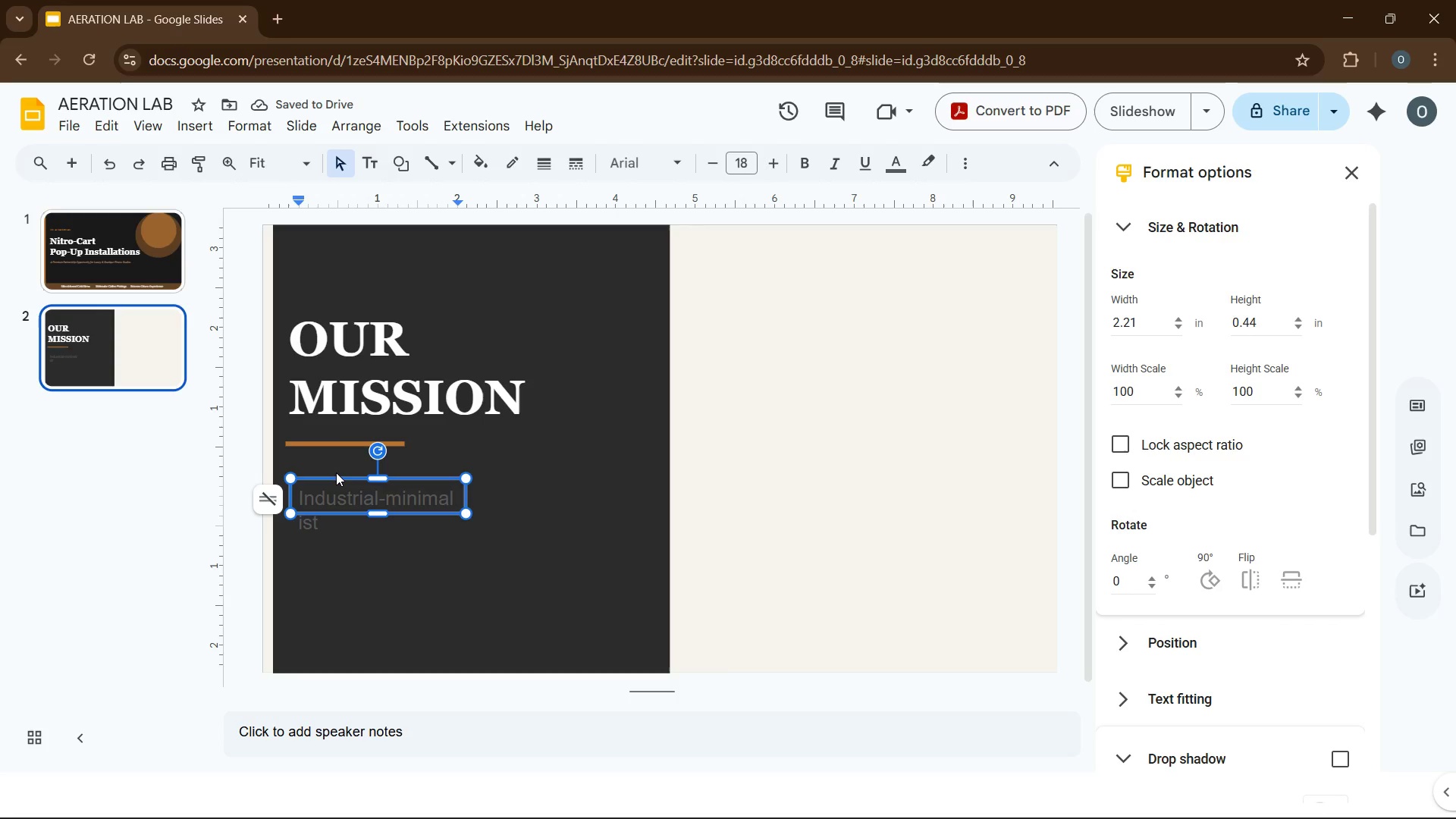 
wait(9.58)
 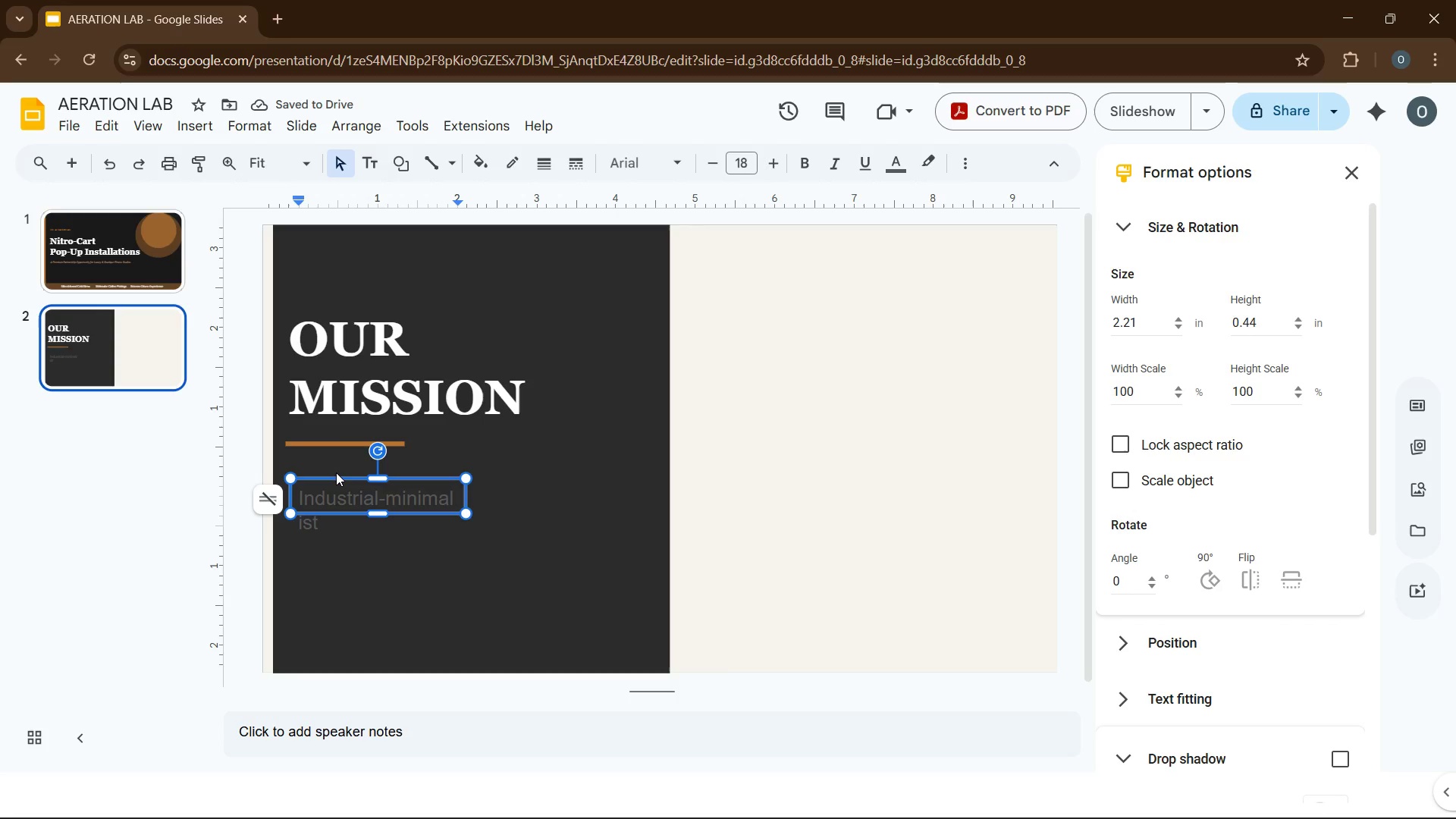 
key(Period)
 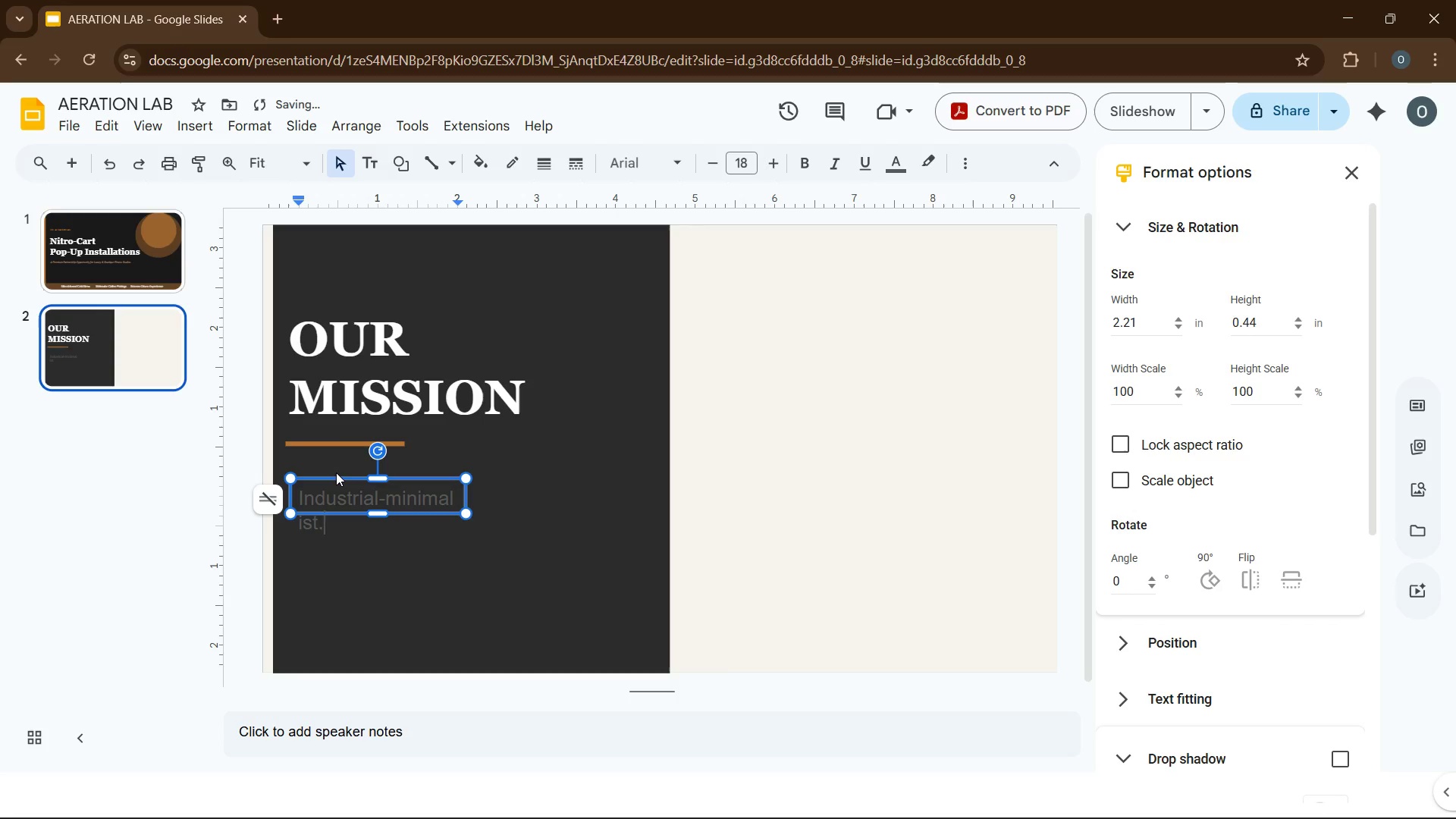 
key(Enter)
 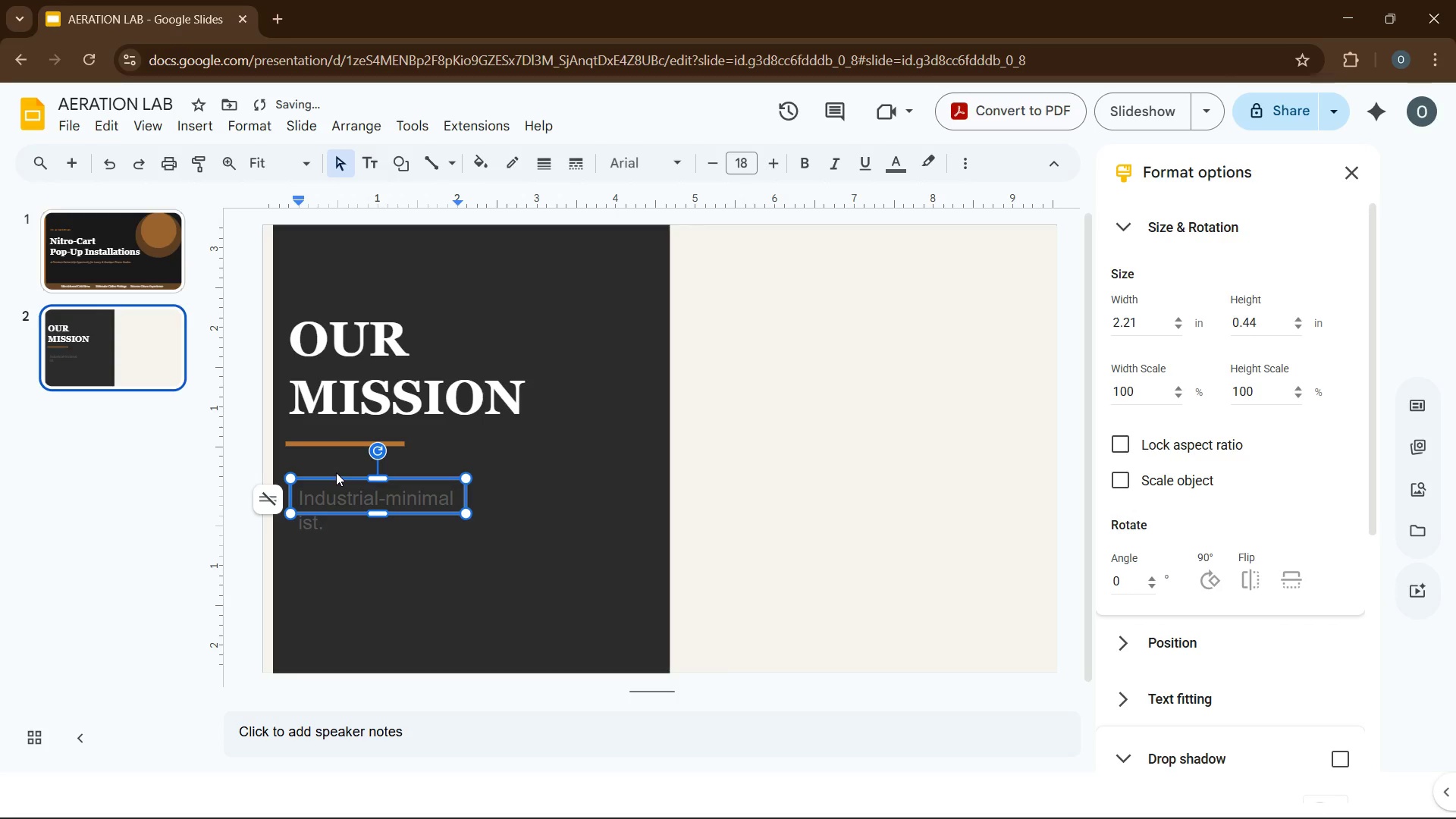 
type(scientific. organic.)
 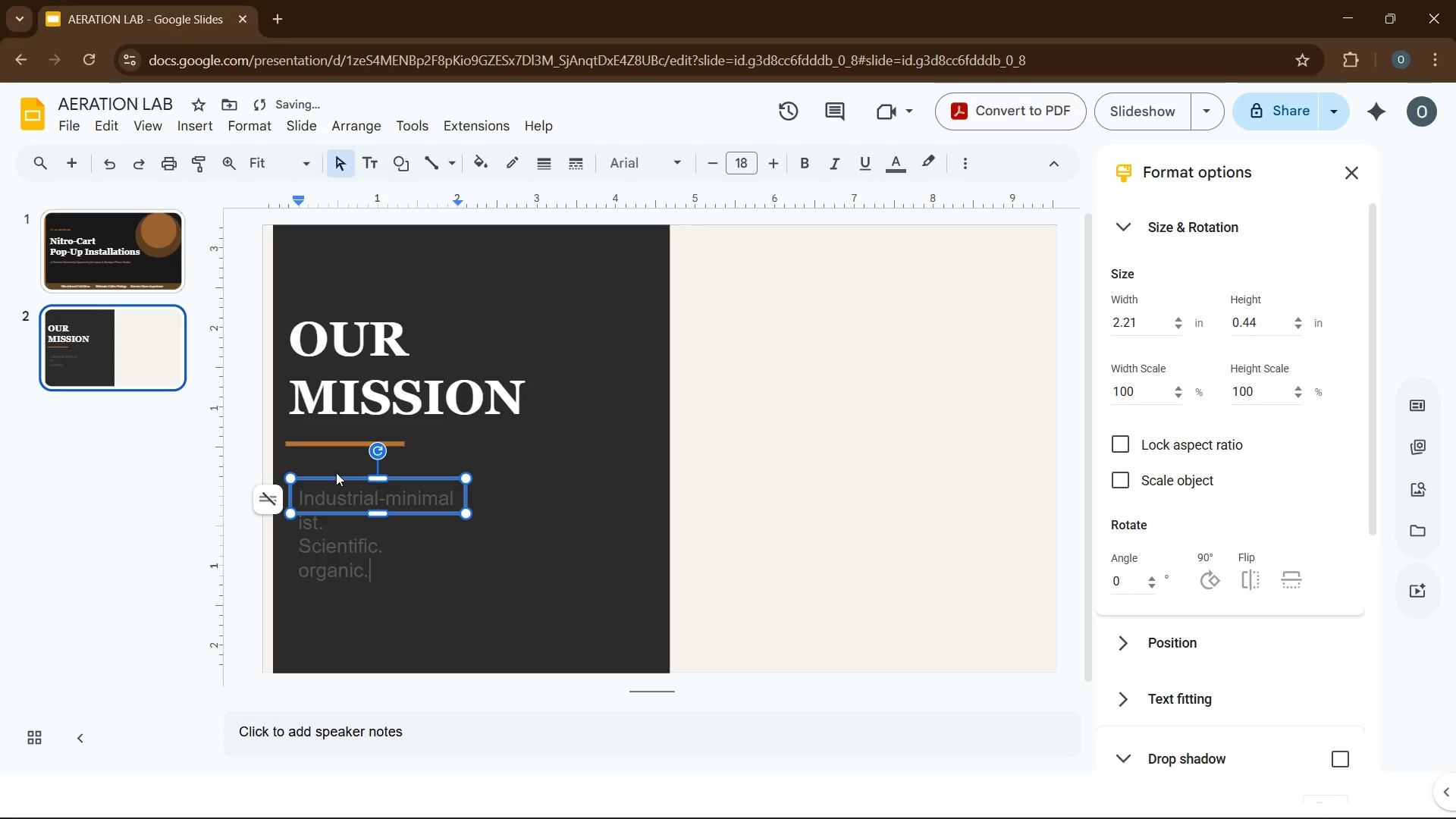 
key(Control+ControlLeft)
 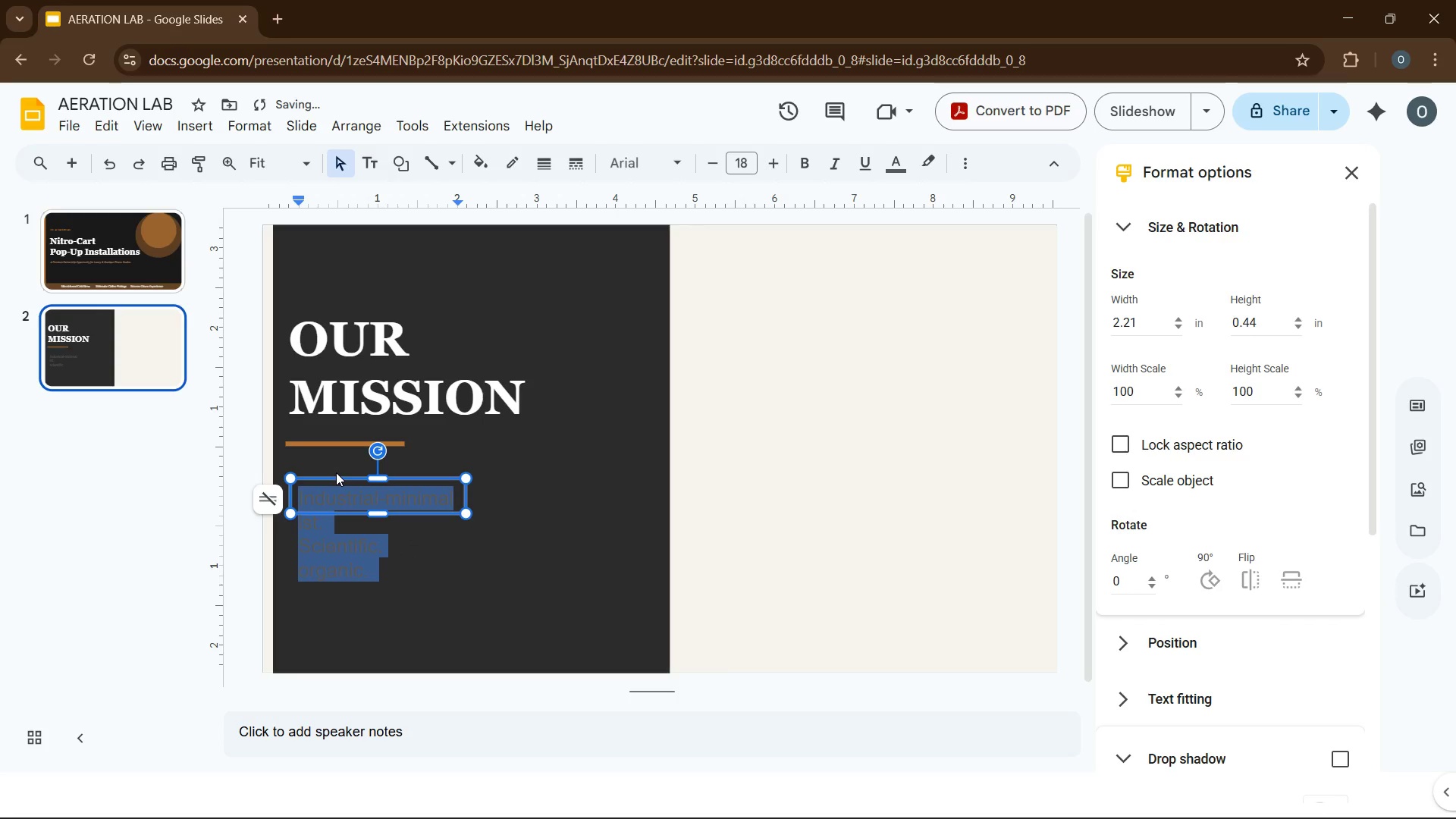 
key(Control+A)
 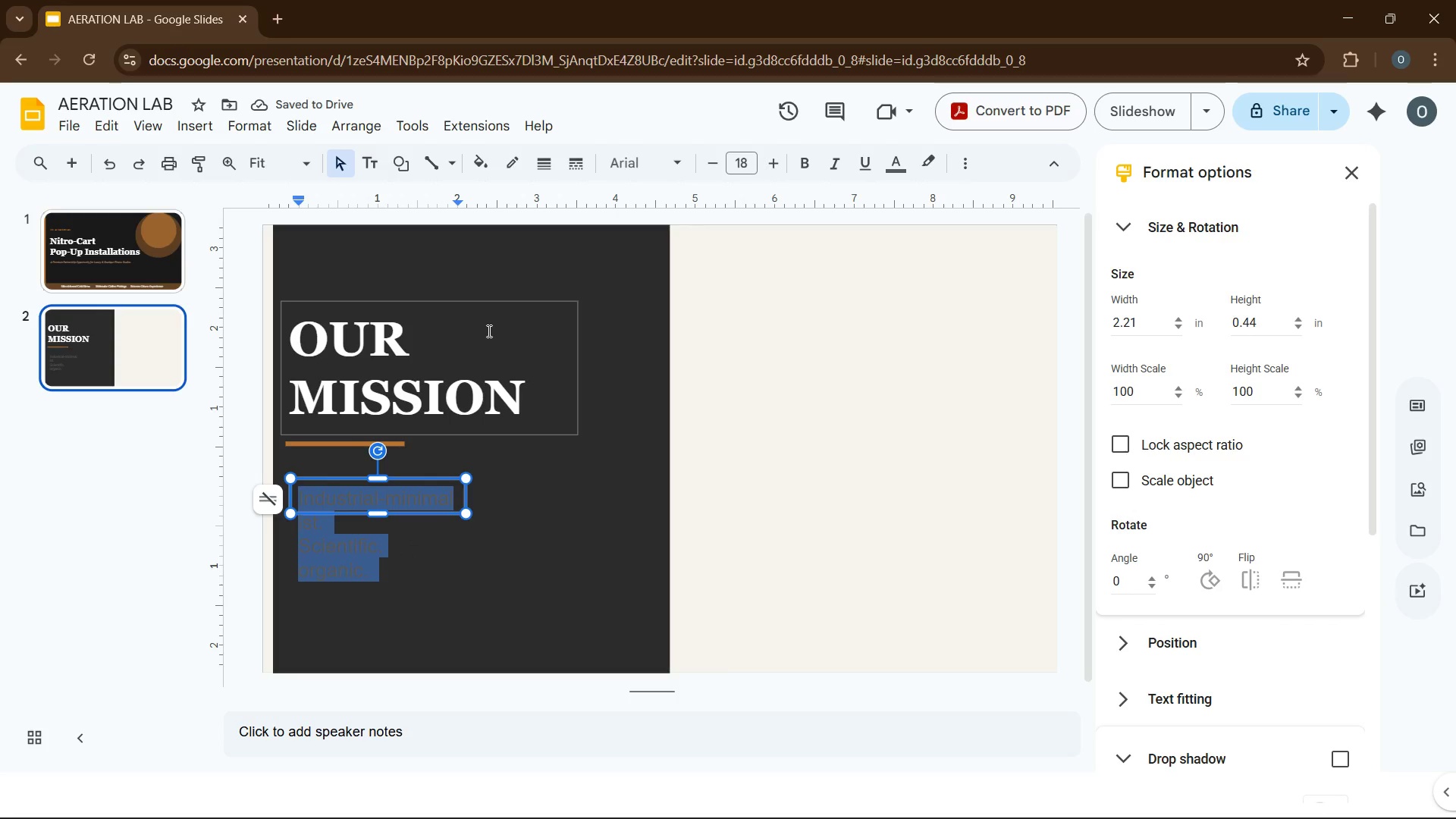 
wait(8.95)
 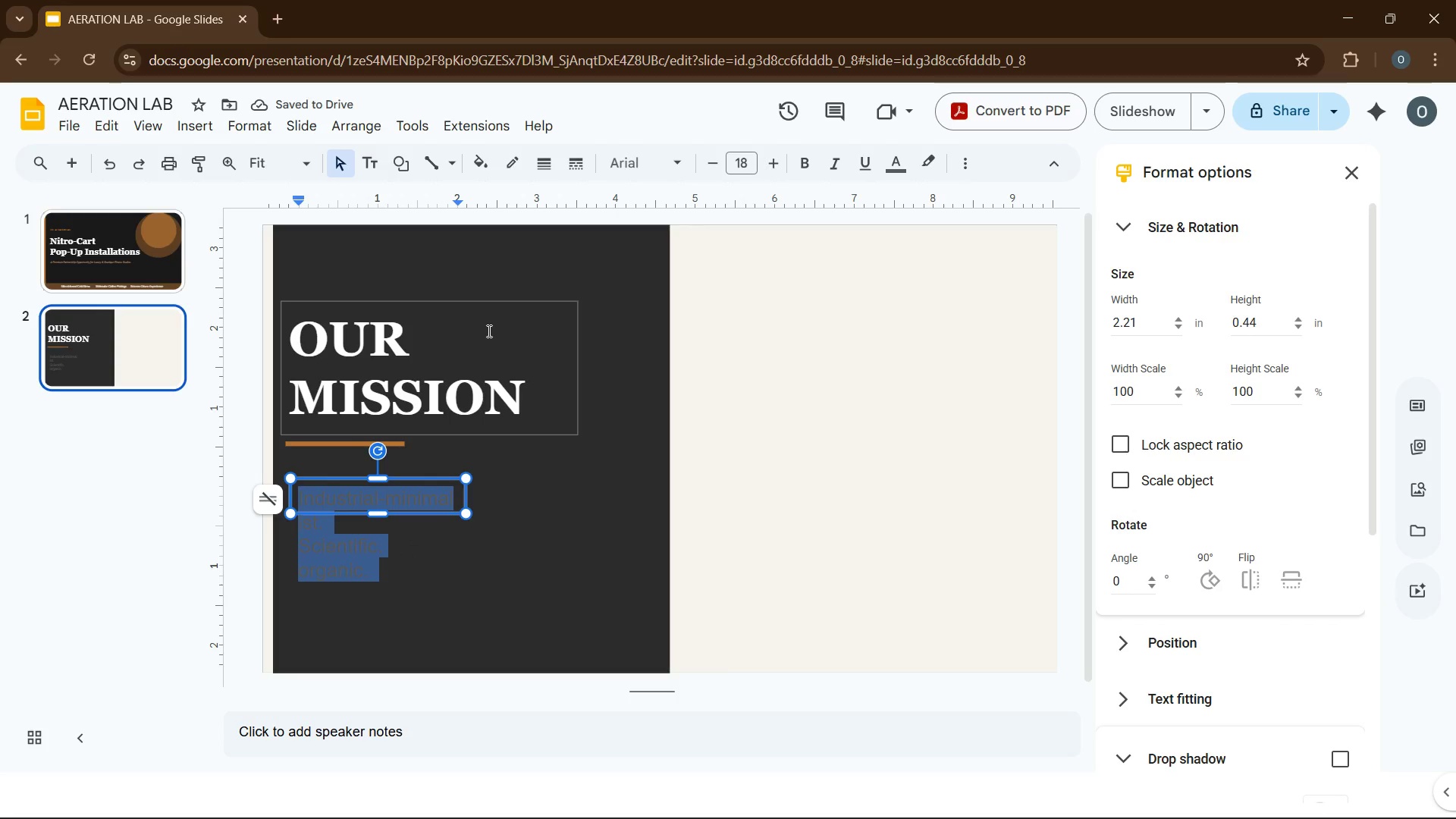 
left_click([739, 164])
 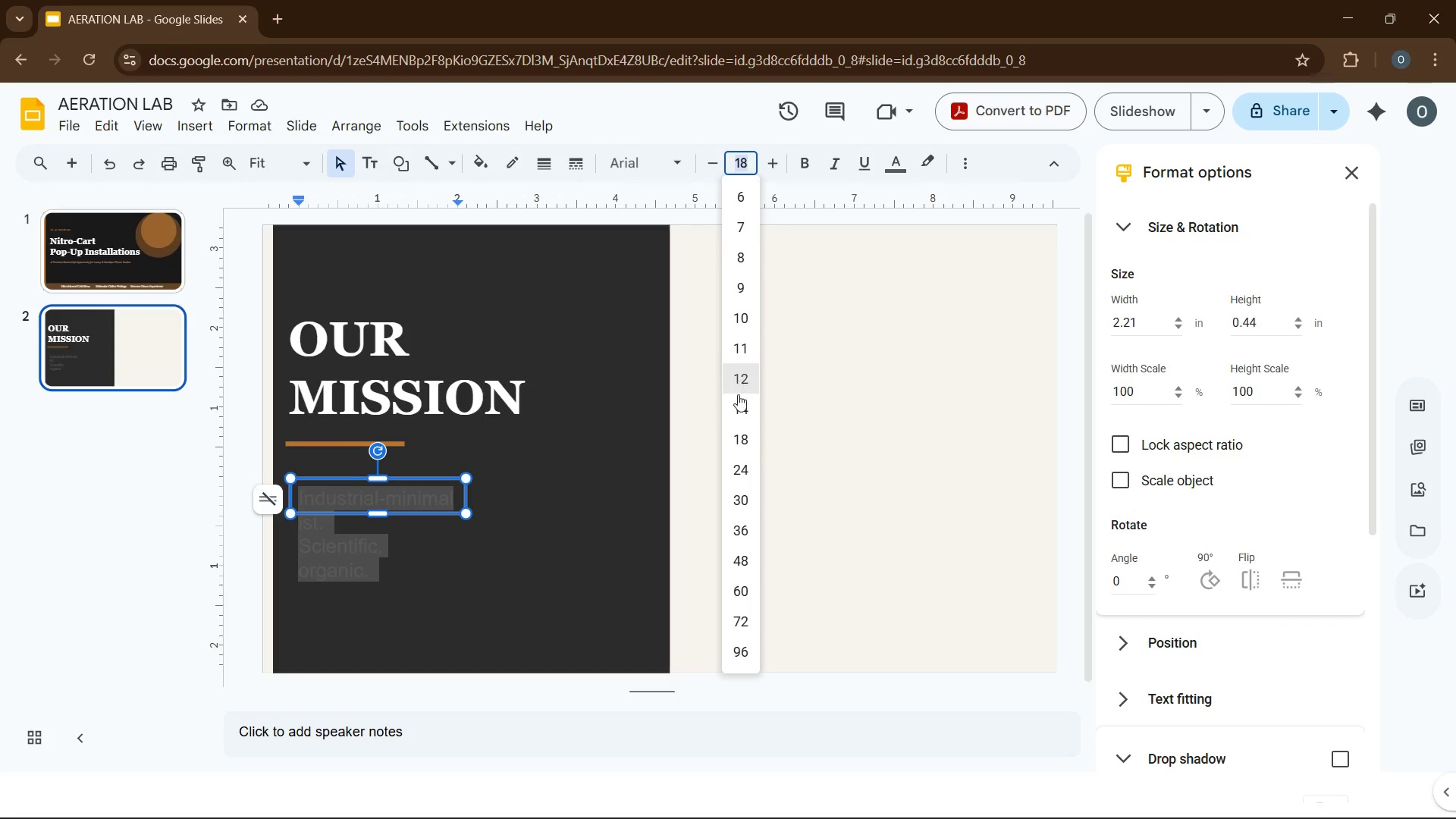 
left_click([738, 410])
 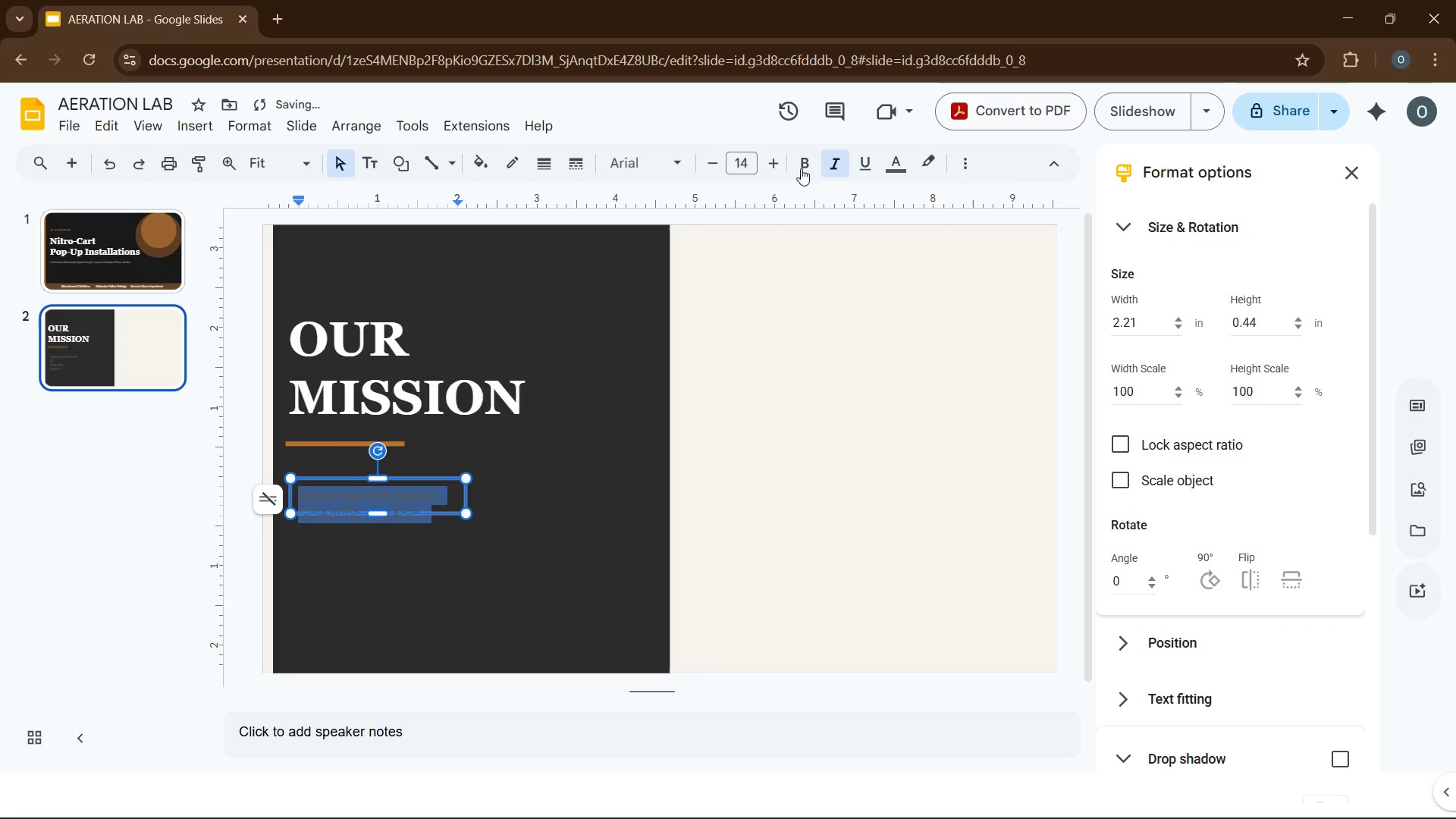 
left_click([650, 173])
 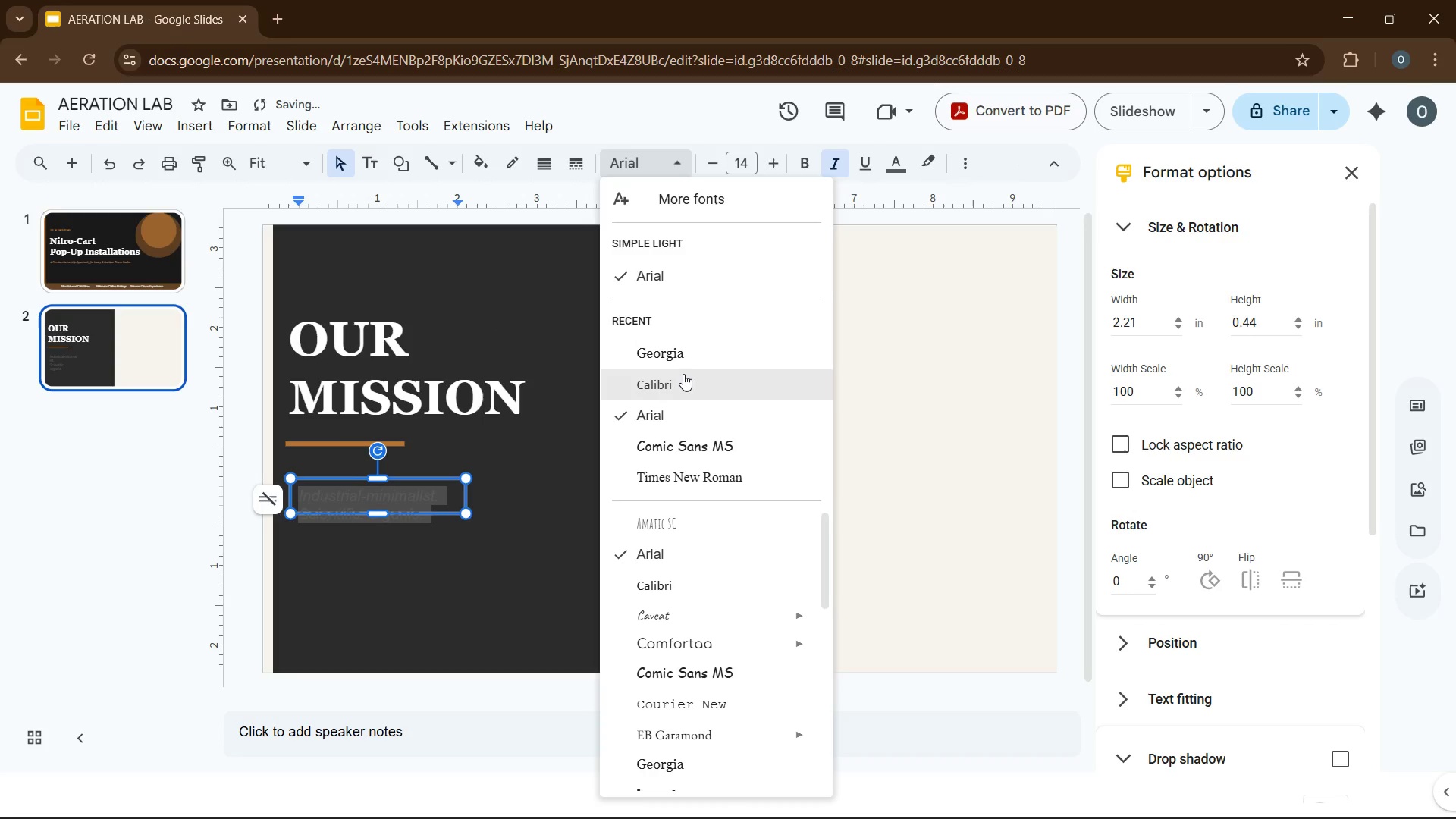 
left_click([683, 381])
 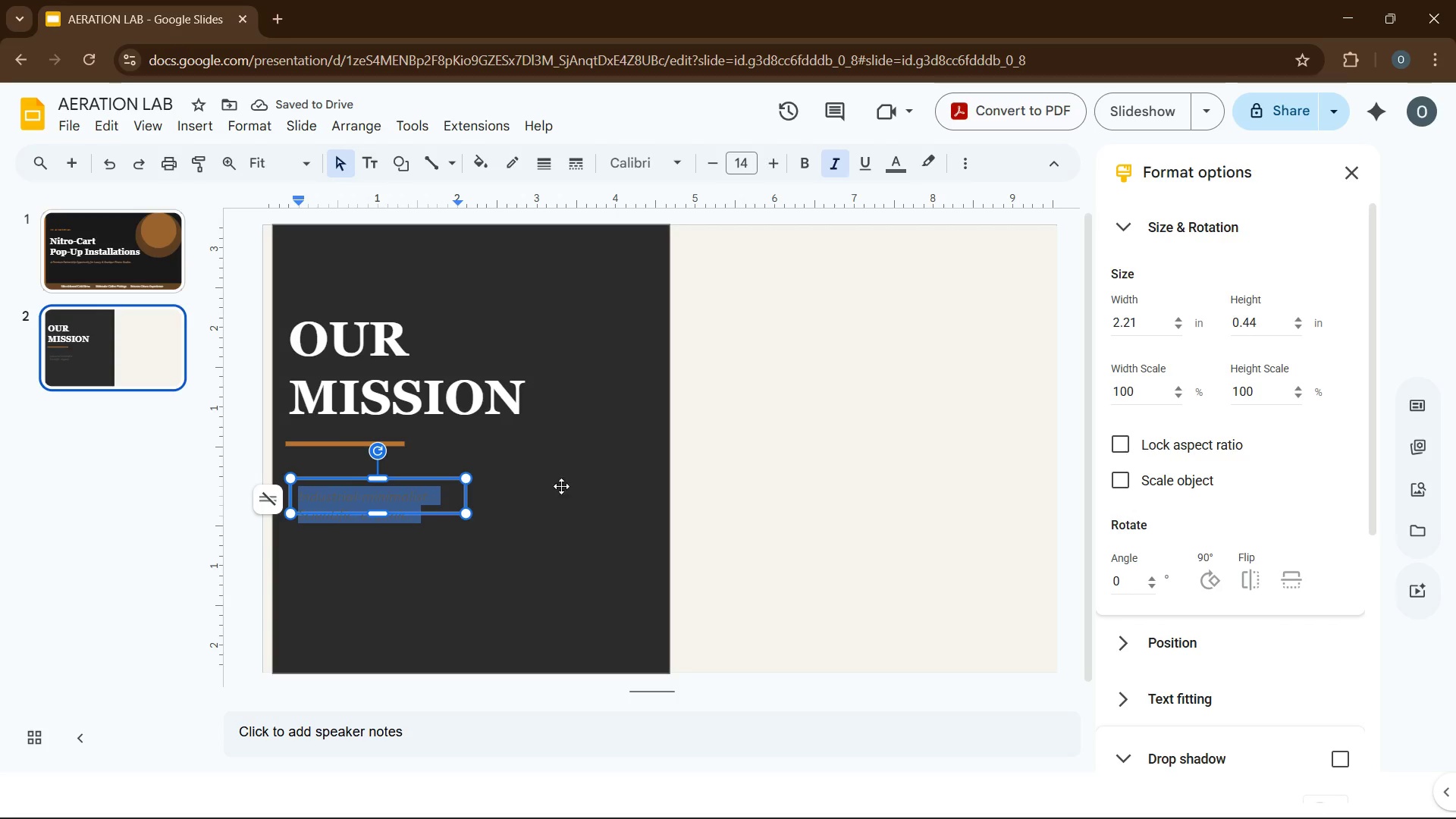 
left_click([896, 176])
 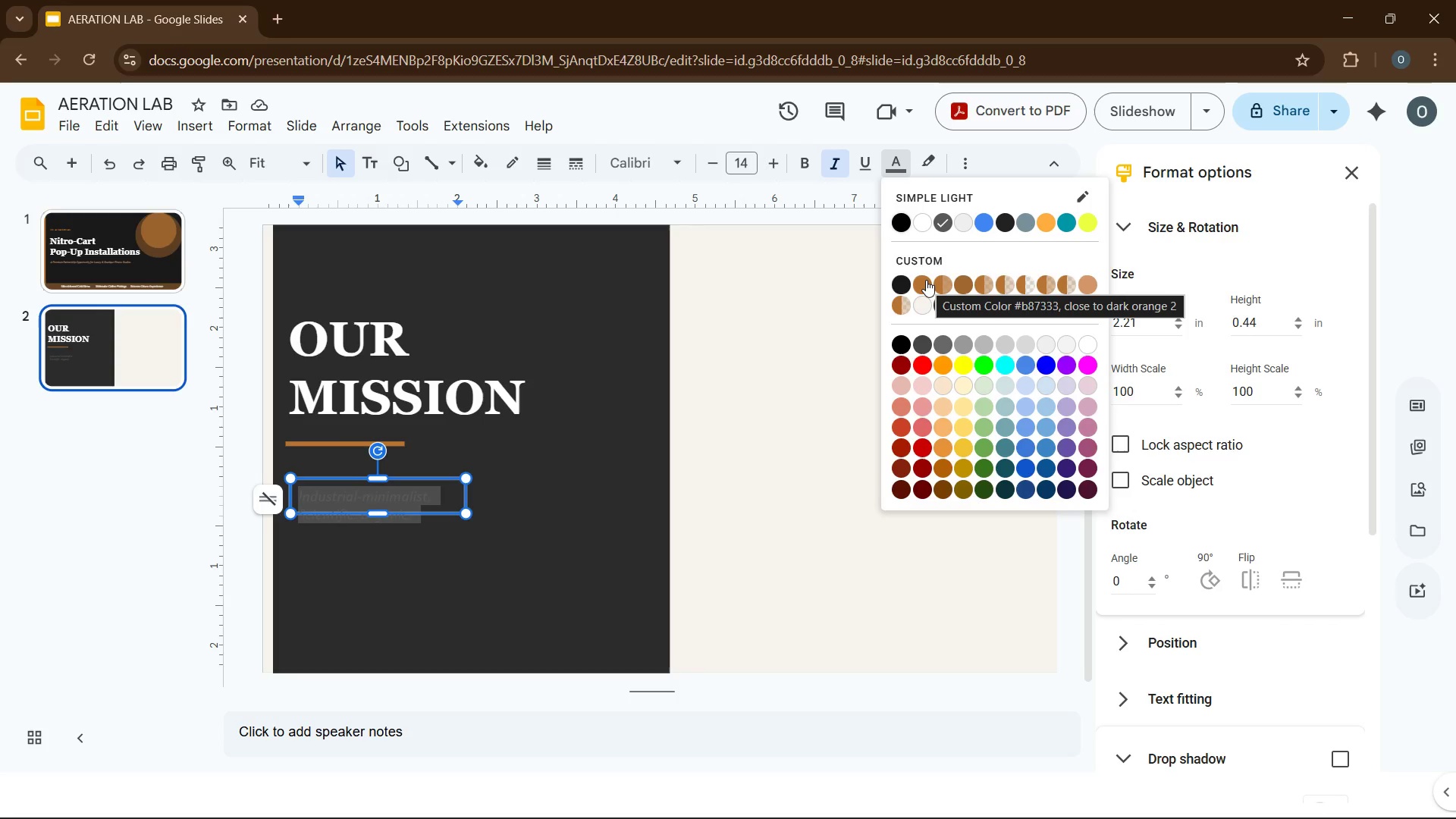 
wait(18.08)
 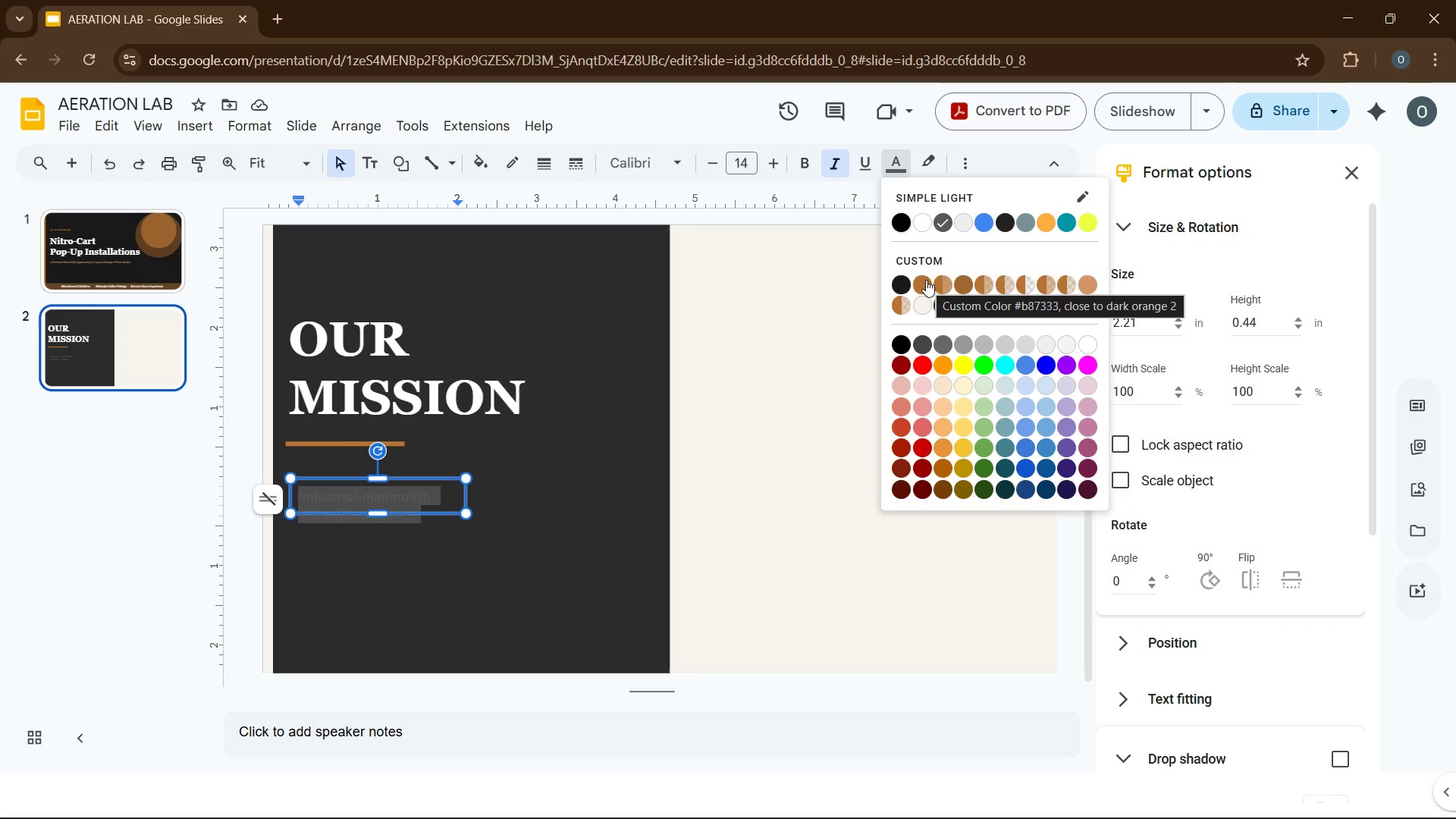 
left_click([1082, 287])
 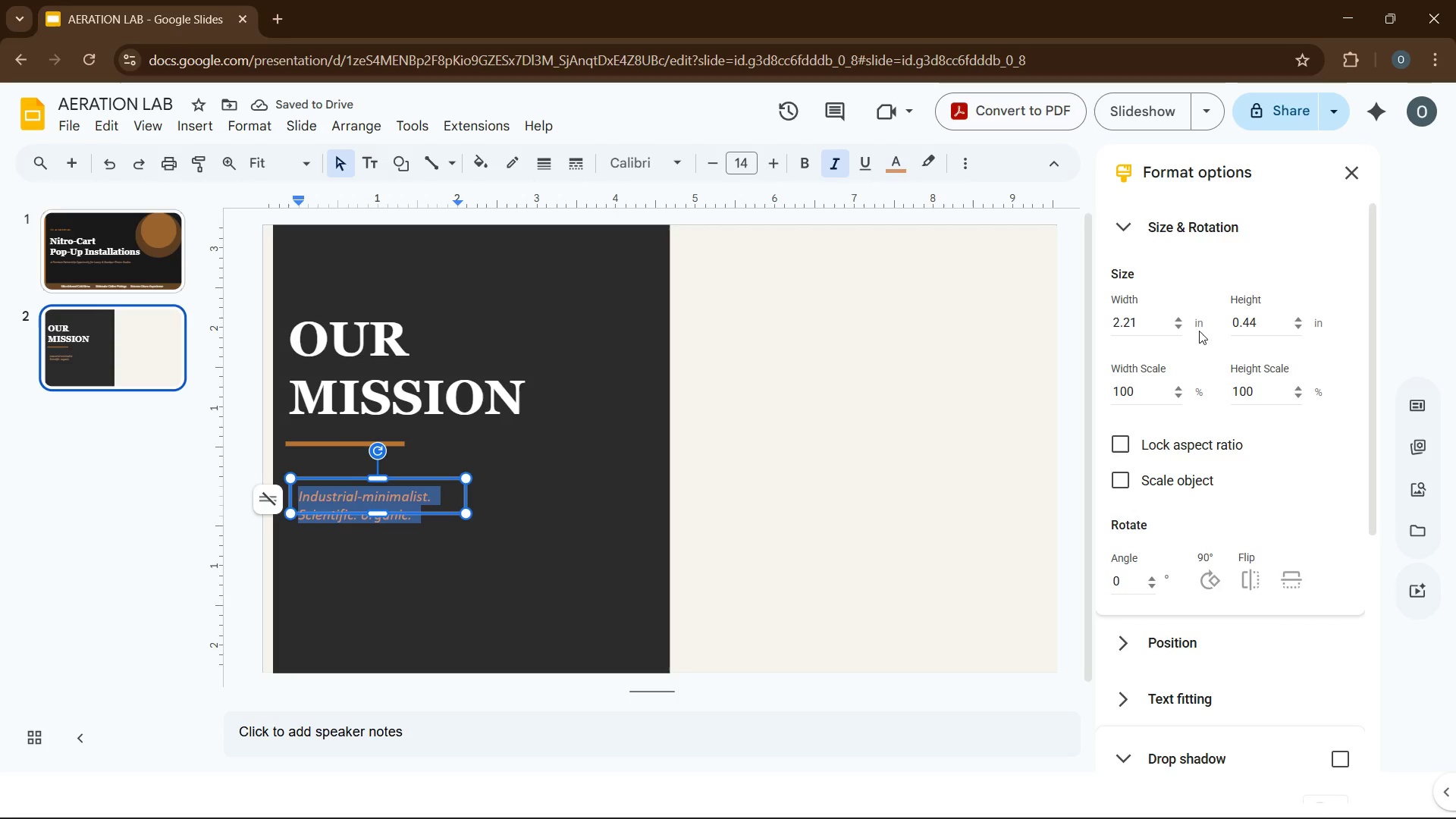 
left_click([1114, 229])
 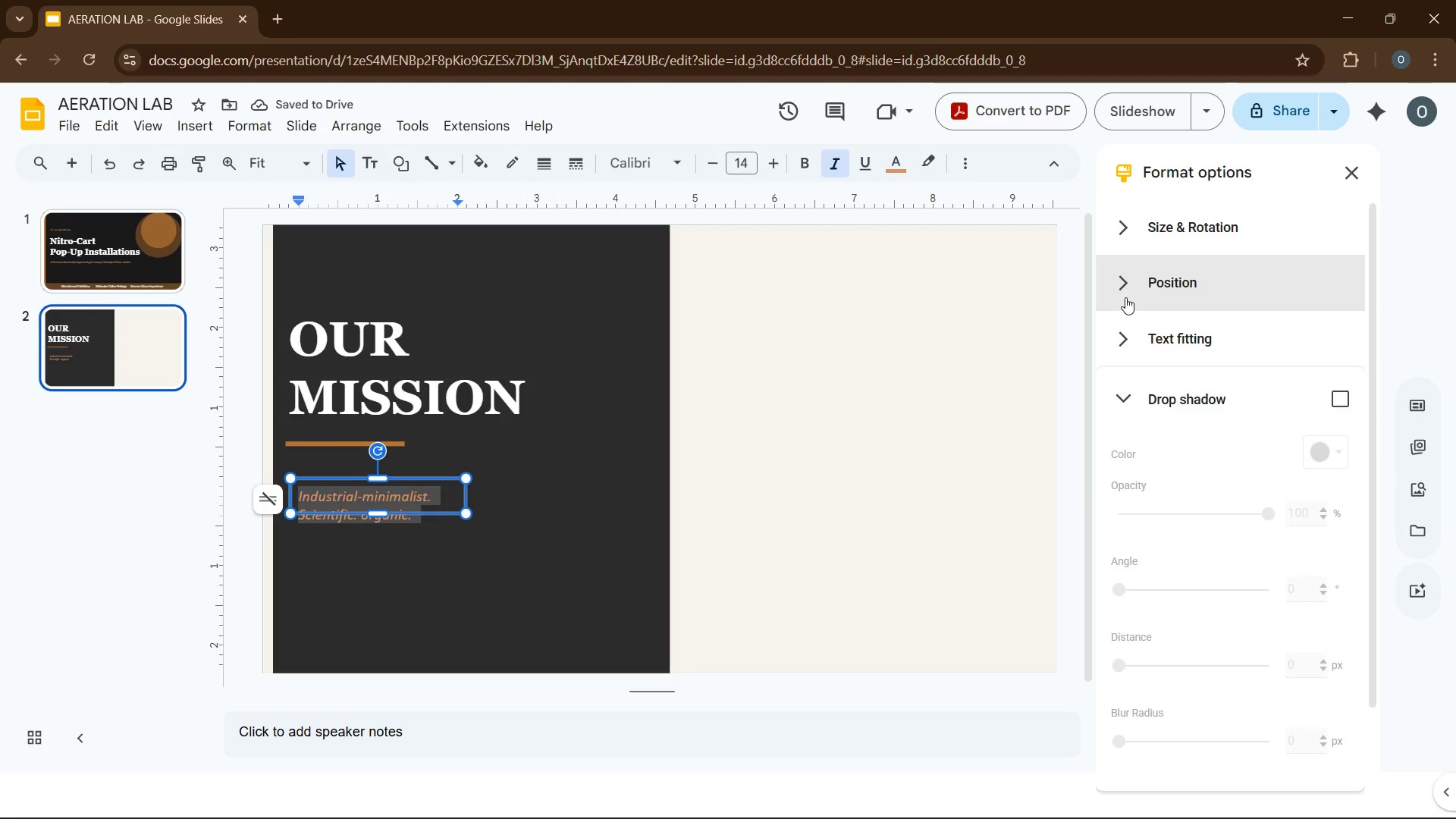 
double_click([1125, 295])
 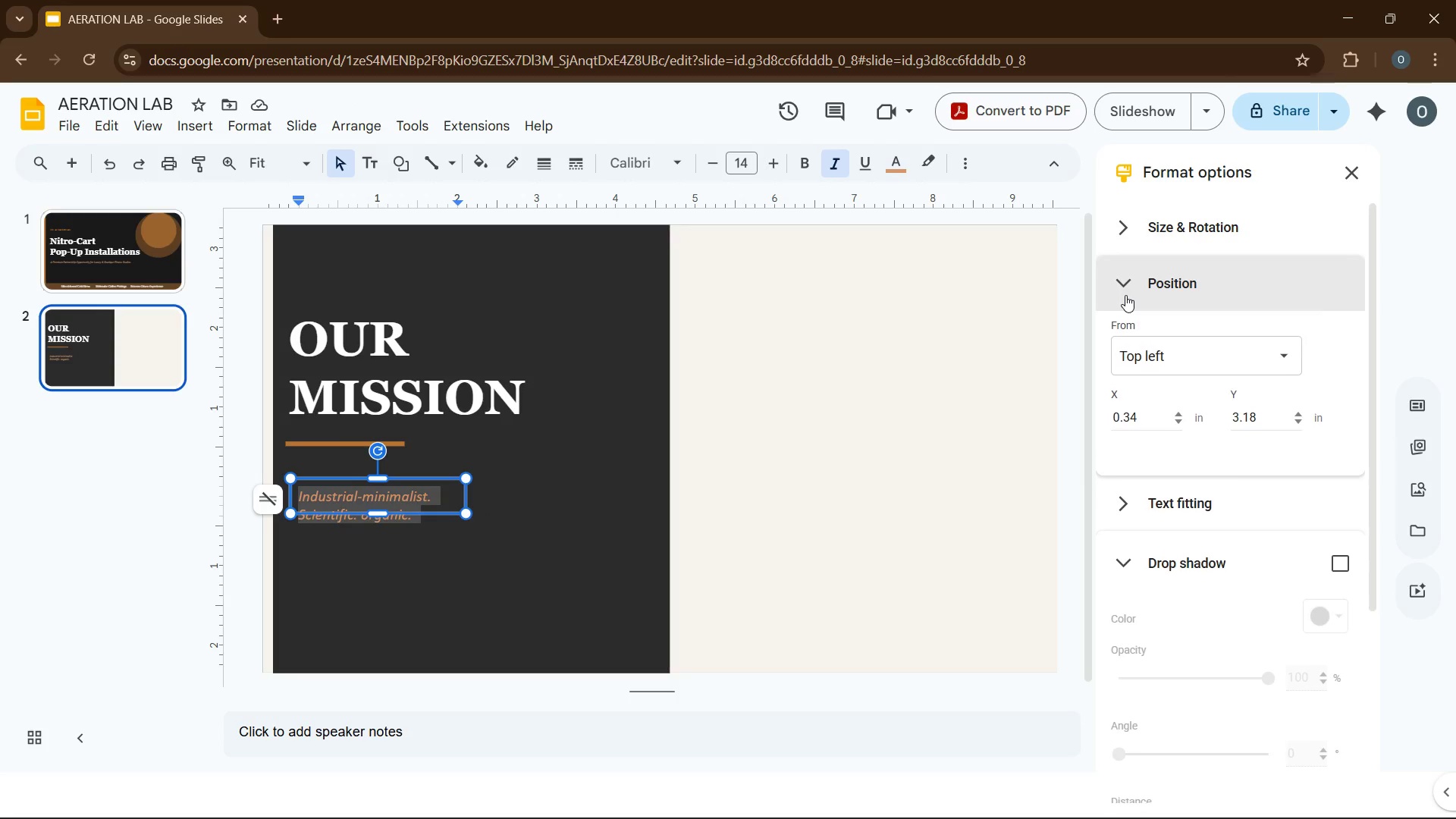 
left_click([1126, 295])
 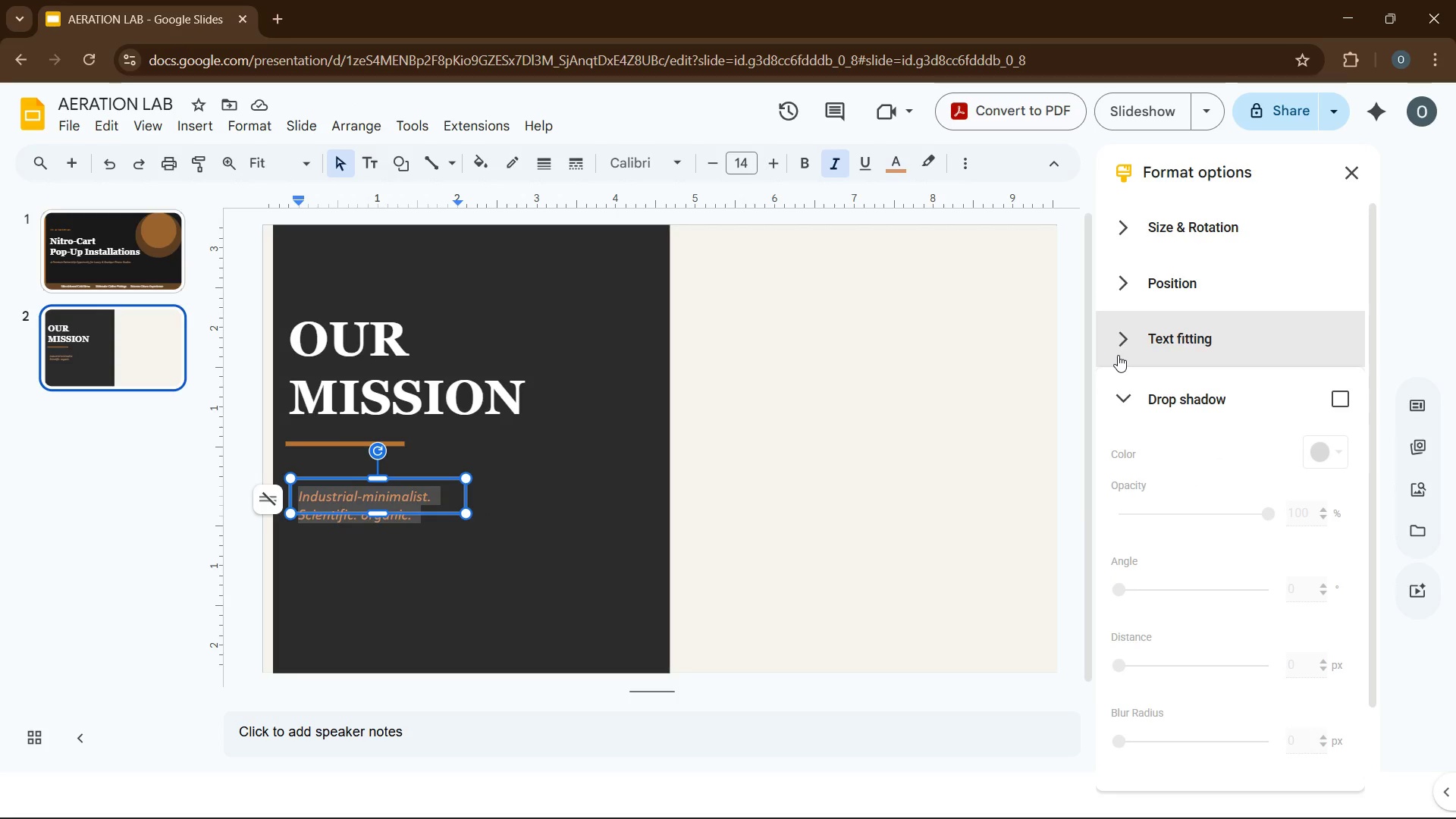 
left_click([1119, 353])
 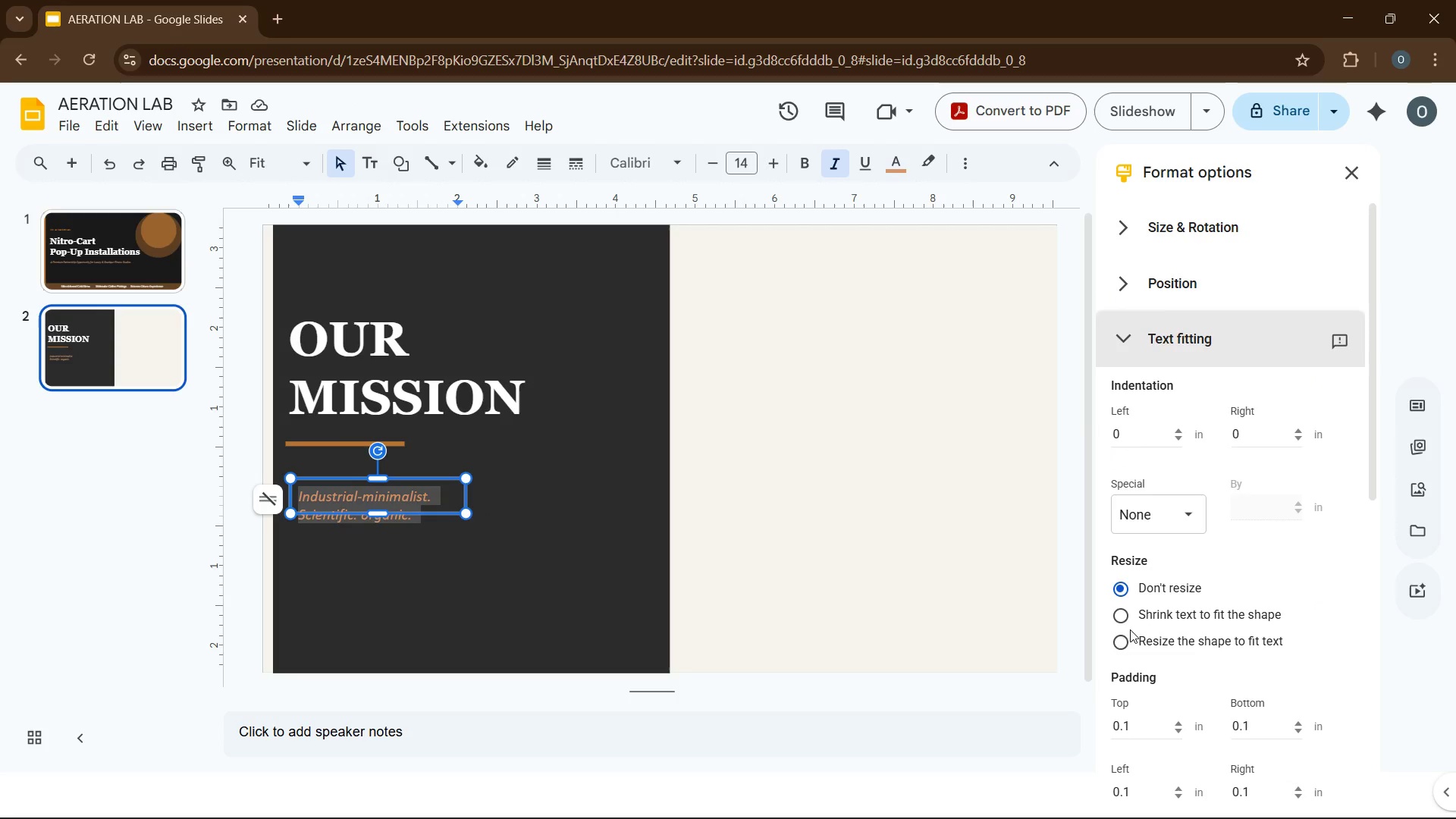 
left_click([1122, 638])
 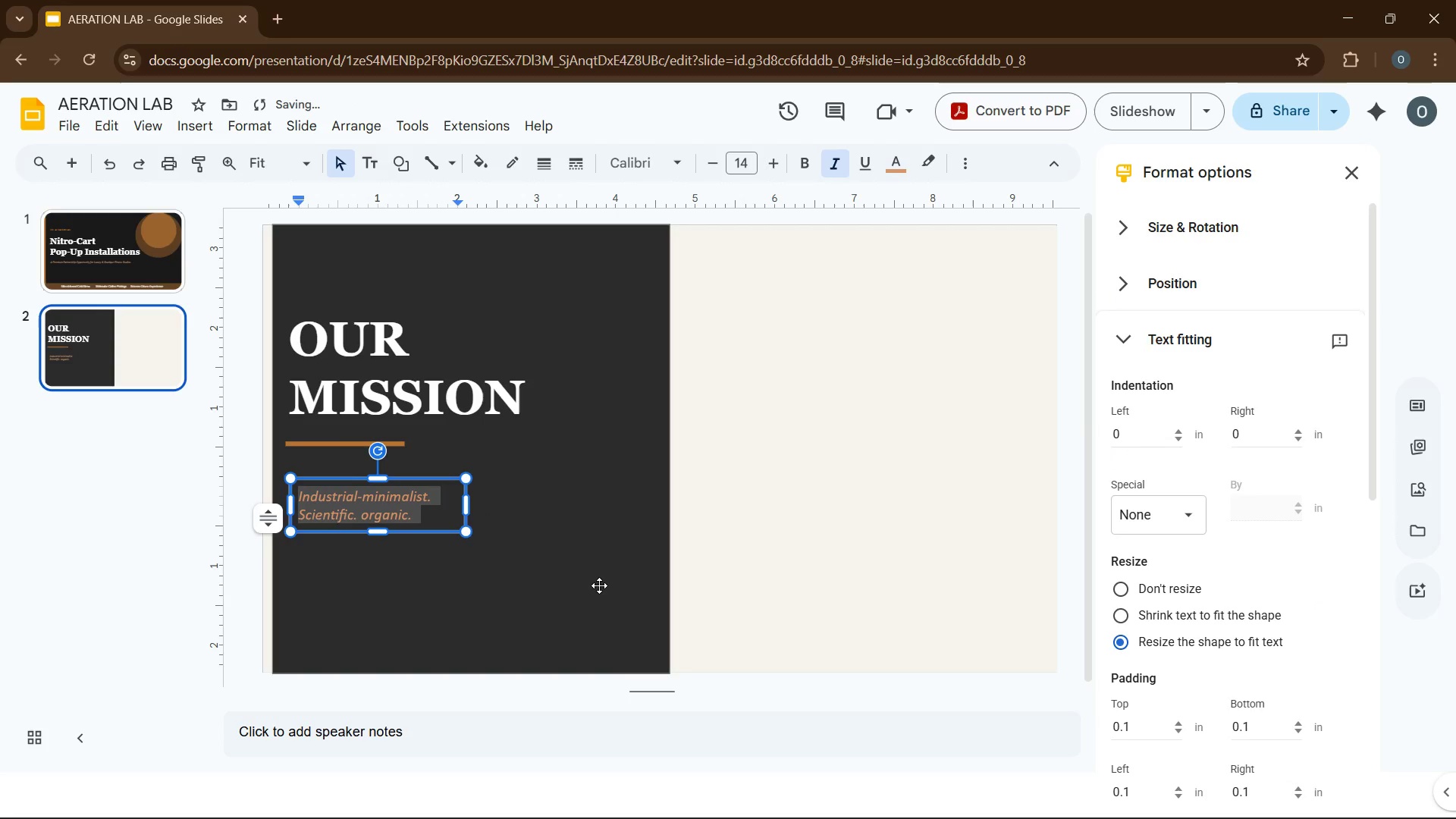 
left_click([590, 578])
 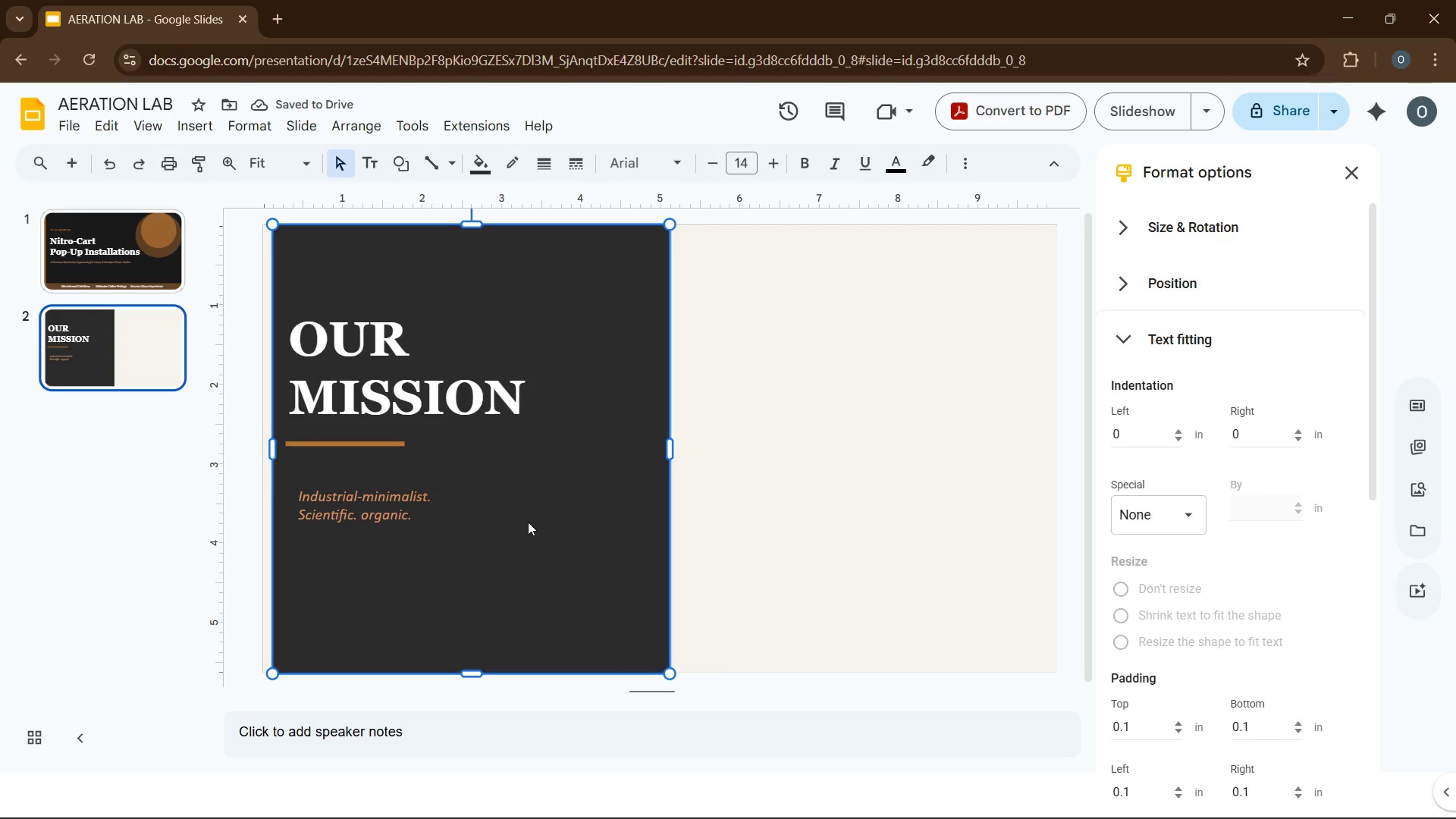 
wait(8.27)
 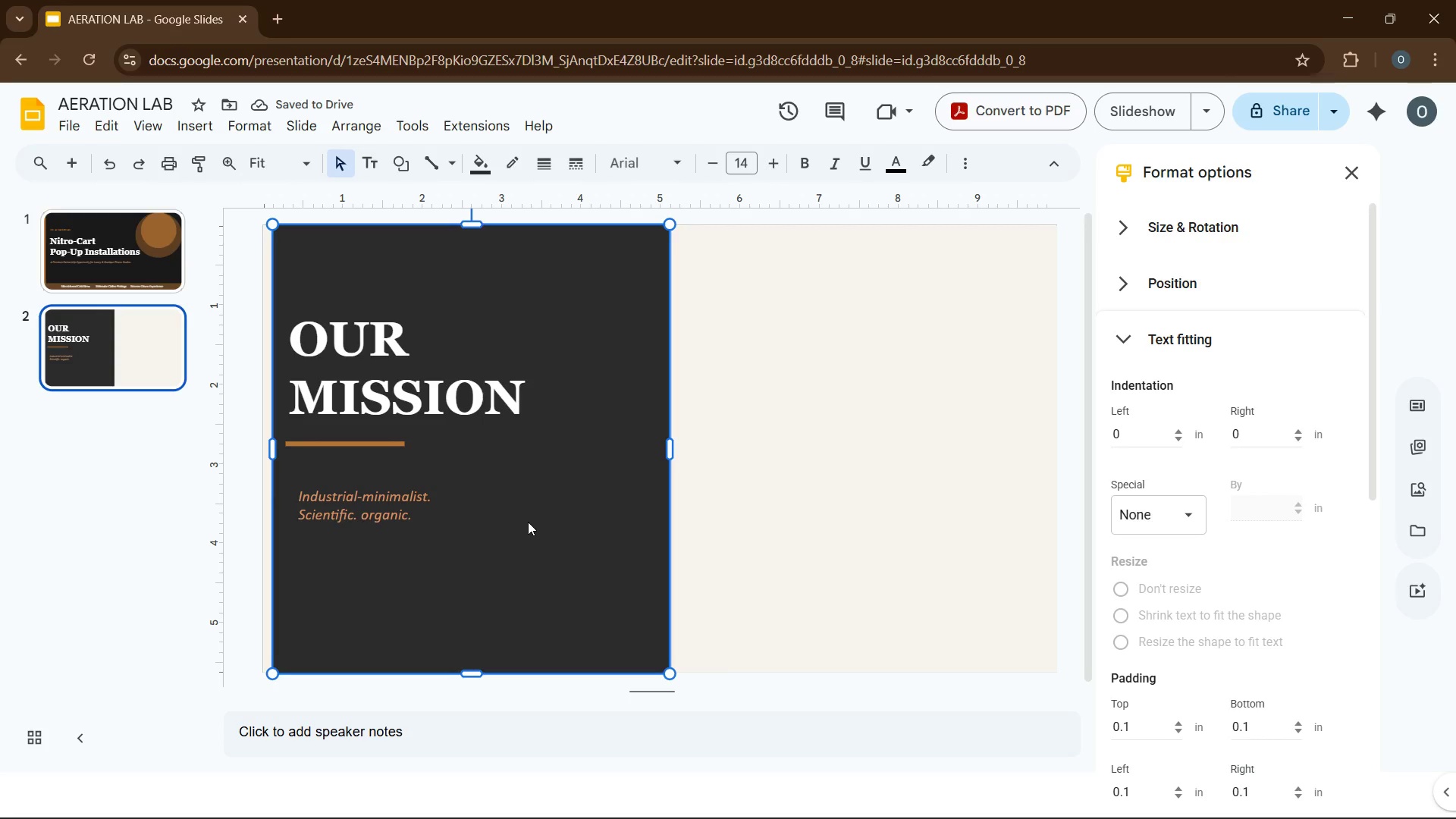 
left_click([430, 507])
 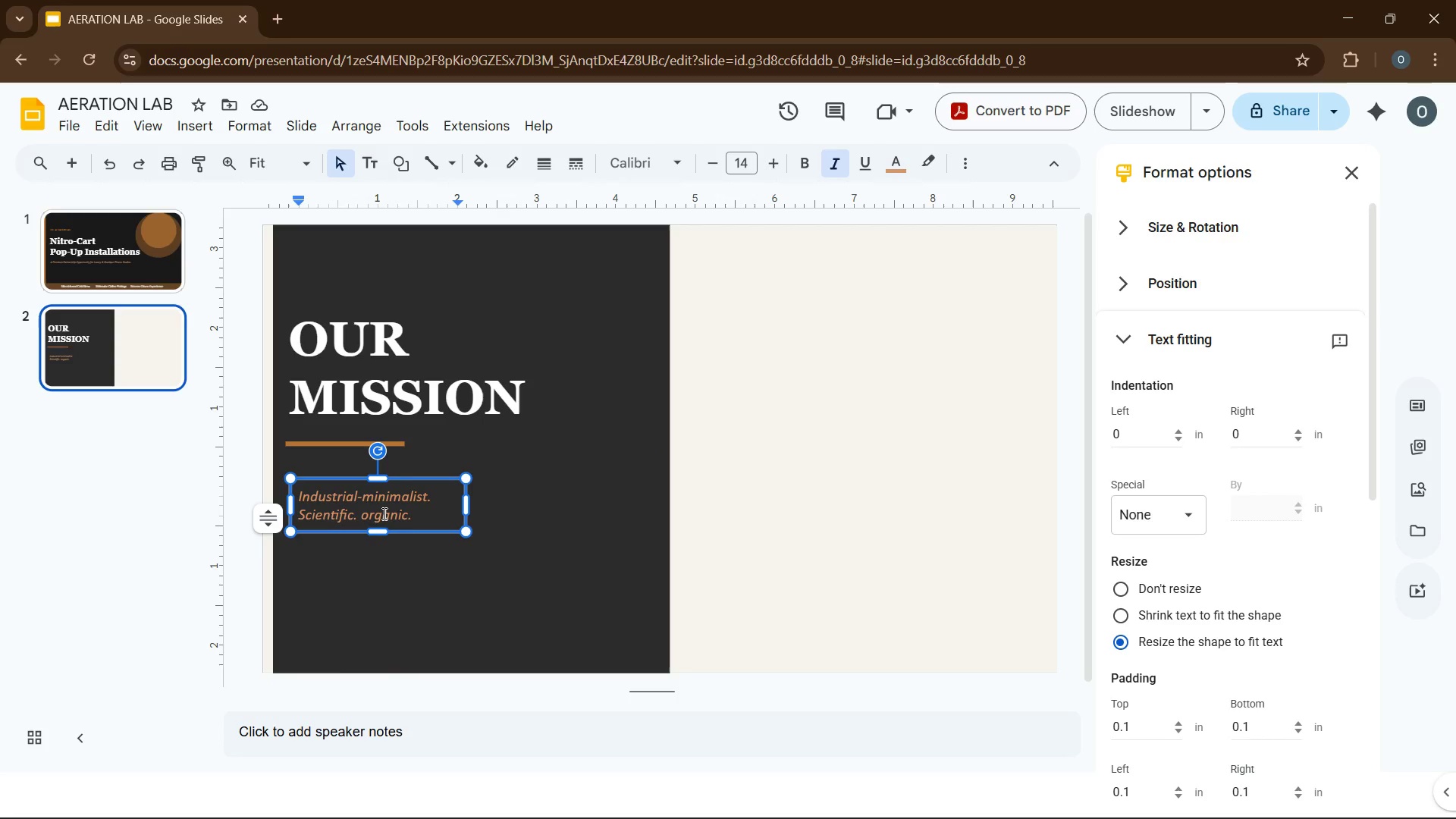 
left_click([374, 522])
 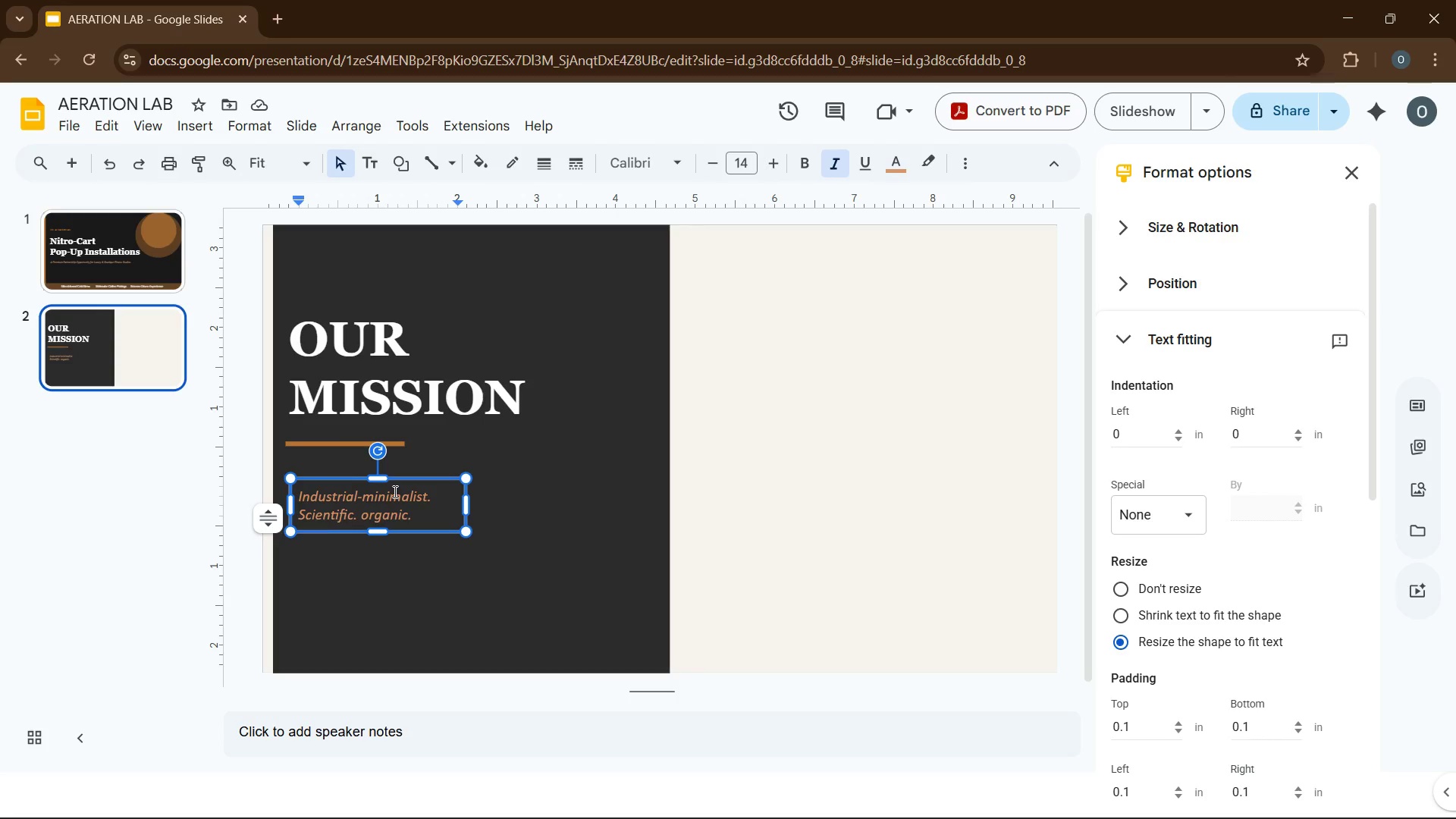 
key(ArrowLeft)
 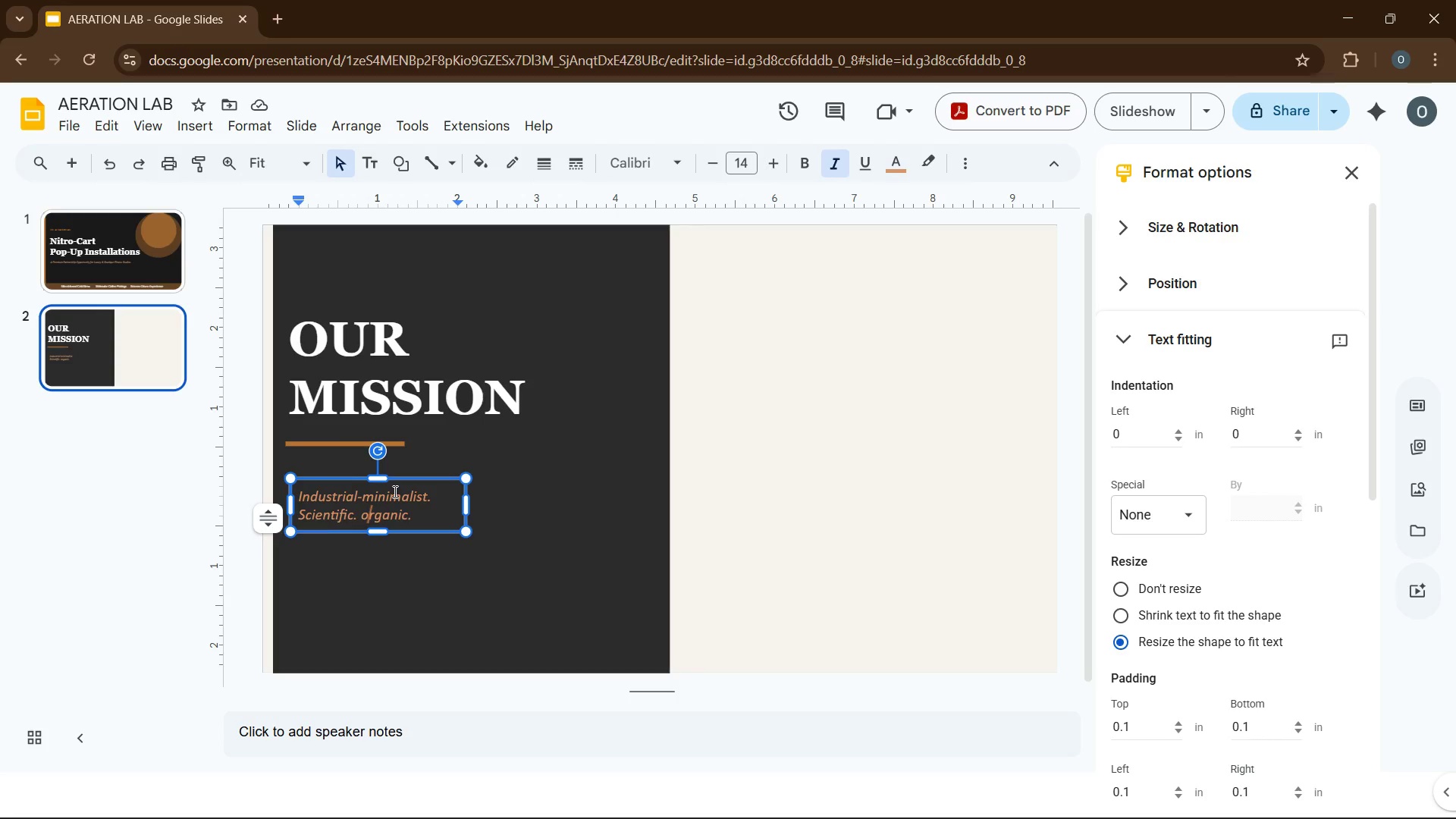 
key(CapsLock)
 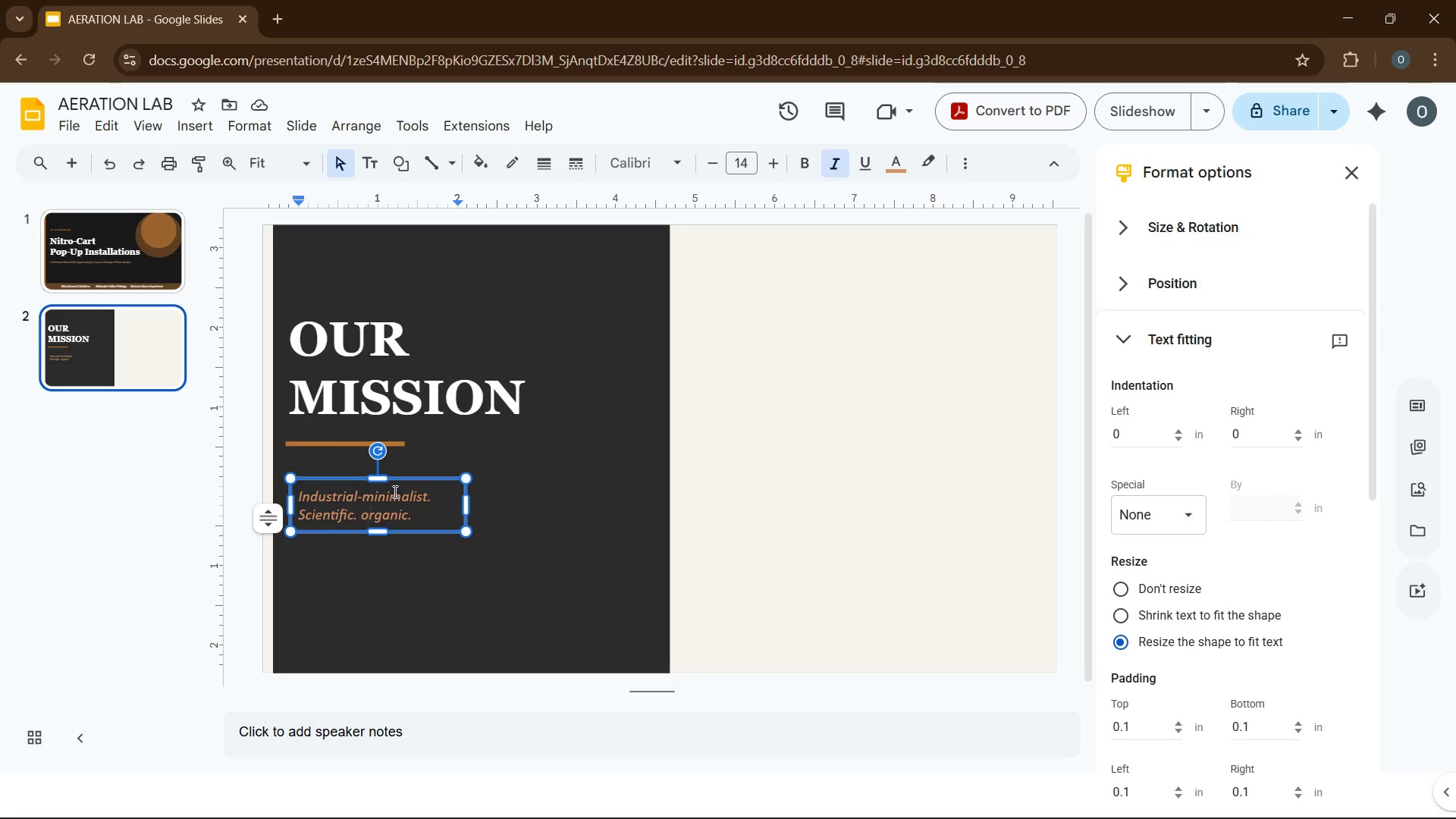 
key(O)
 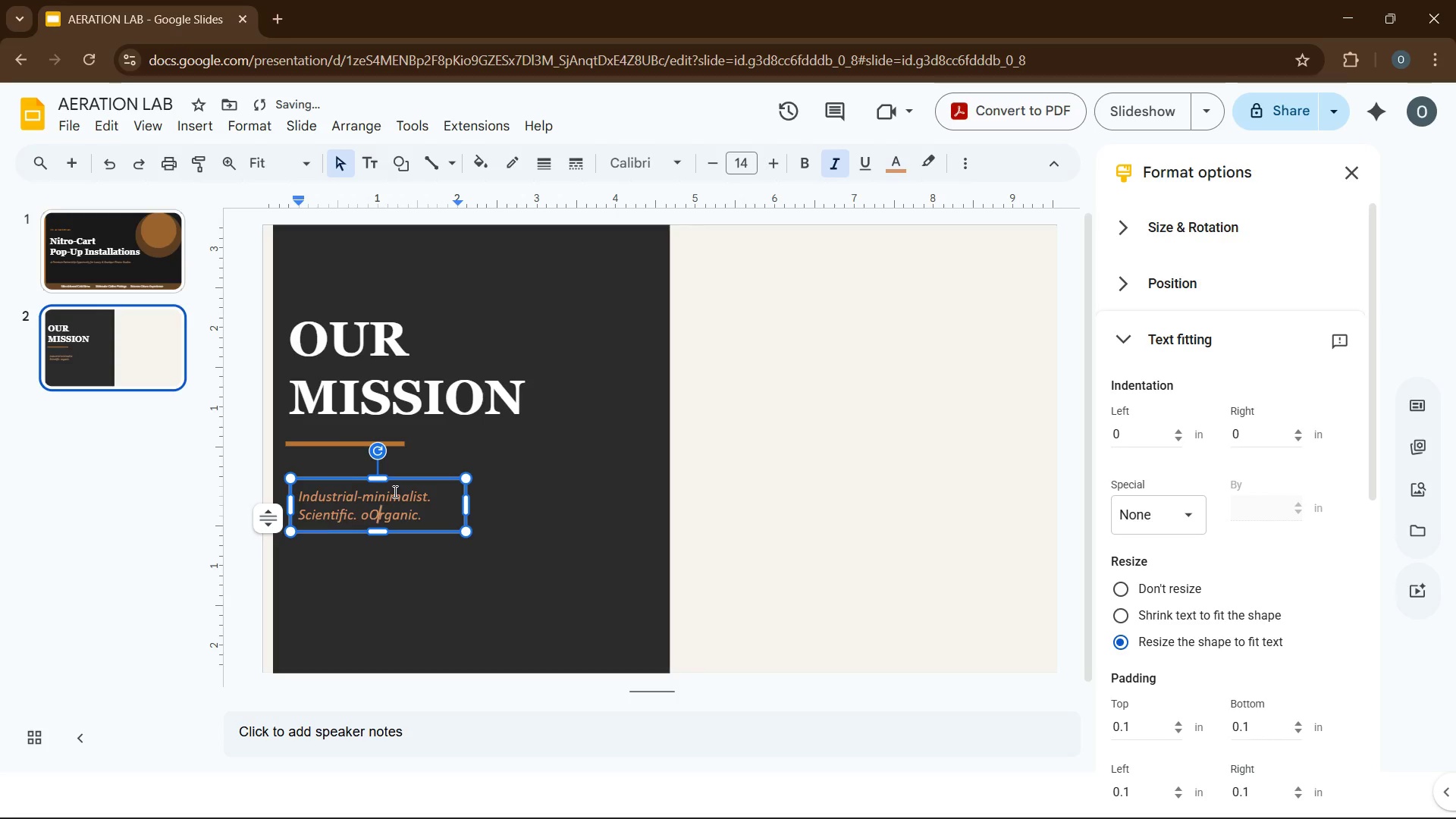 
key(ArrowLeft)
 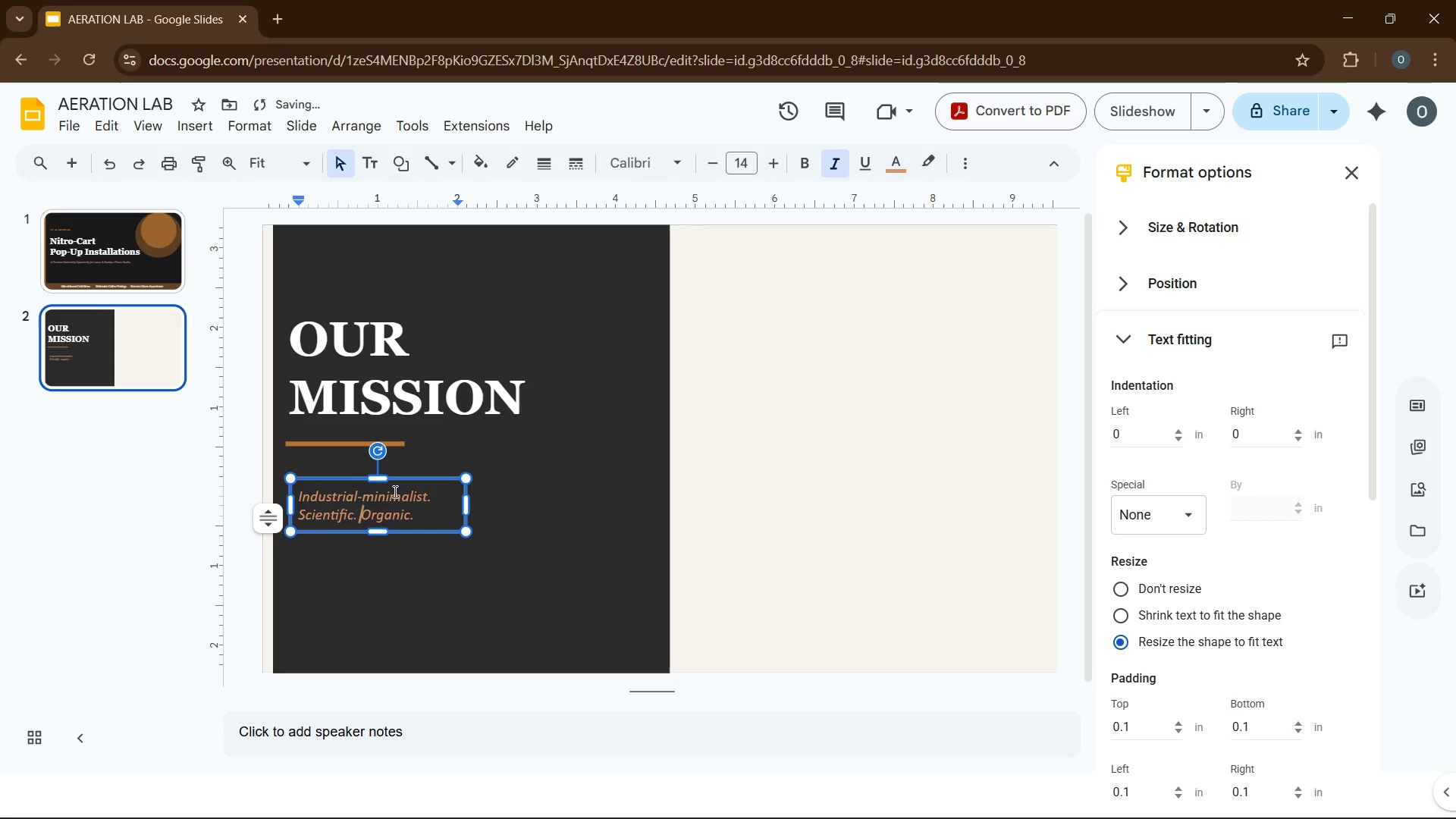 
key(Backspace)
 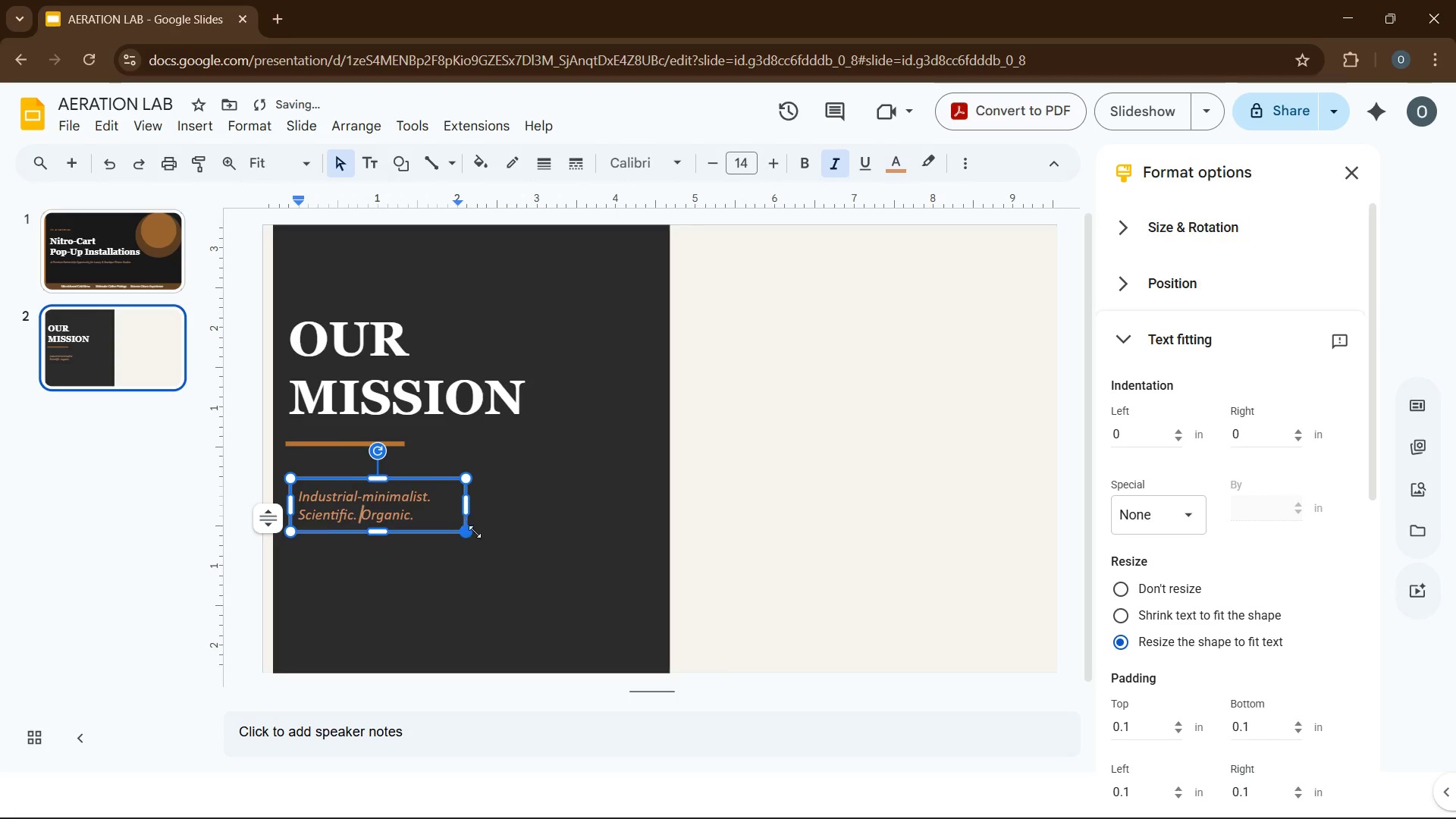 
left_click([497, 544])
 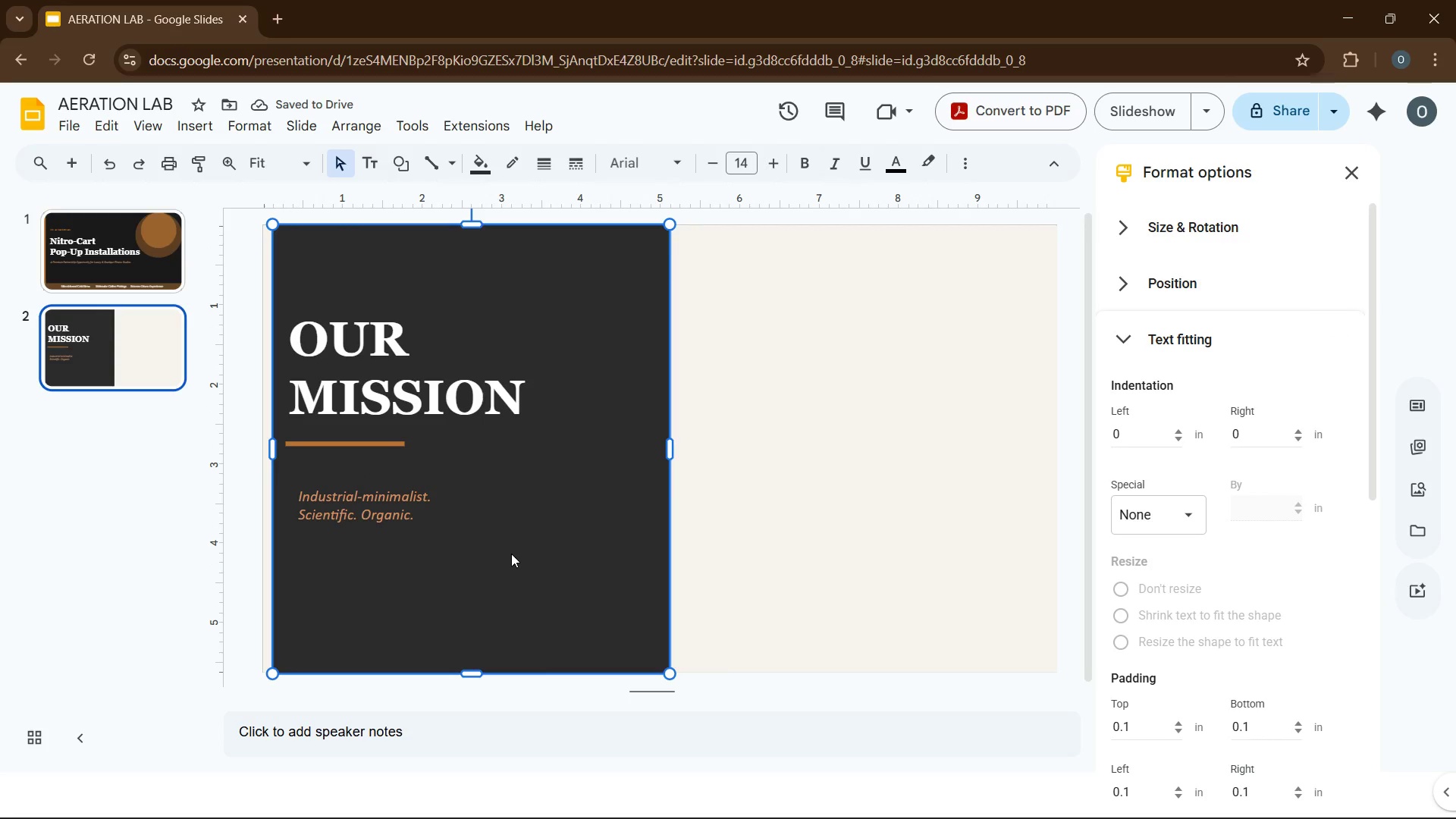 
left_click([426, 526])
 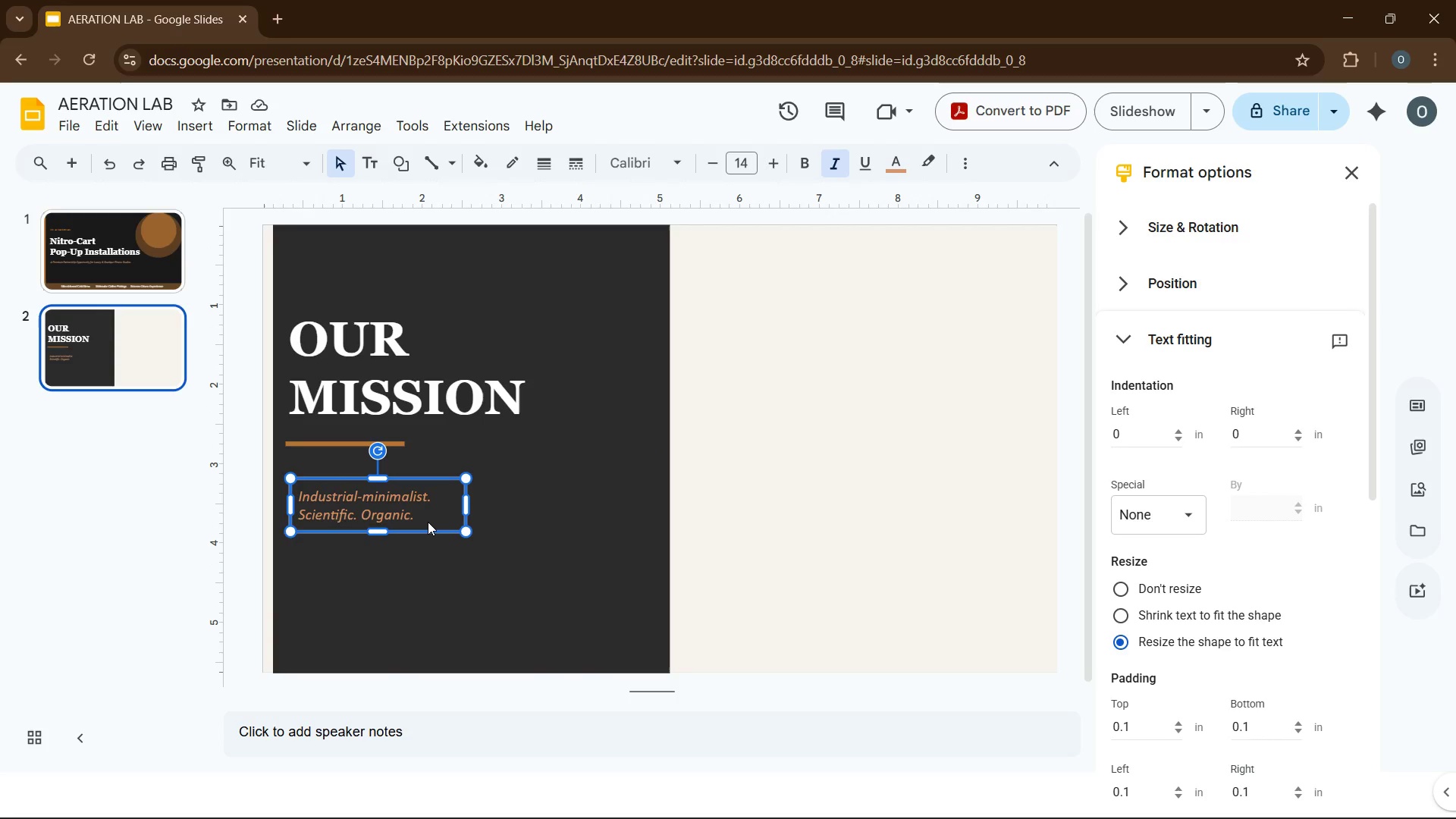 
key(ArrowUp)
 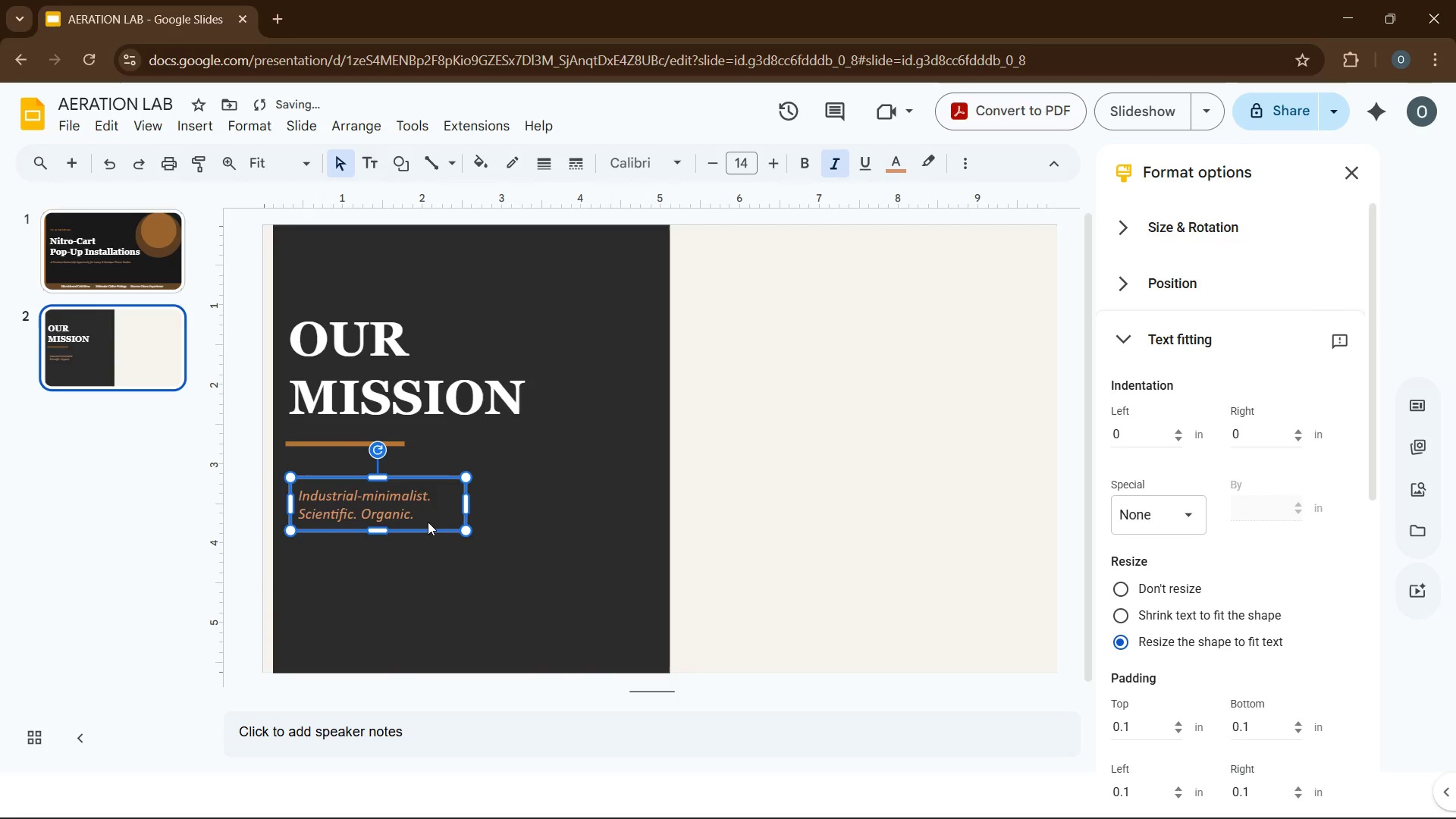 
key(ArrowUp)
 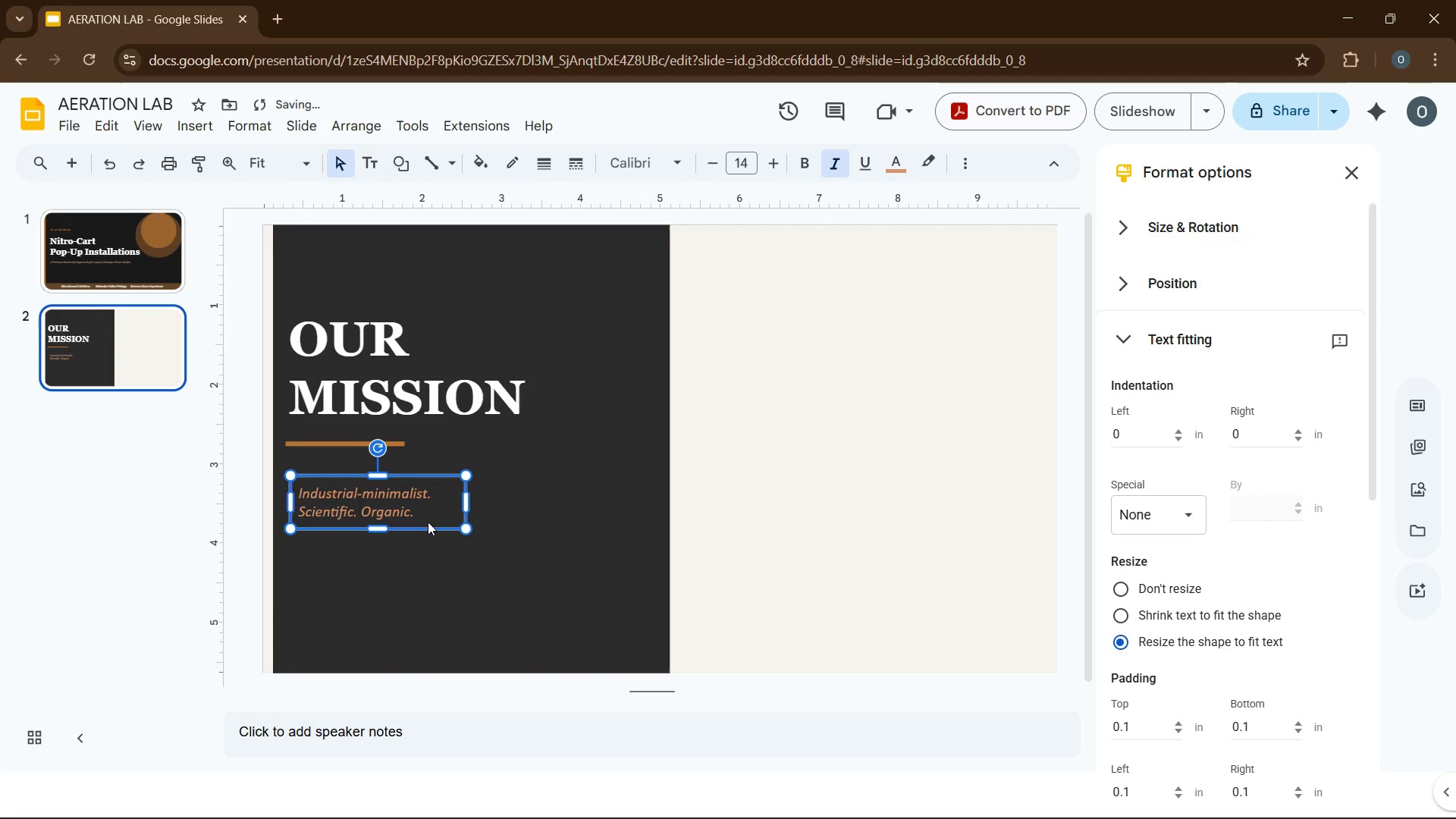 
key(ArrowUp)
 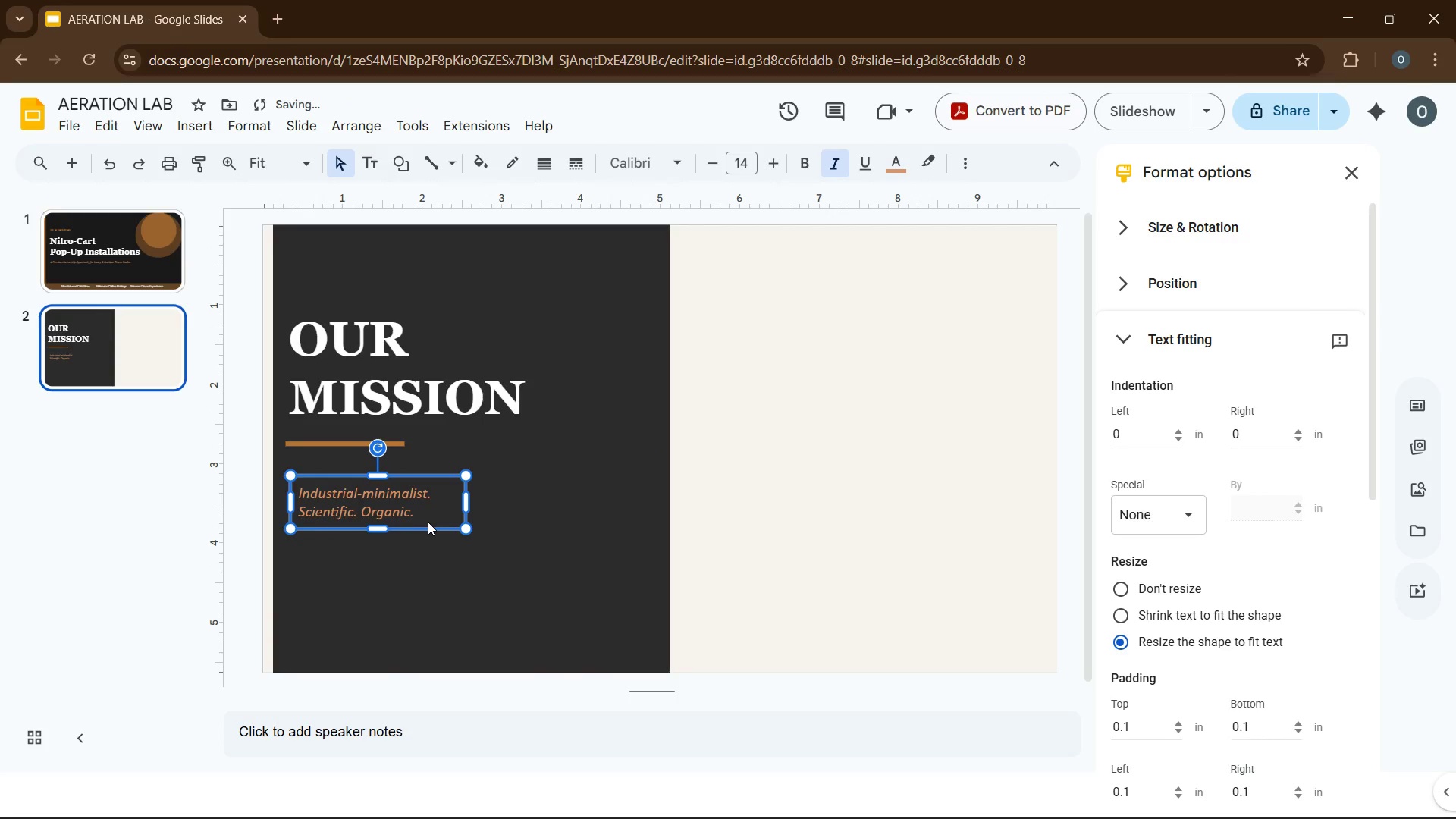 
key(ArrowUp)
 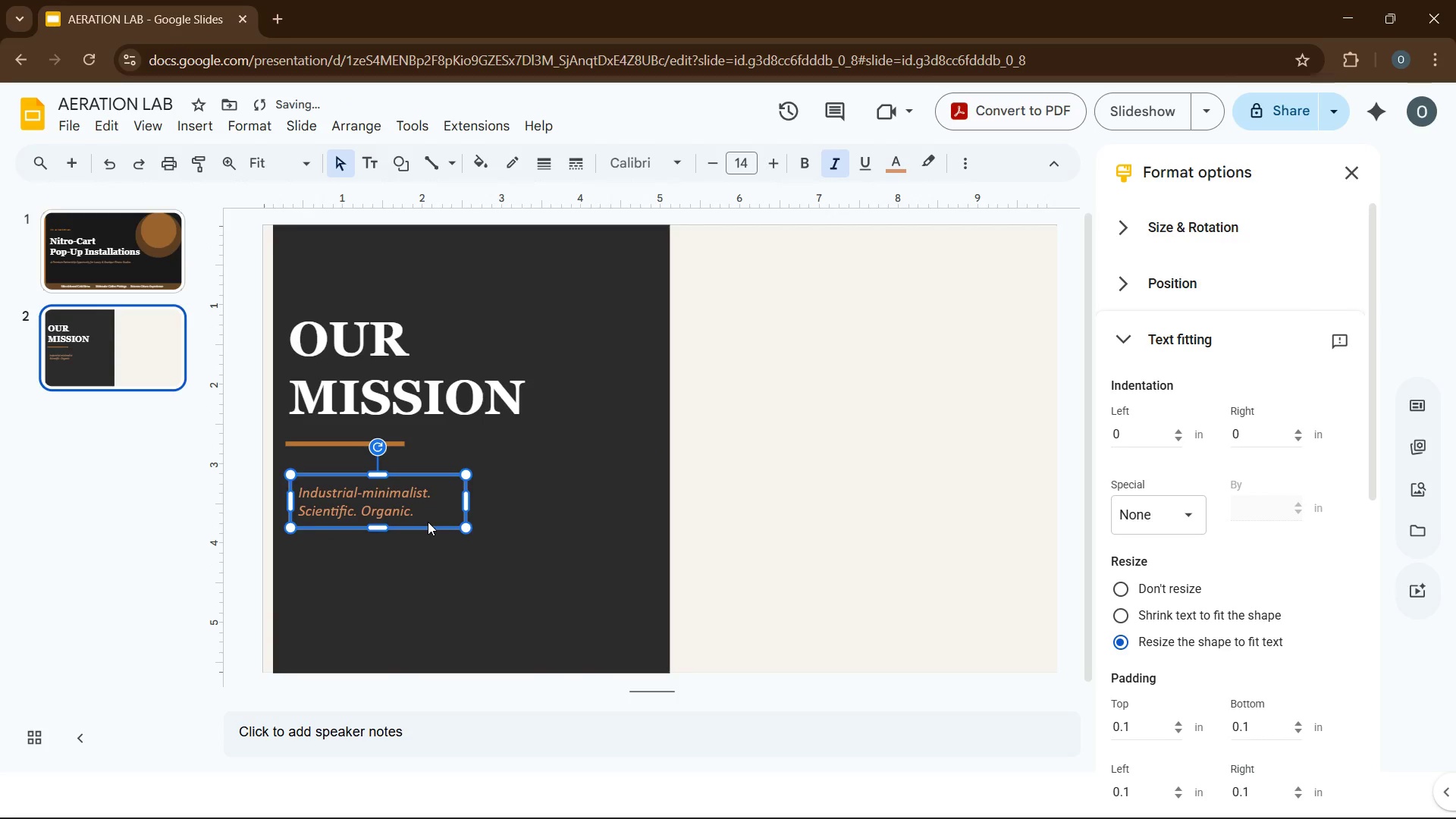 
key(ArrowUp)
 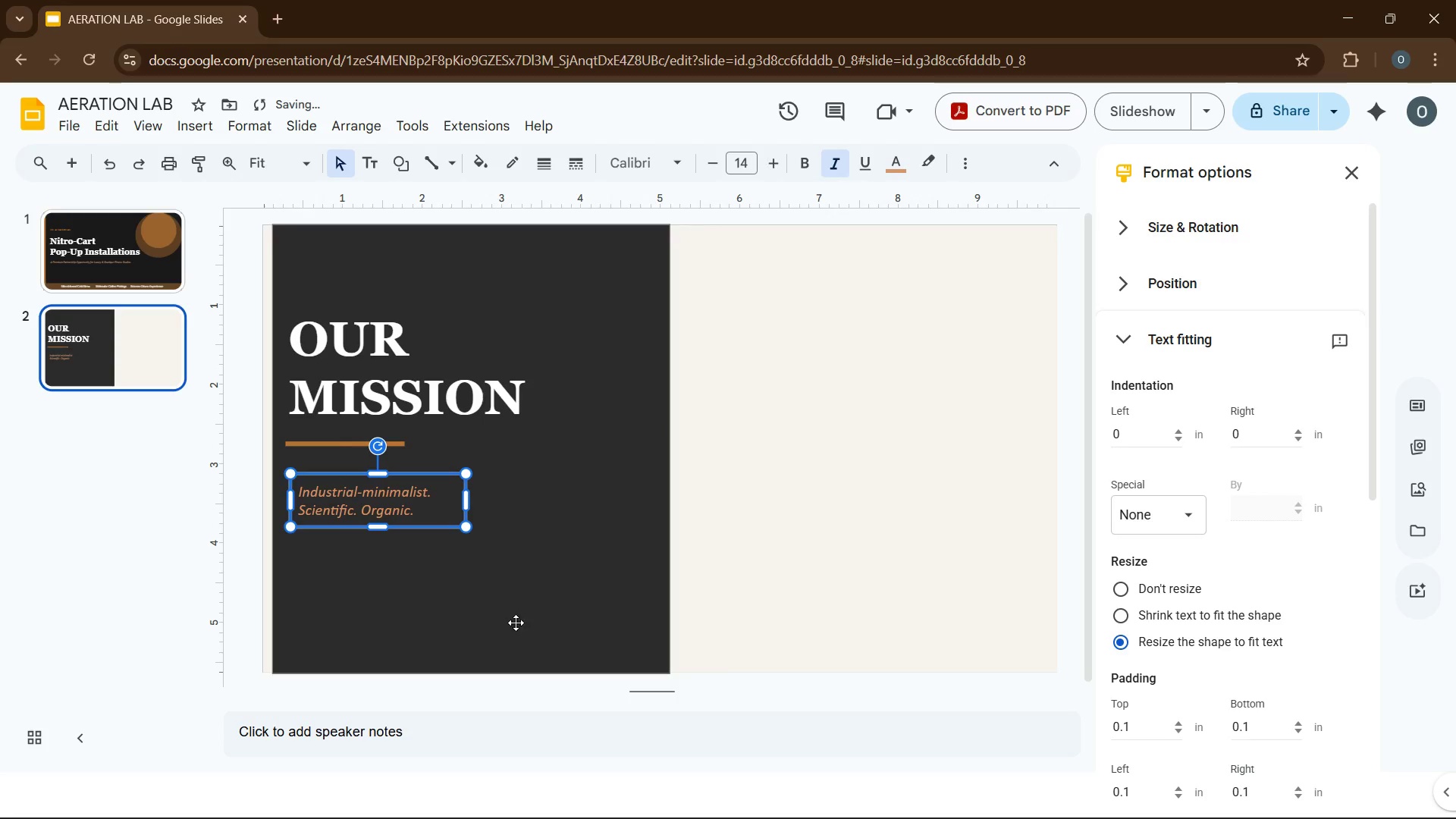 
left_click([523, 635])
 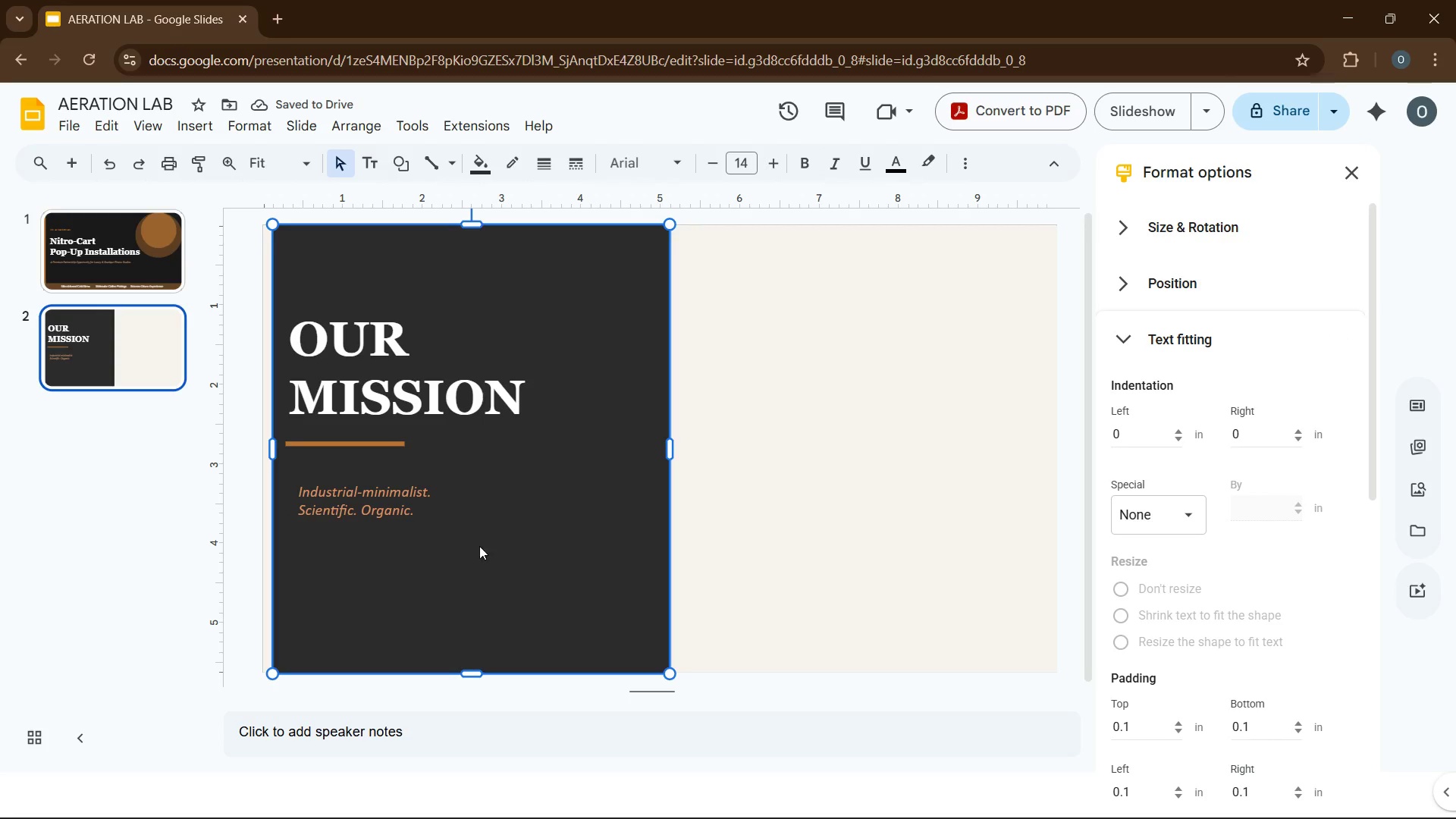 
left_click([529, 467])
 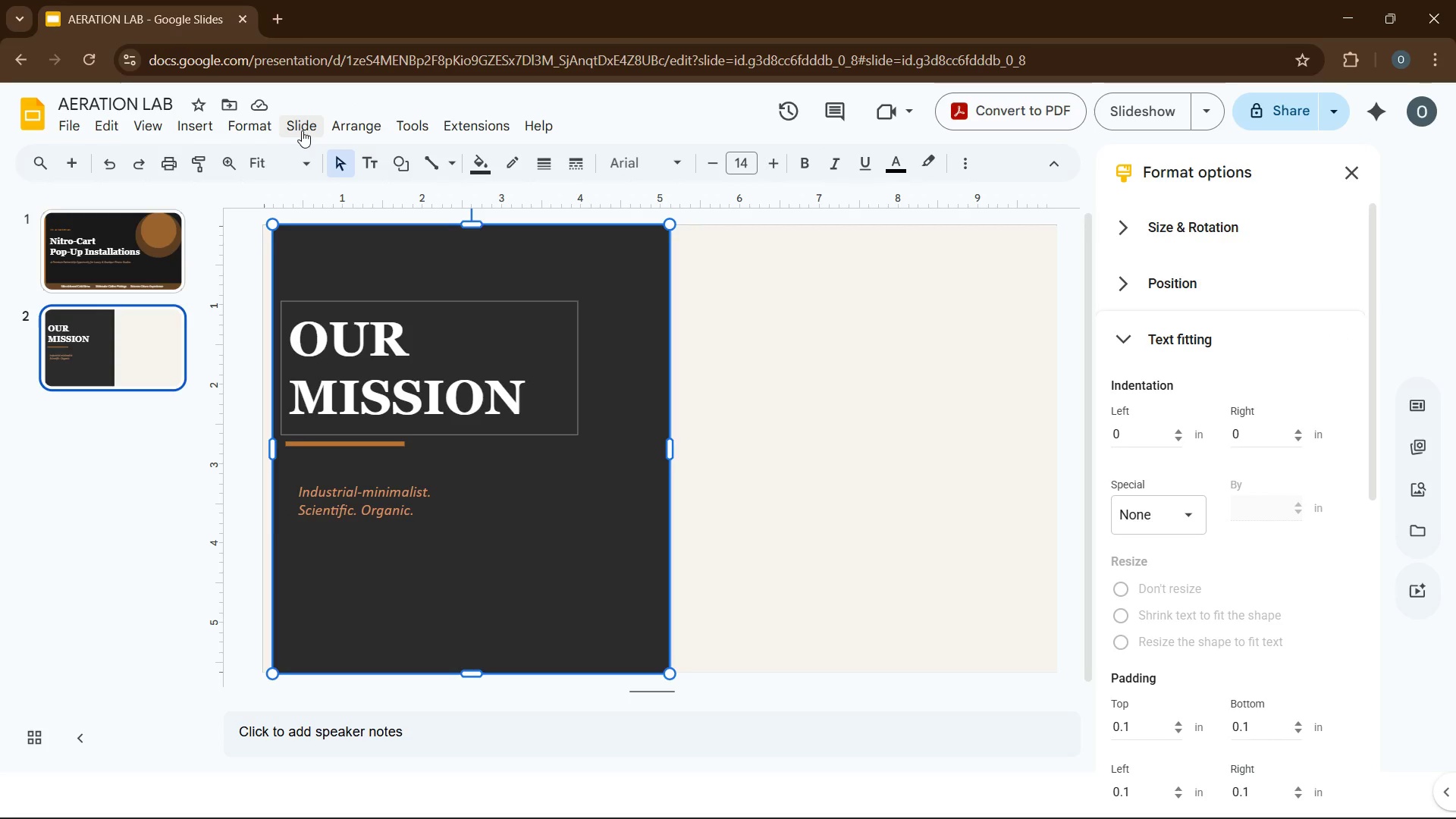 
left_click([339, 127])
 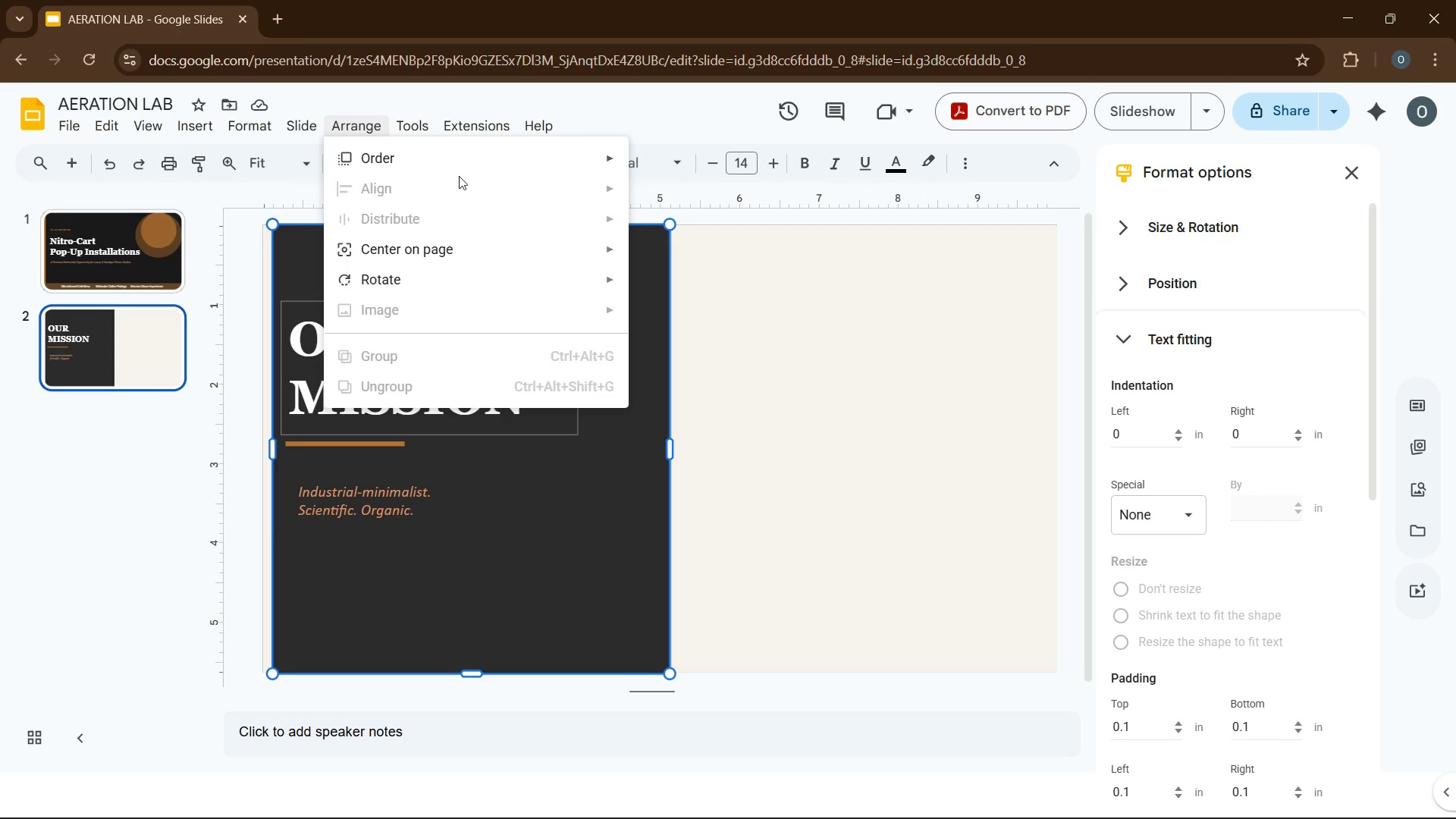 
mouse_move([507, 179])
 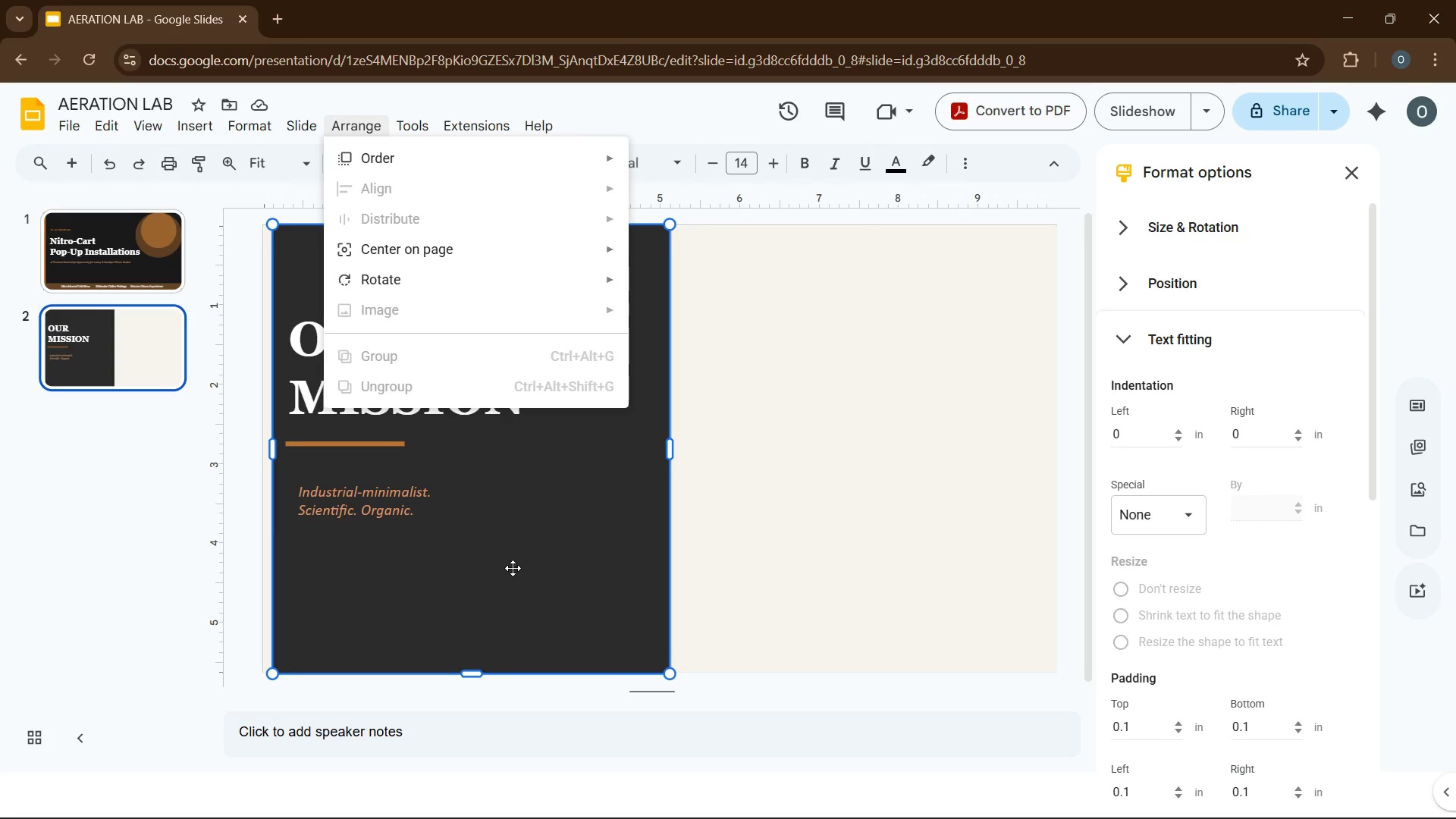 
left_click([513, 568])
 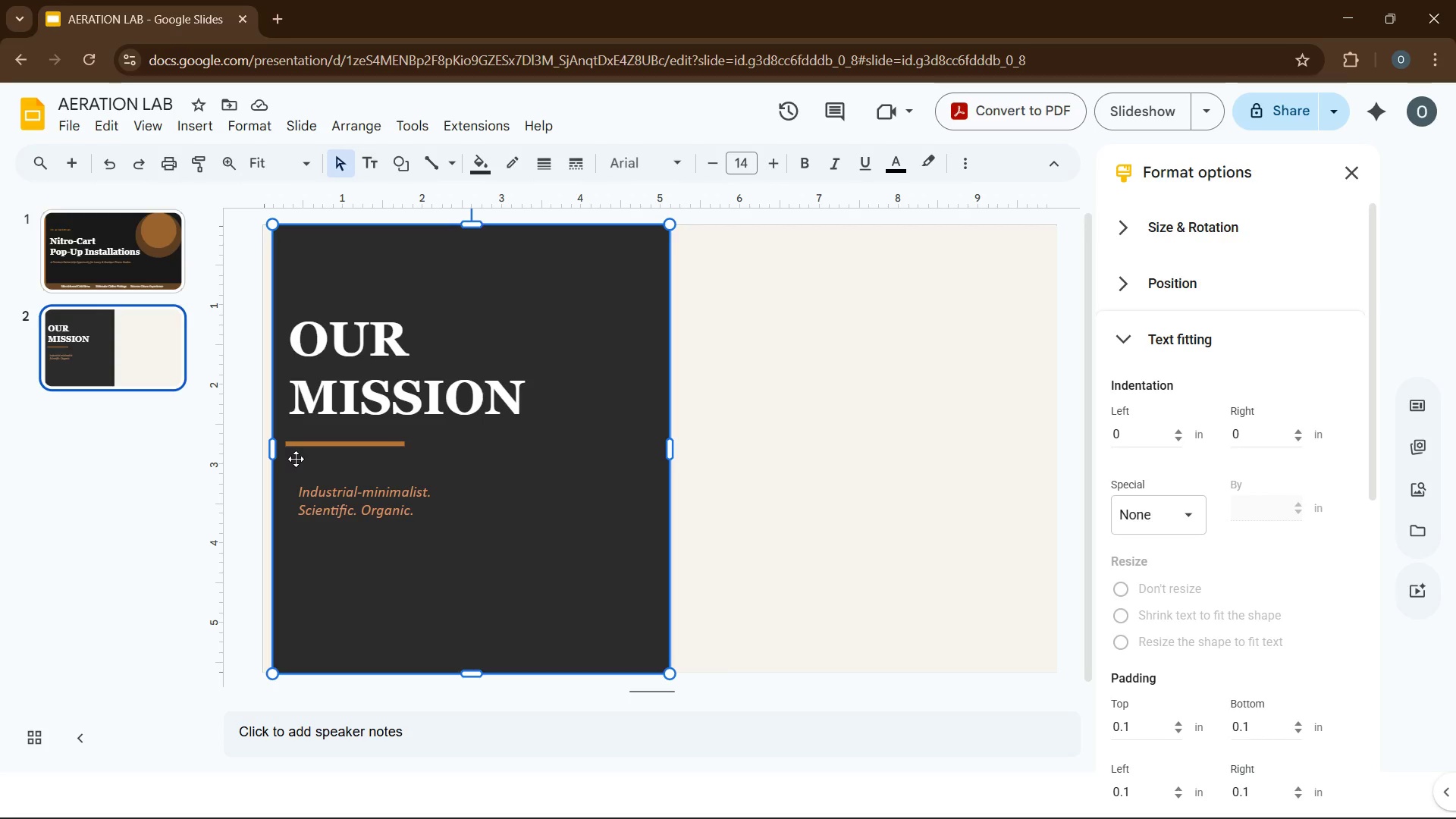 
wait(23.59)
 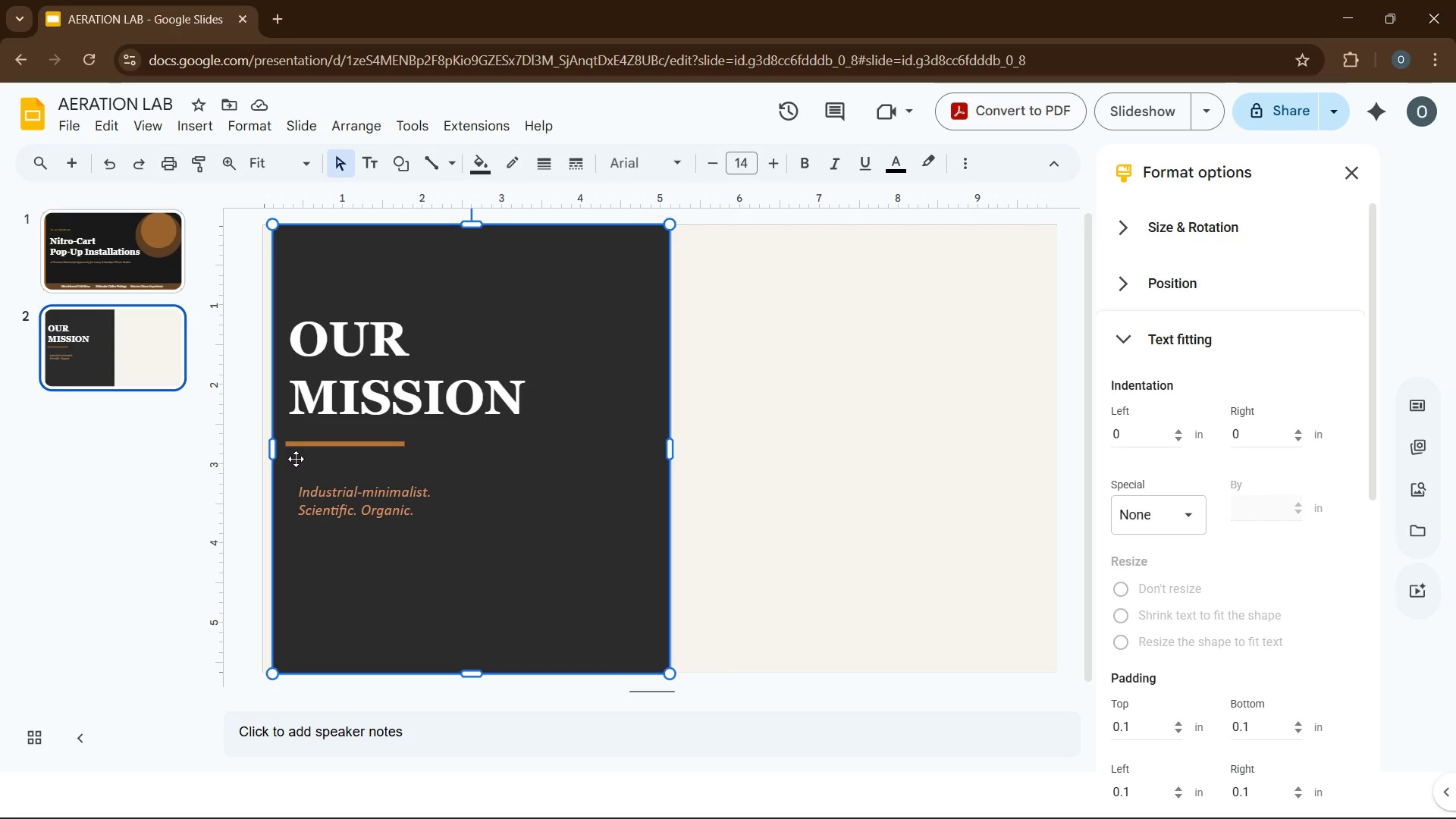 
left_click([492, 504])
 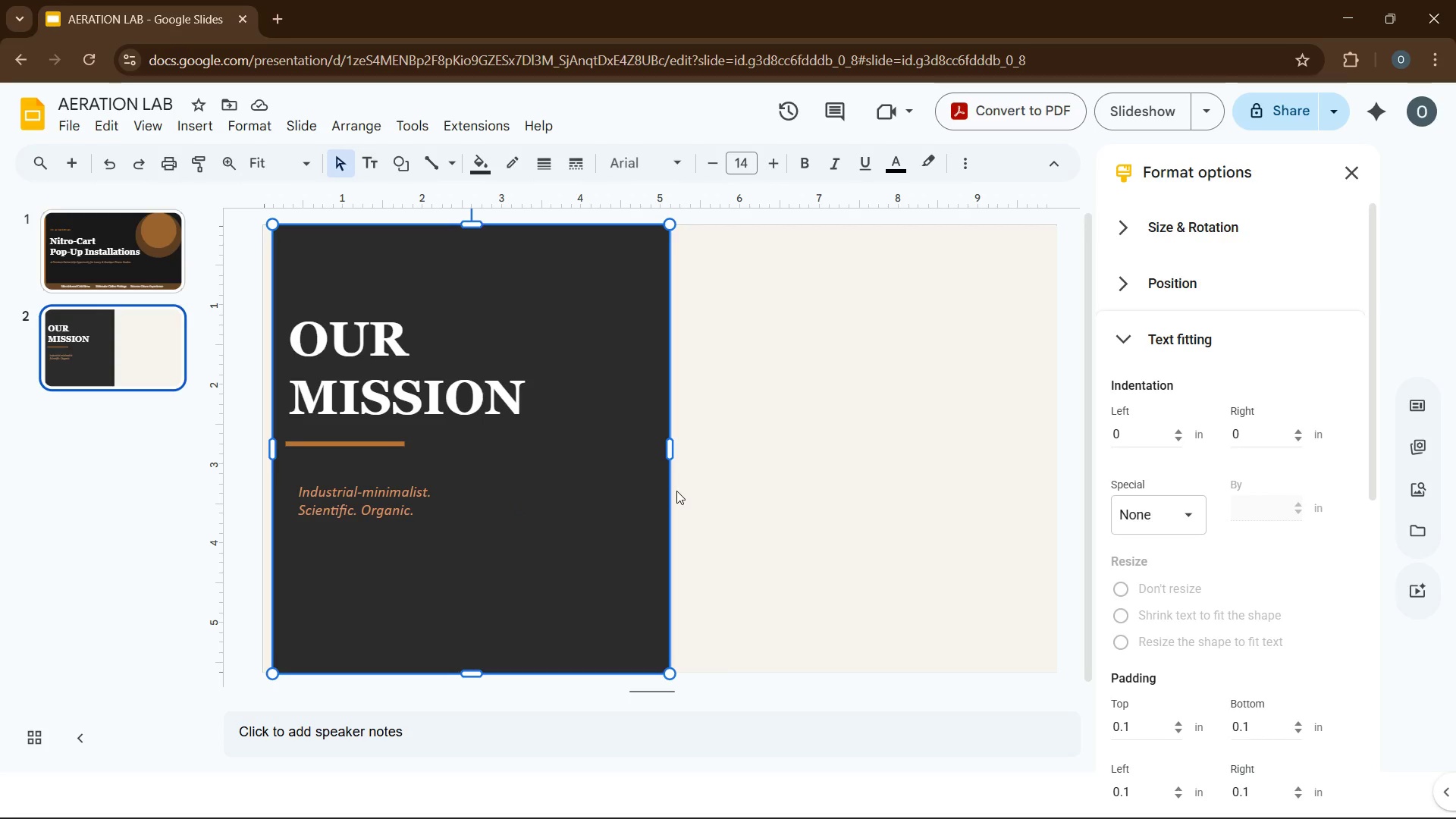 
wait(7.42)
 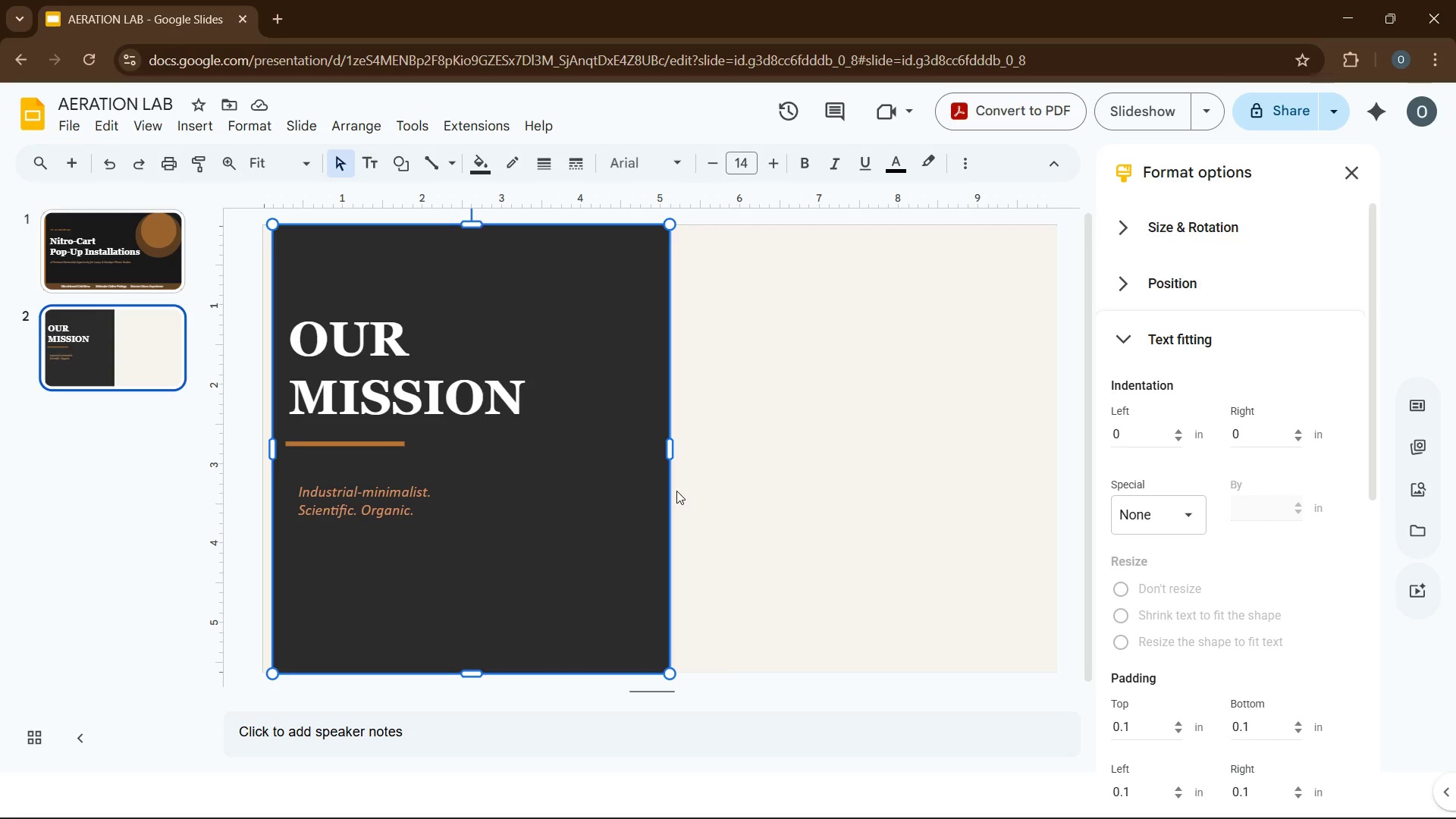 
left_click([877, 512])
 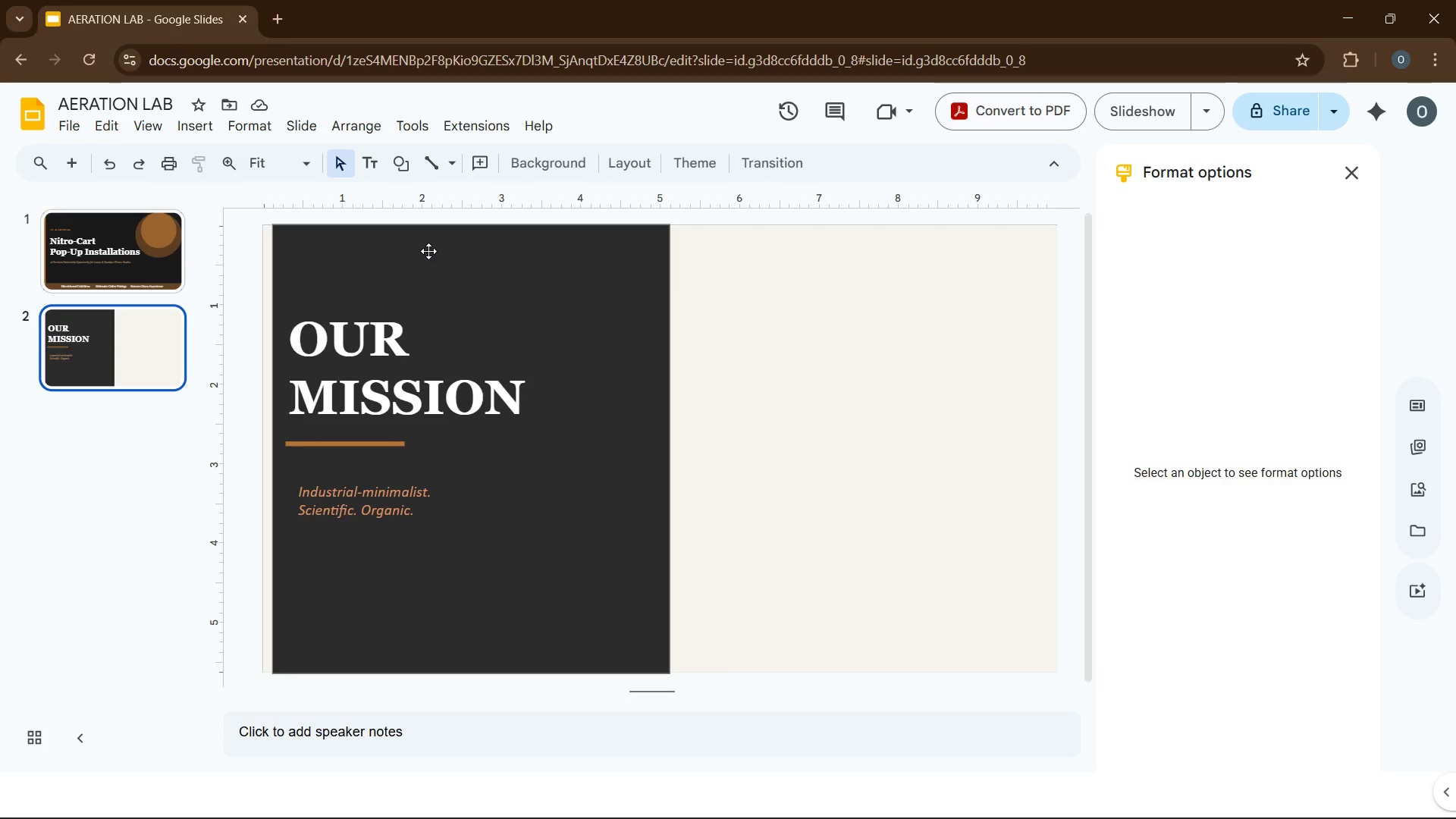 
wait(9.77)
 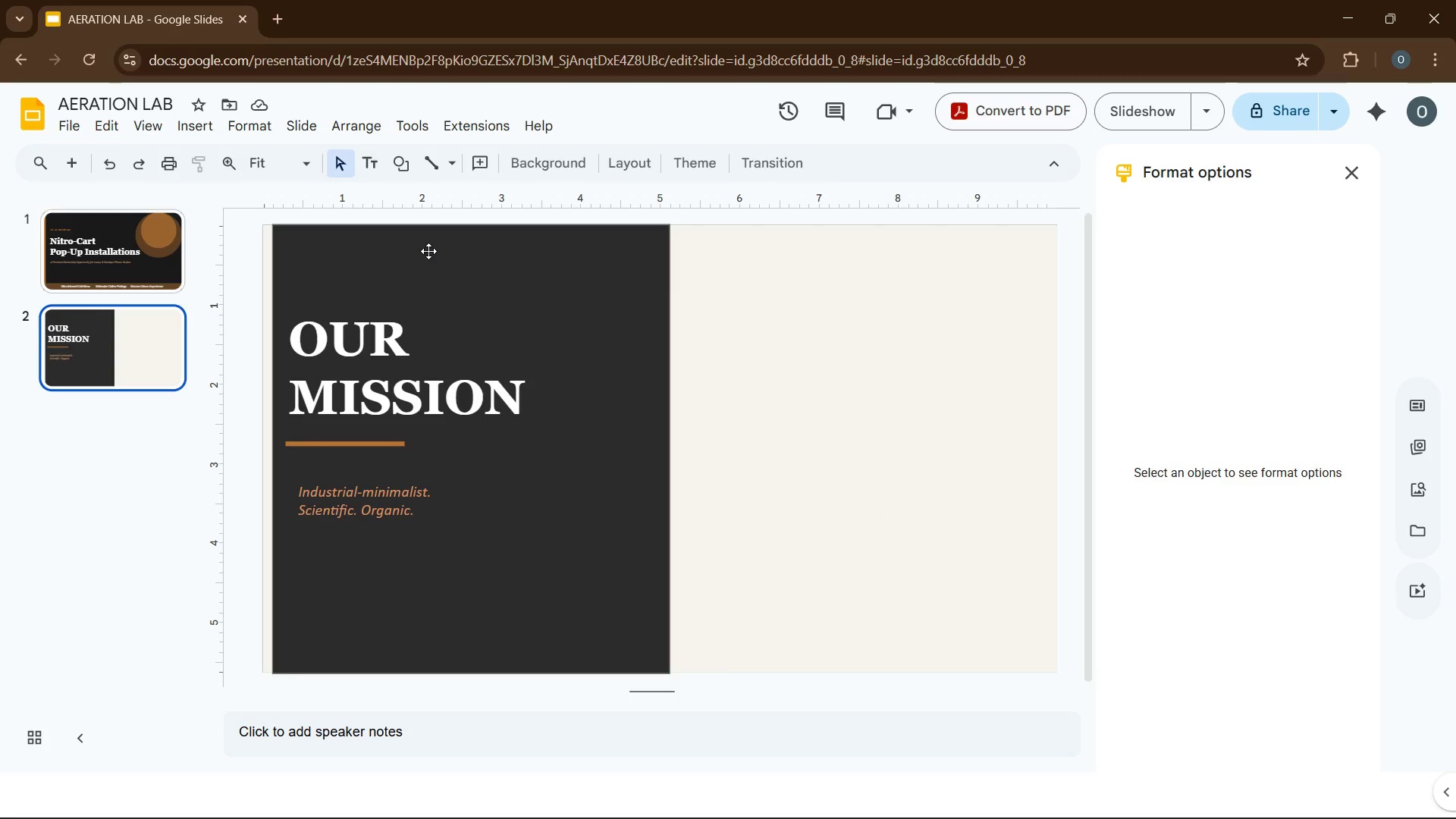 
left_click([203, 127])
 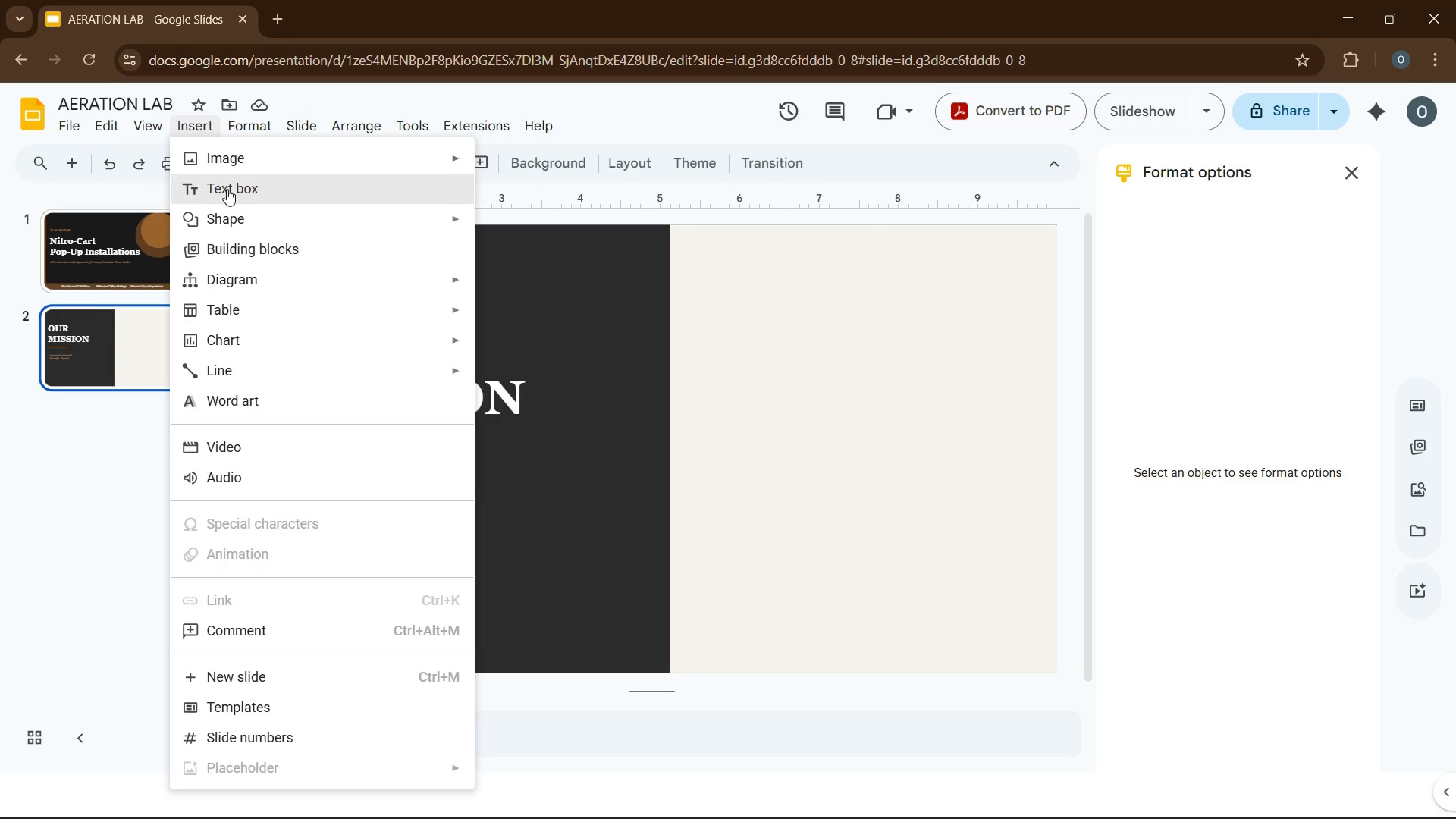 
left_click([227, 189])
 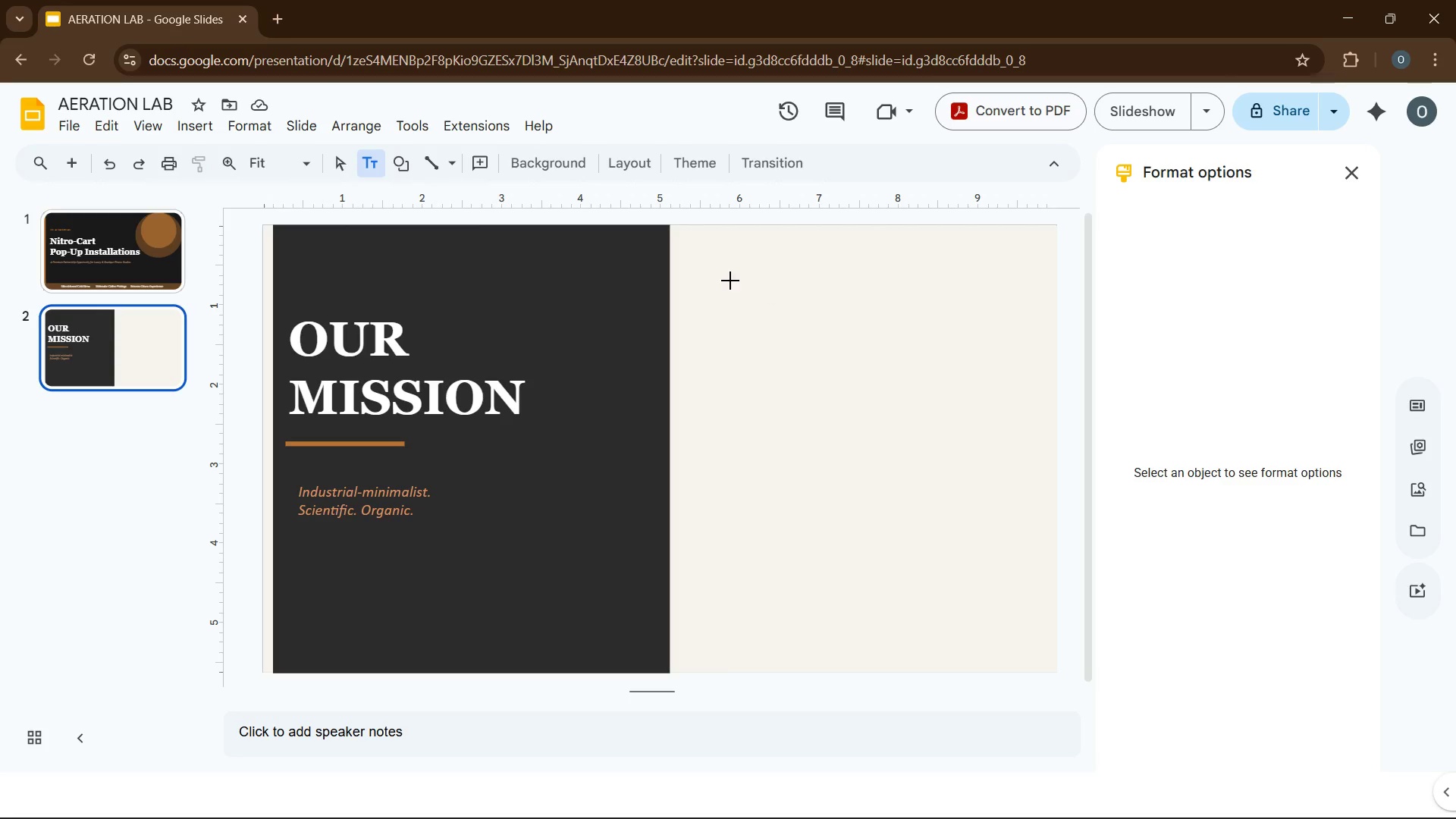 
left_click_drag(start_coordinate=[724, 278], to_coordinate=[1044, 402])
 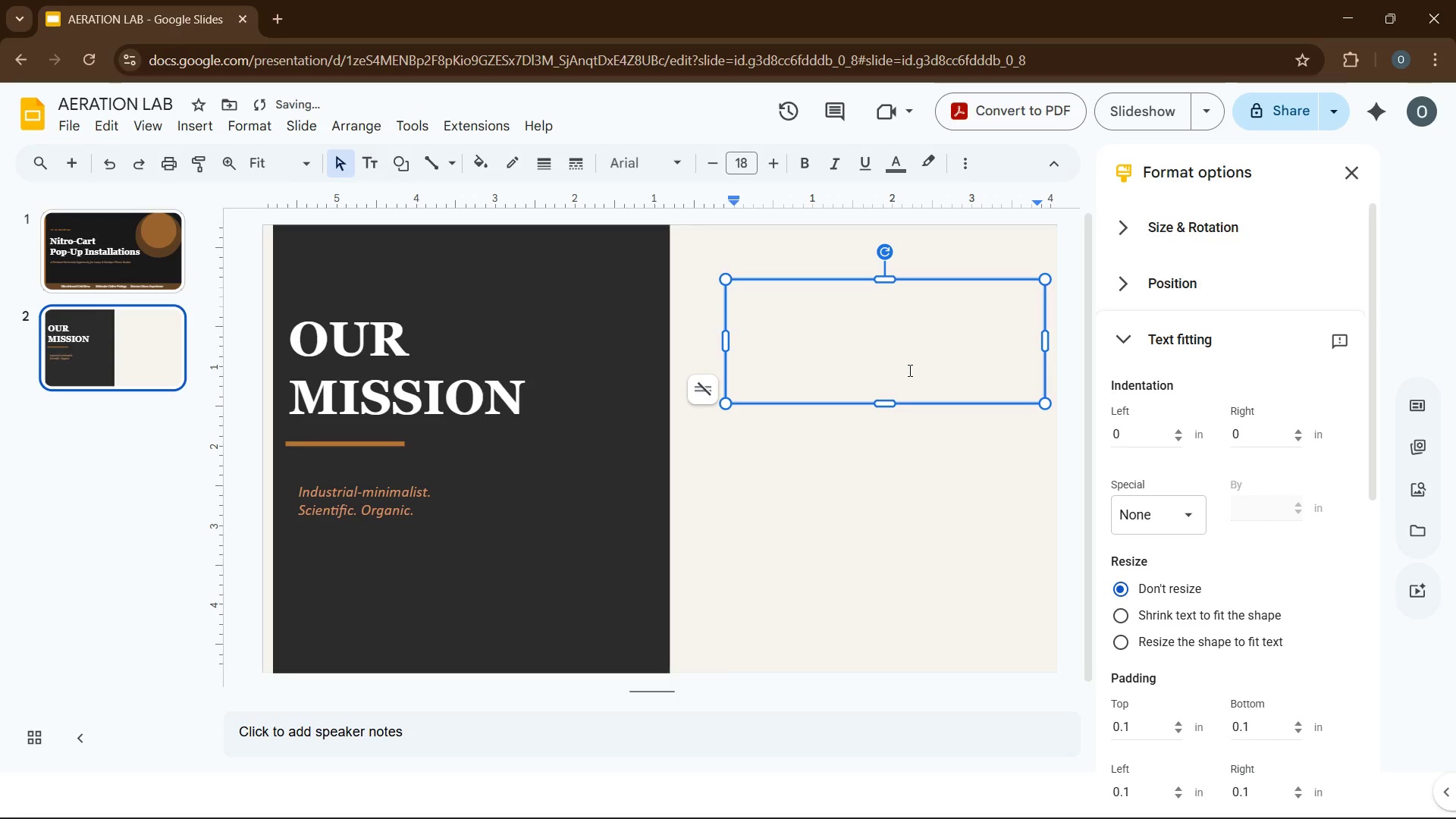 
left_click([908, 370])
 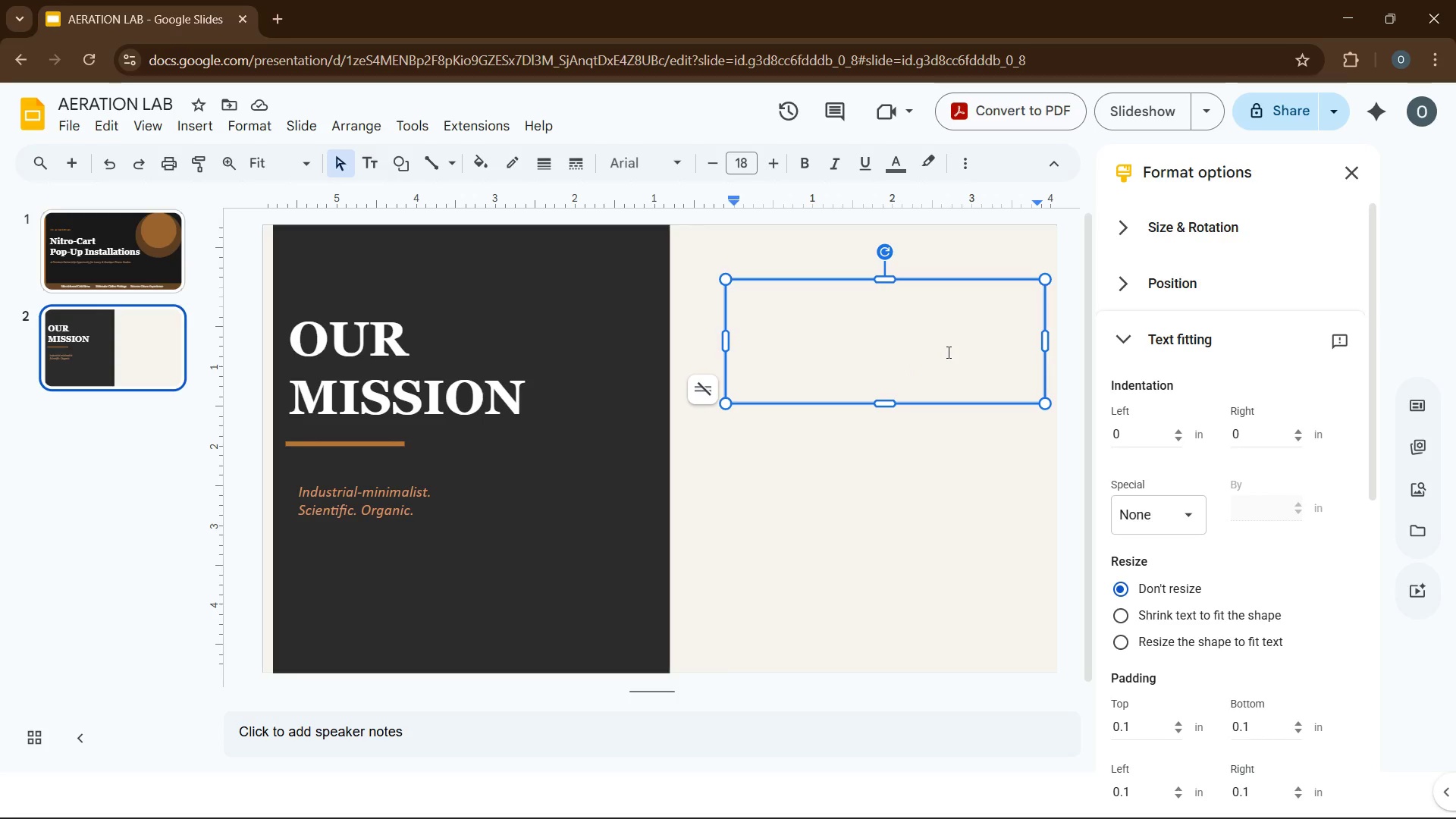 
type(wh)
key(Backspace)
key(Backspace)
type(Who We Are)
 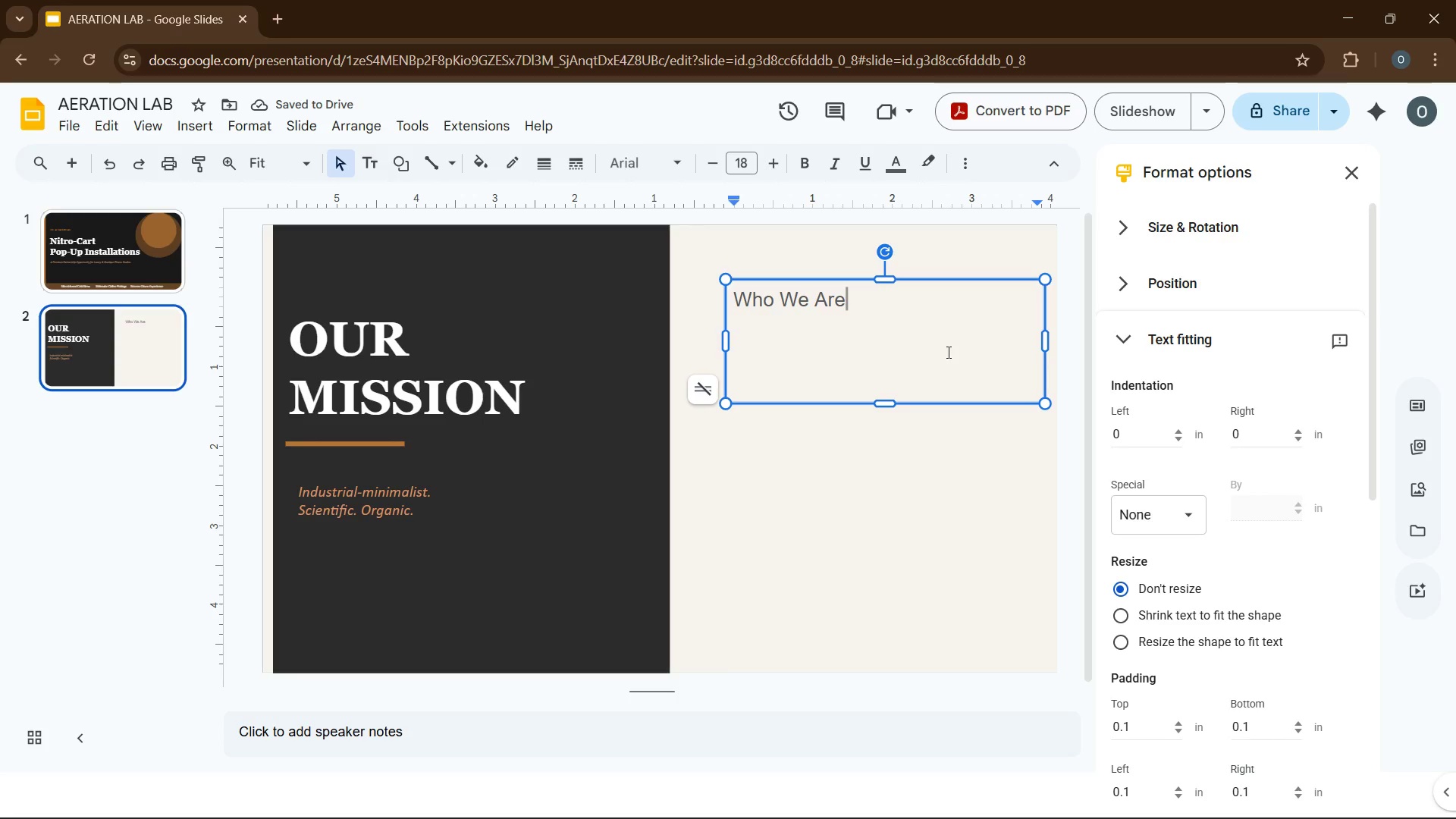 
wait(5.02)
 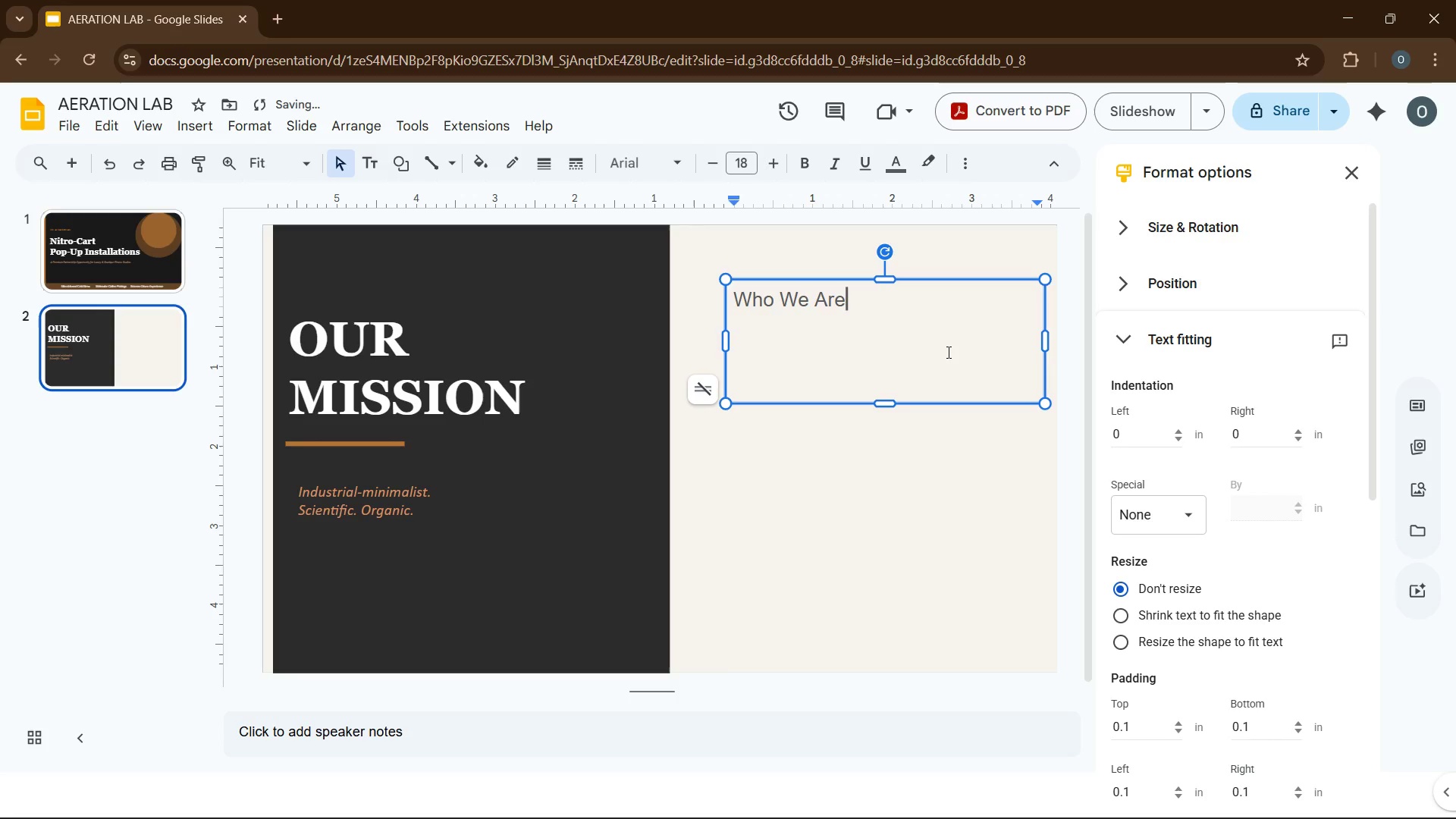 
key(Control+A)
 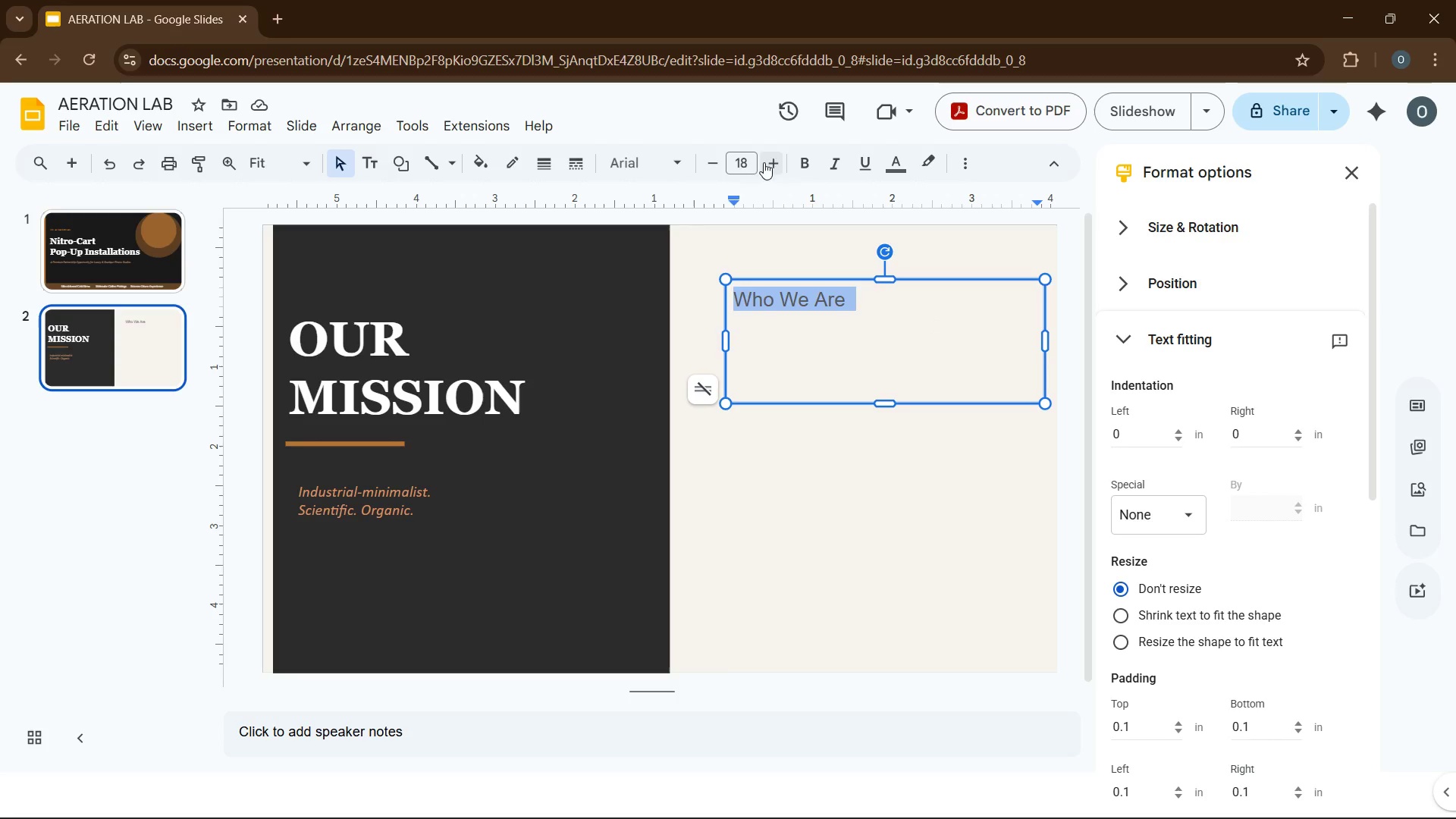 
left_click([748, 170])
 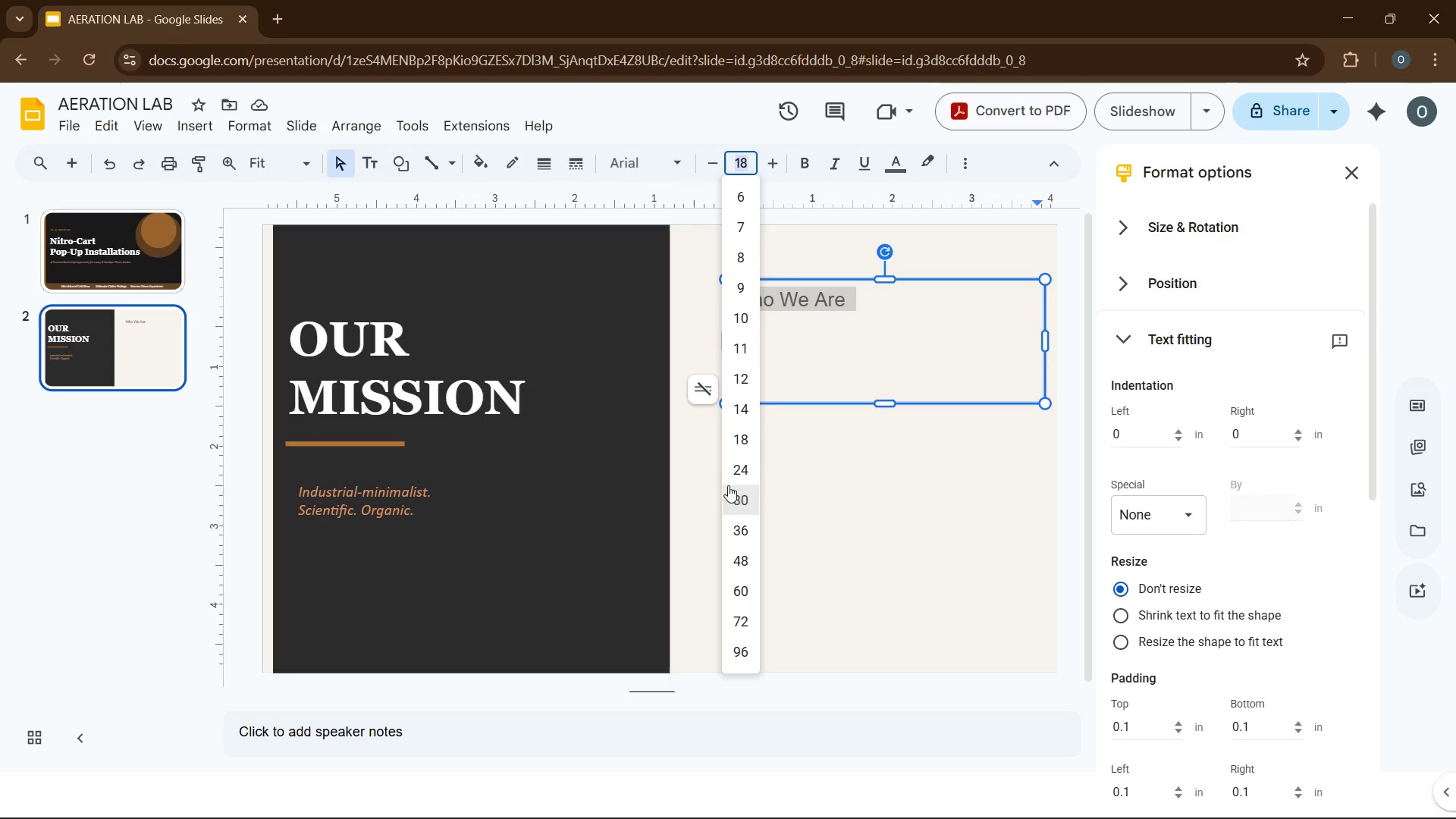 
left_click([734, 470])
 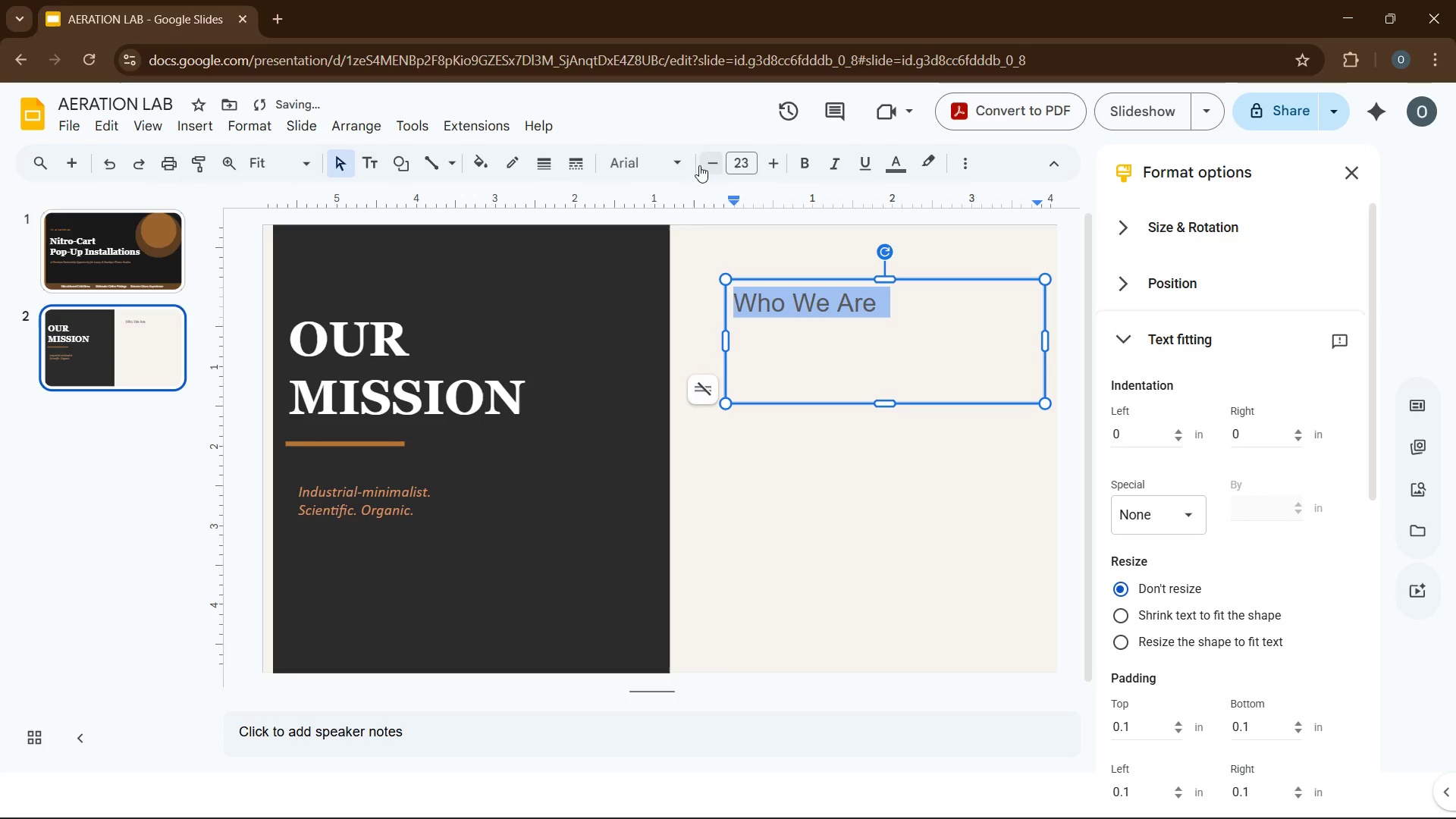 
left_click([661, 164])
 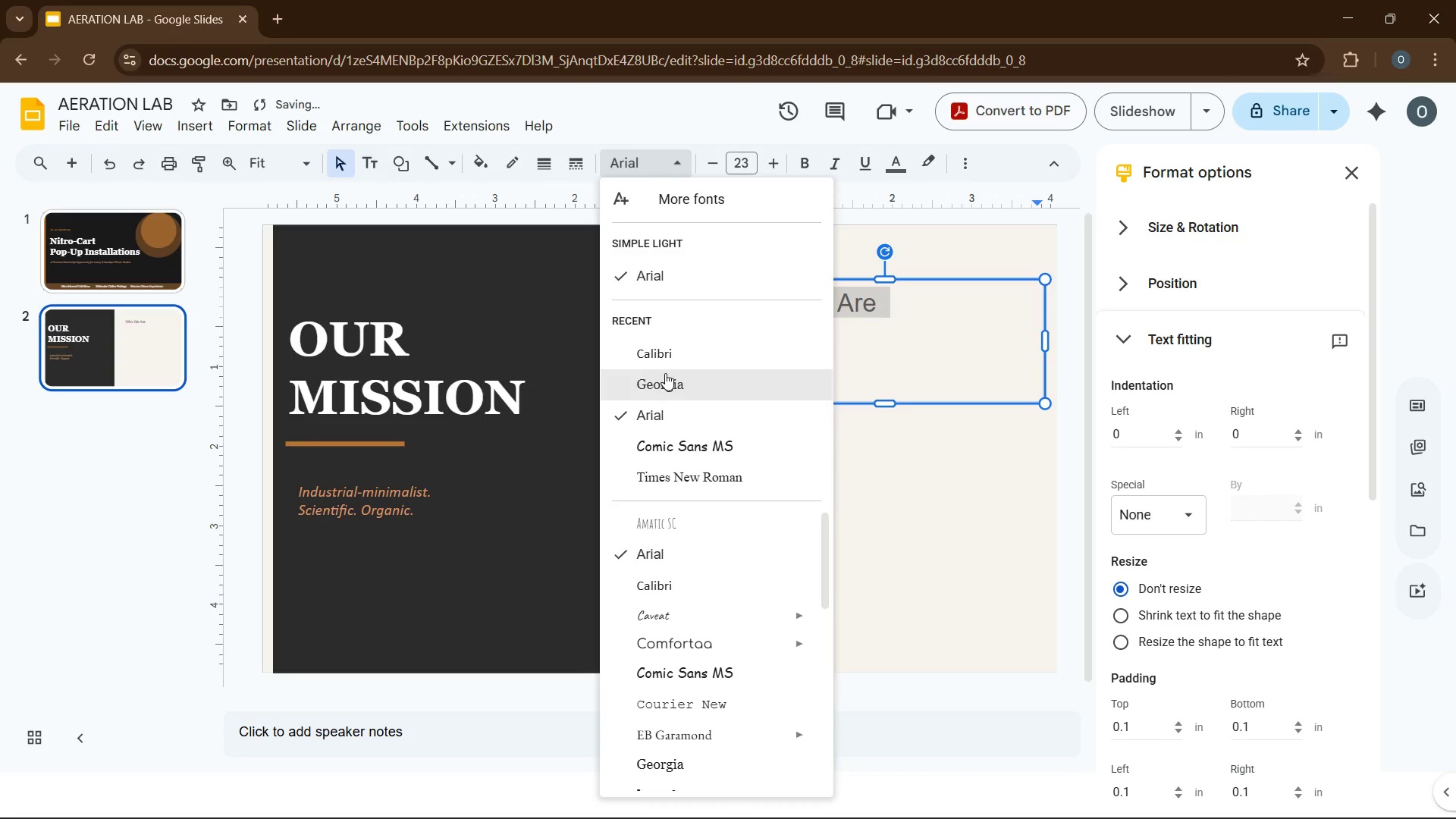 
left_click([666, 375])
 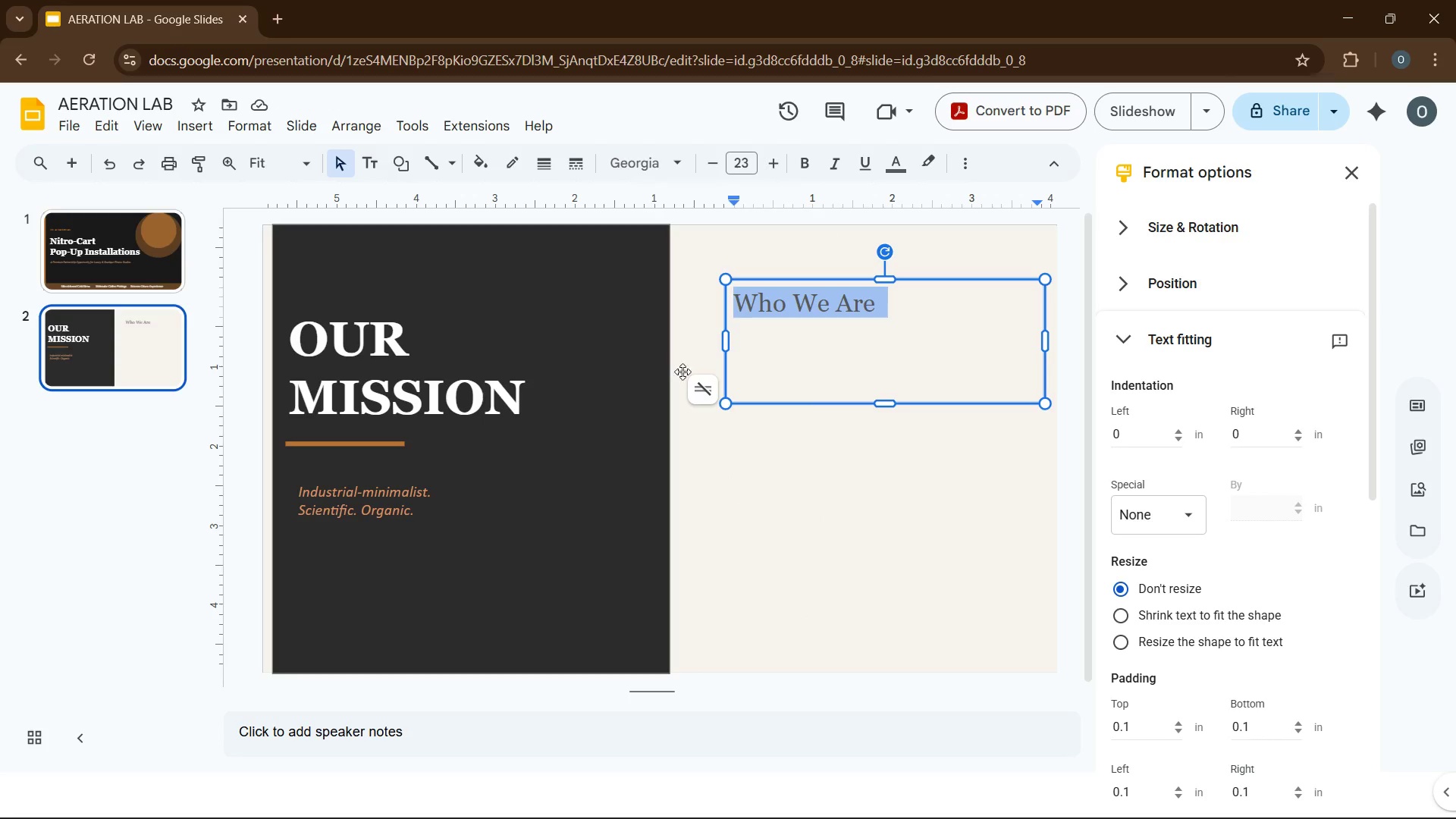 
wait(7.17)
 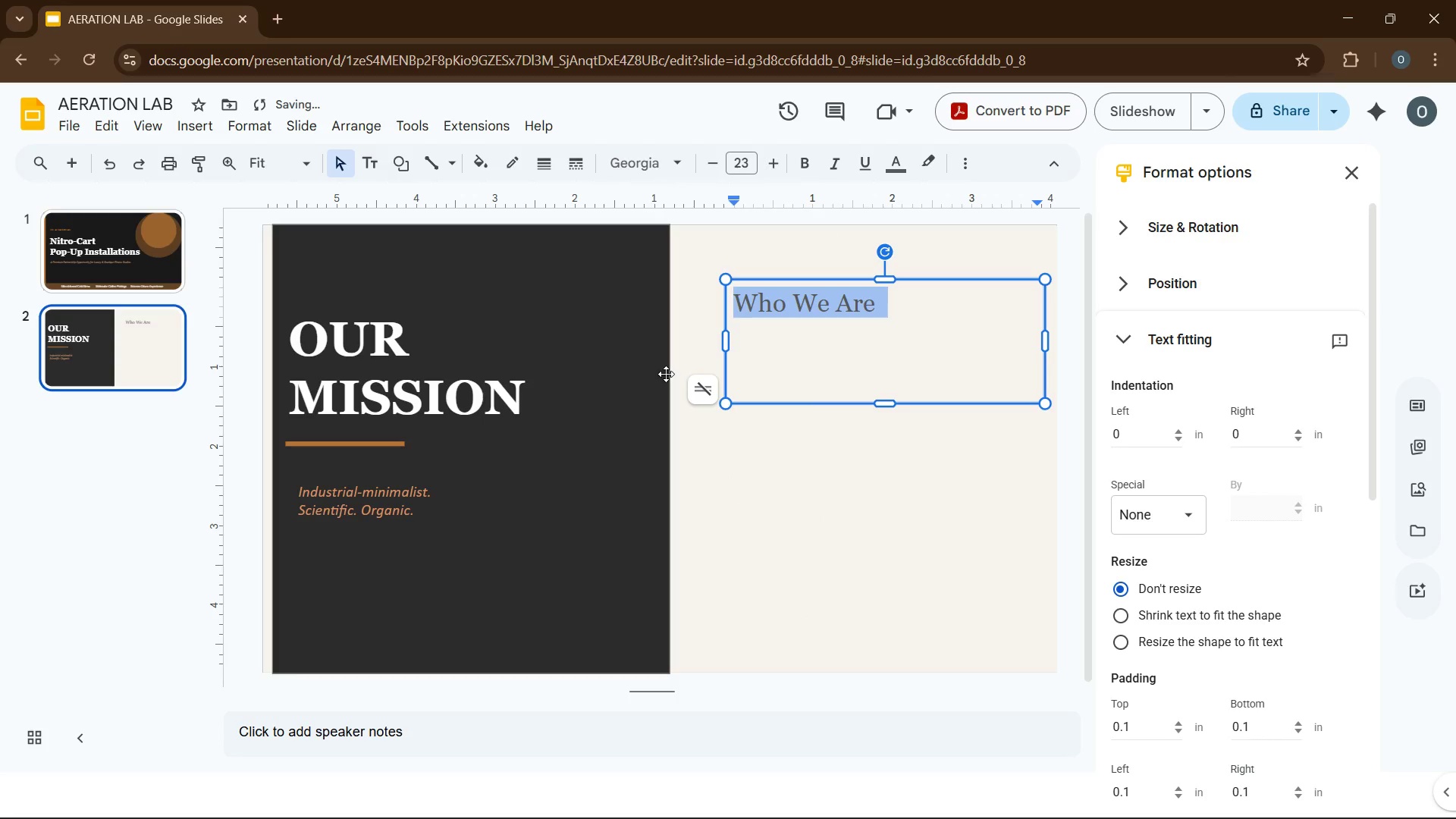 
left_click([805, 165])
 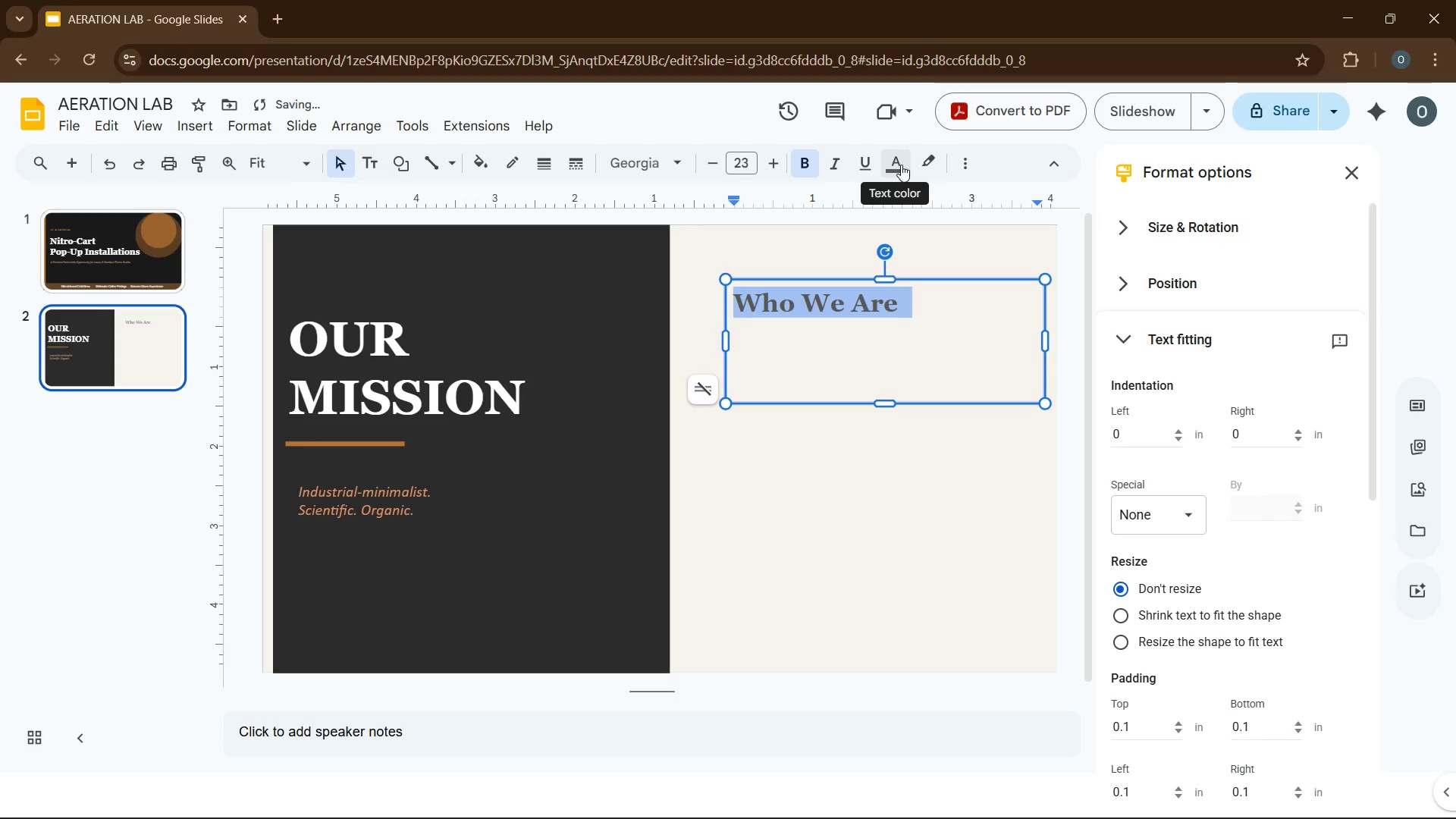 
left_click([901, 165])
 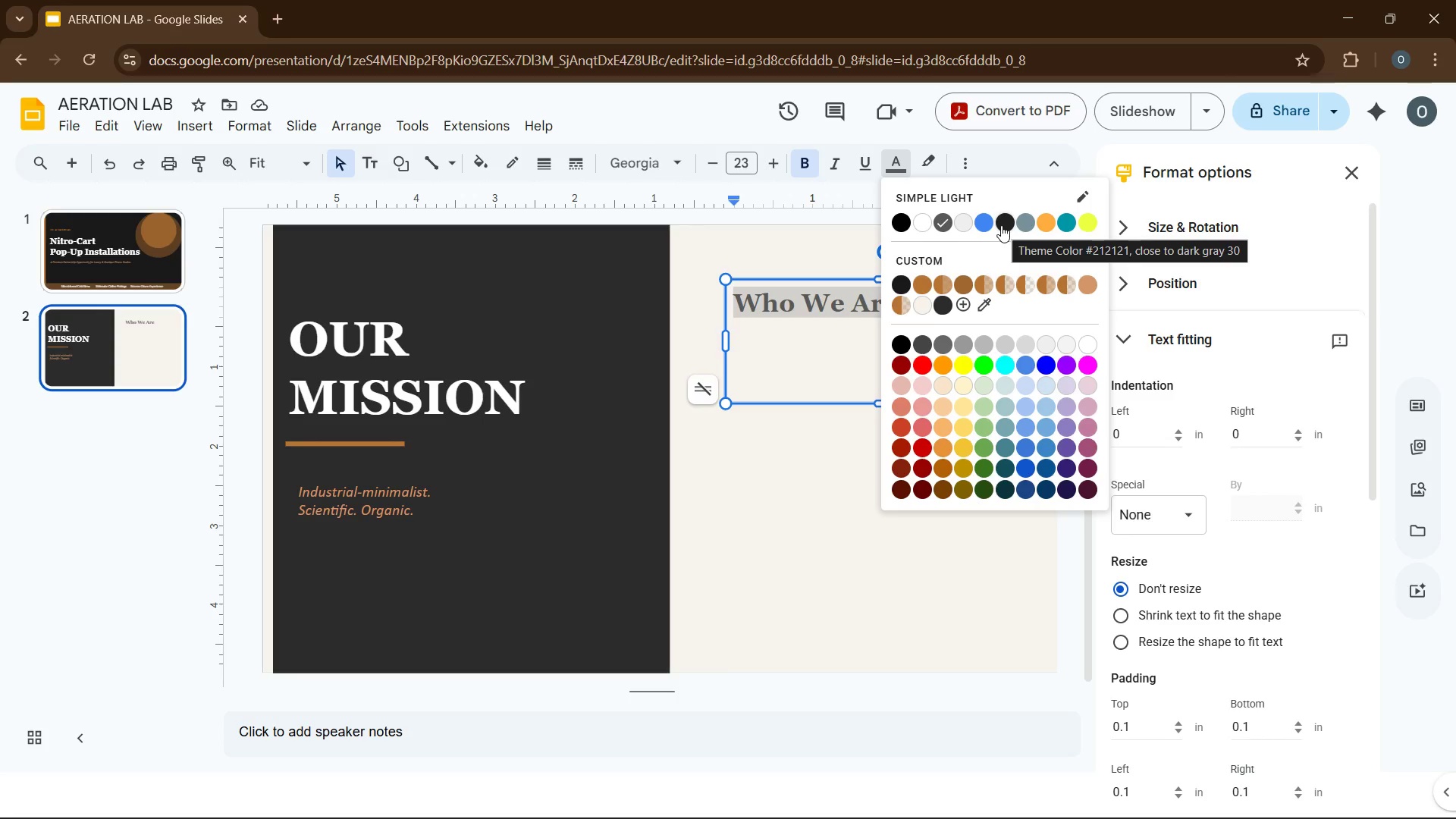 
wait(21.58)
 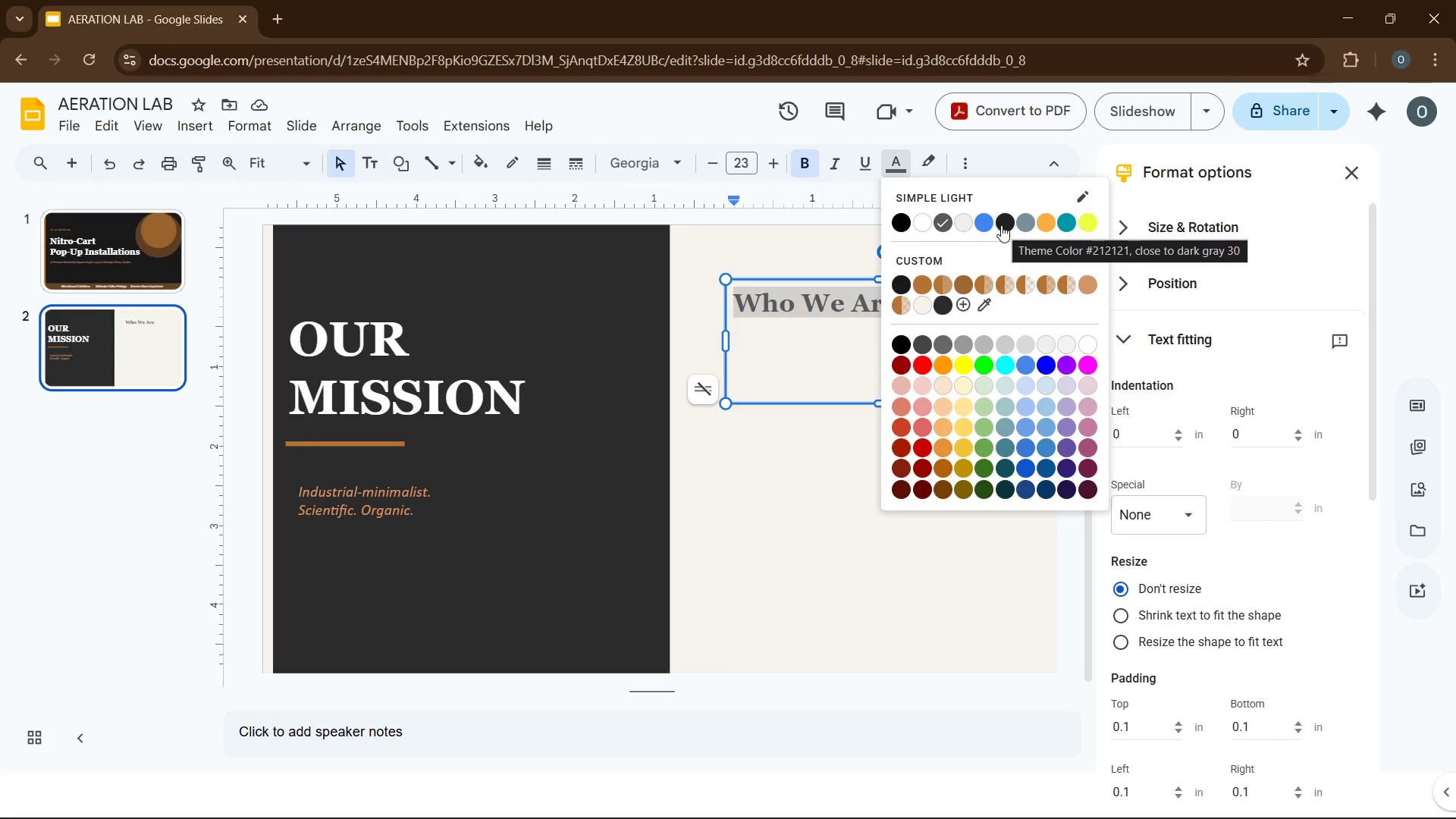 
mouse_move([938, 343])
 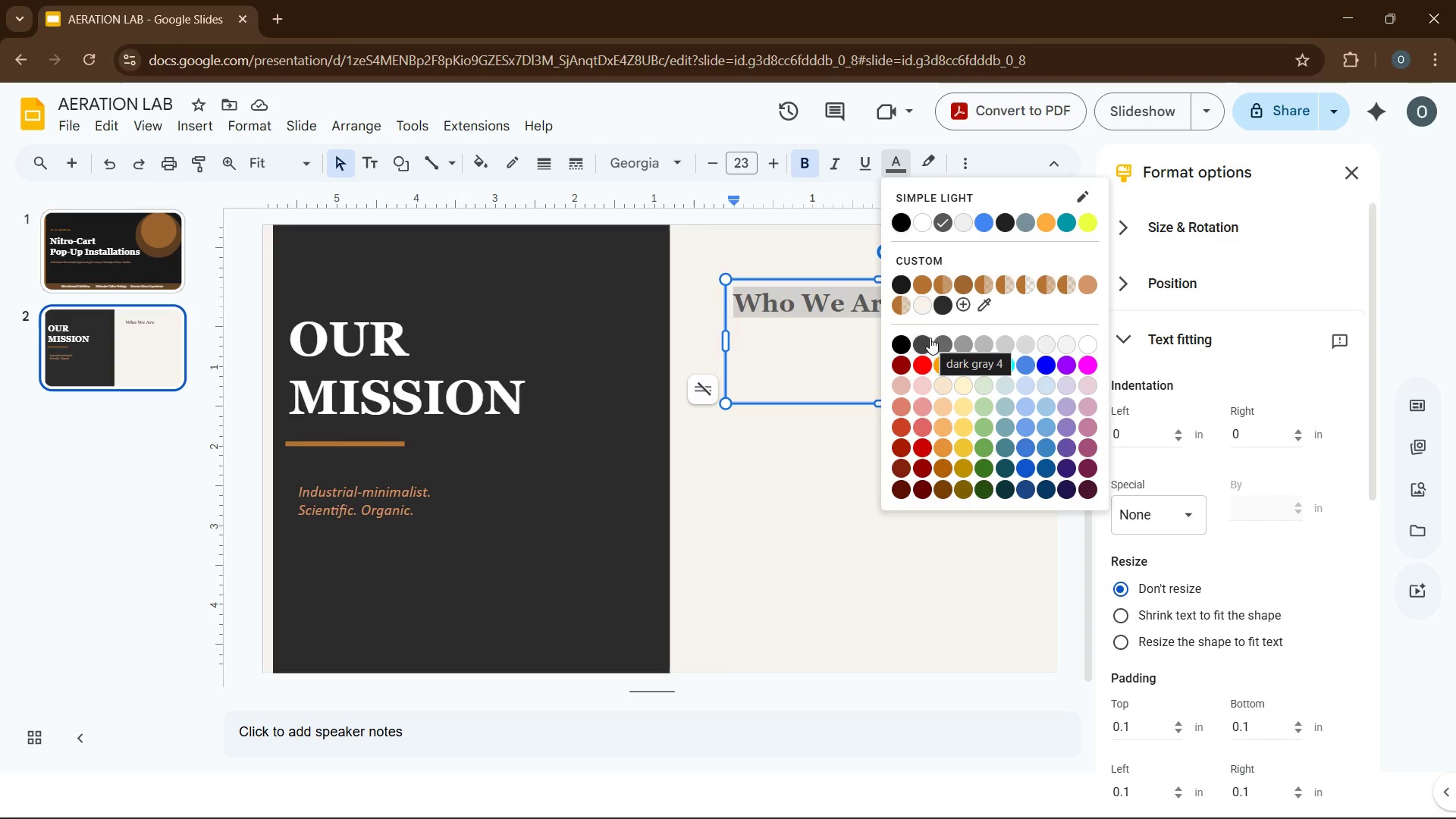 
wait(37.21)
 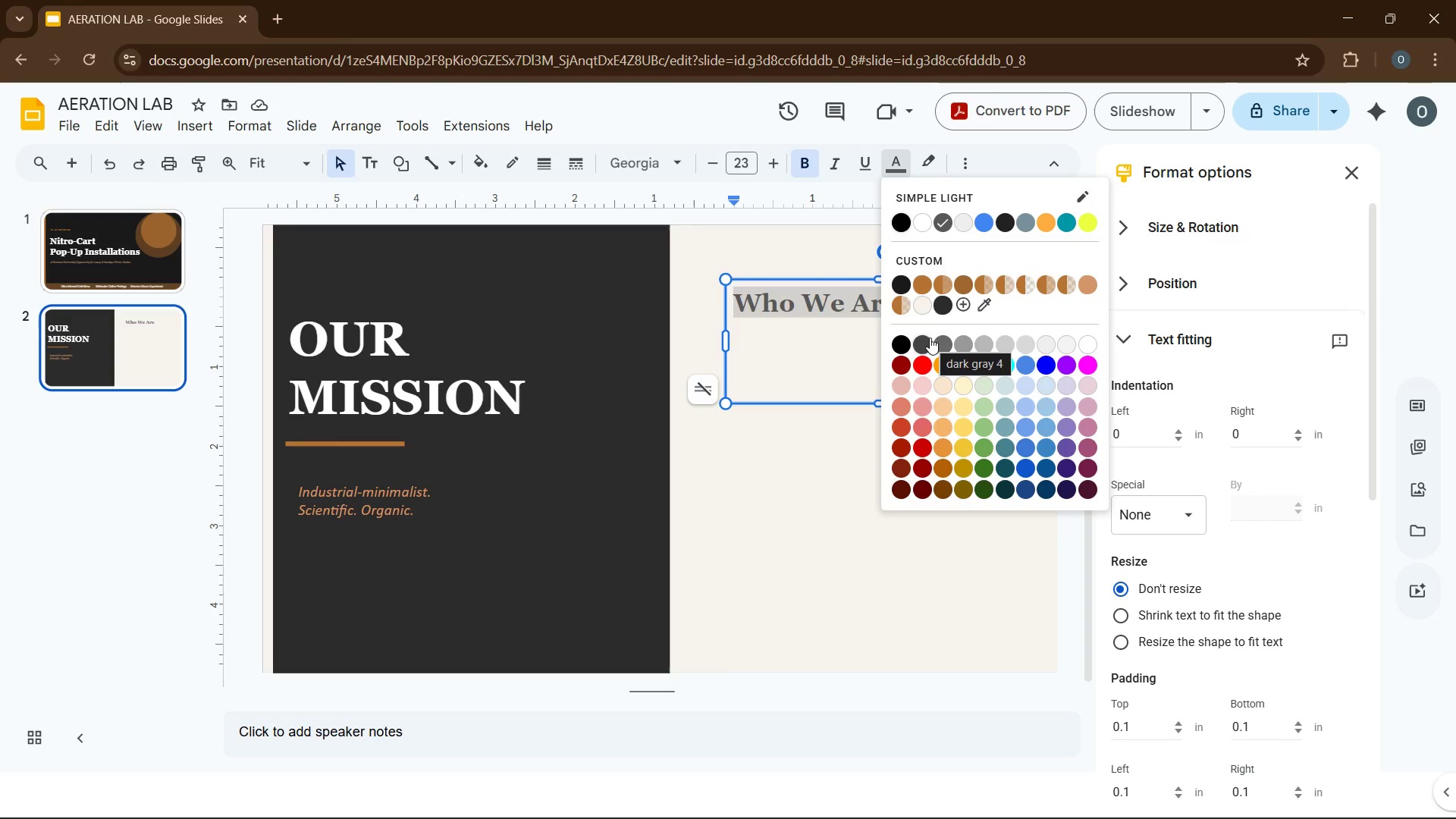 
left_click([1009, 226])
 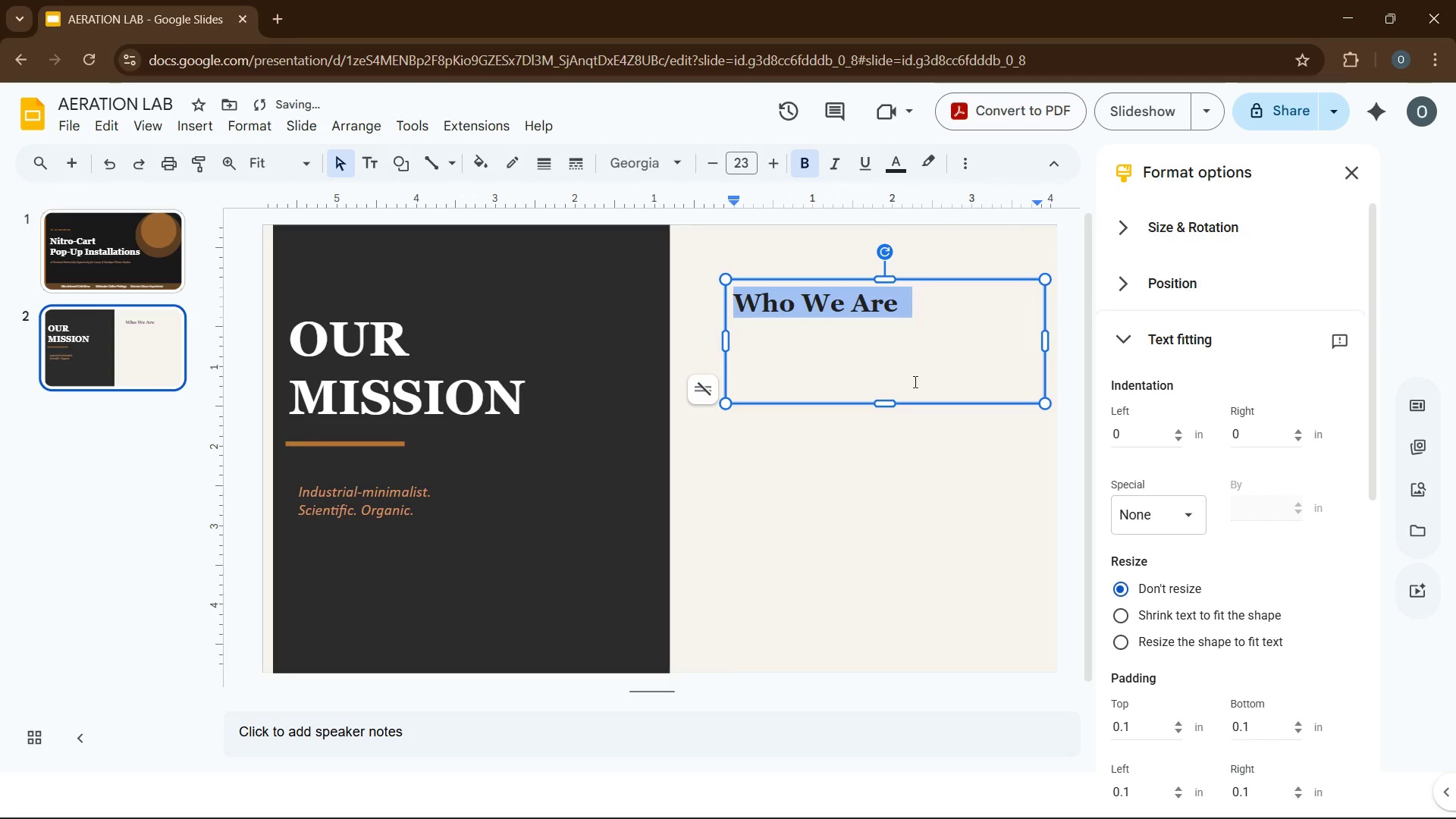 
left_click([912, 385])
 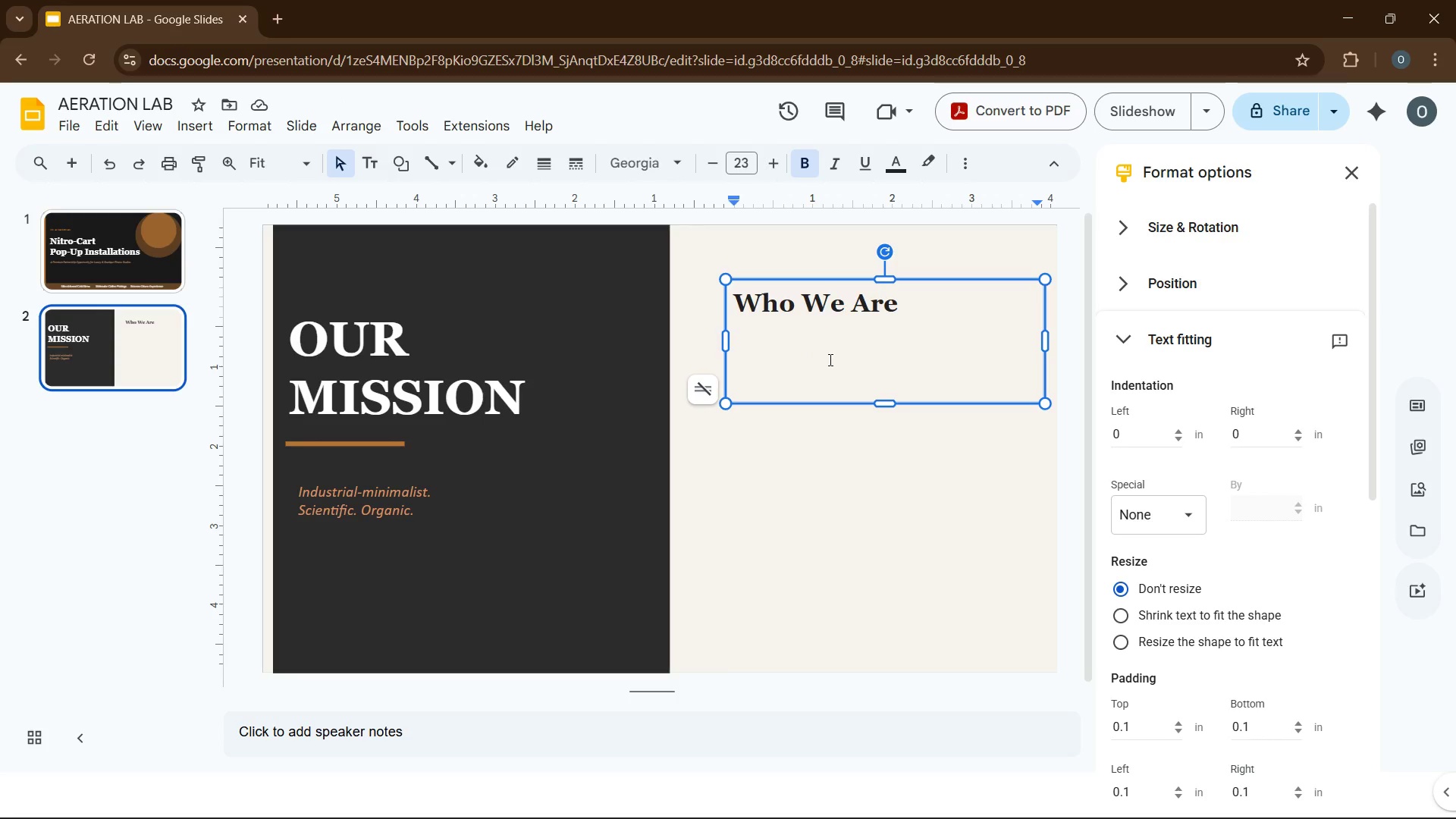 
wait(7.92)
 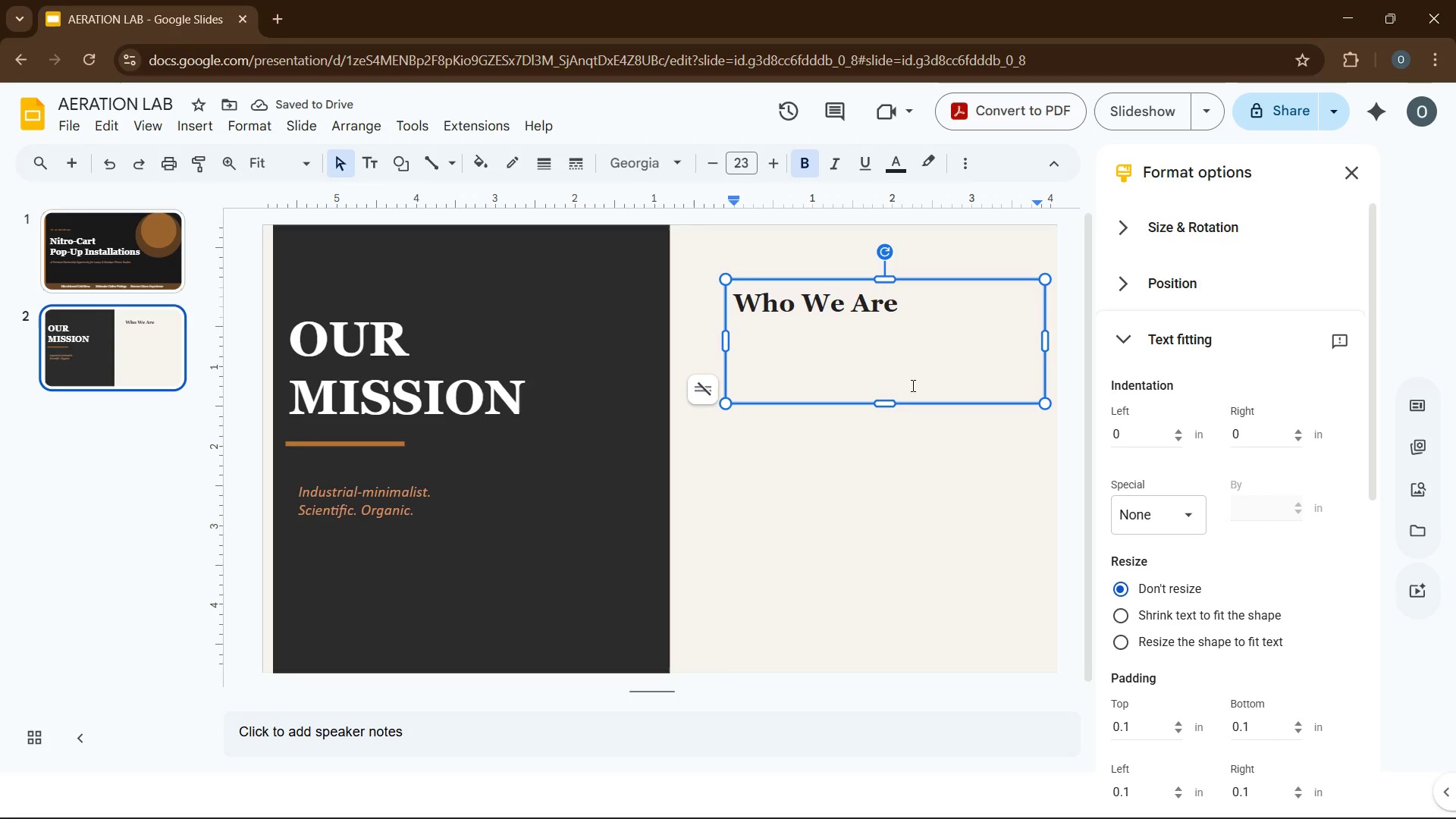 
left_click([1145, 635])
 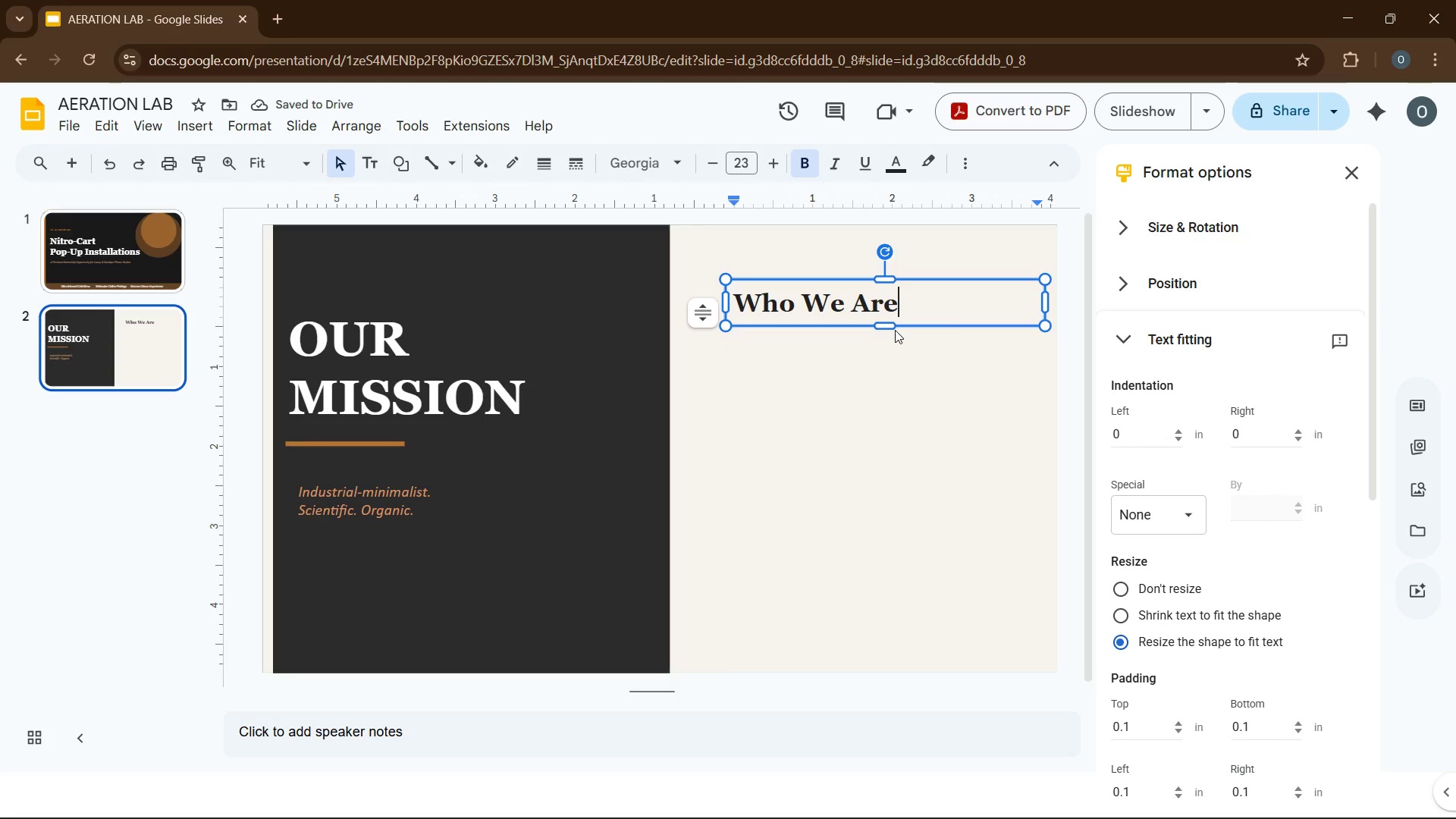 
wait(5.12)
 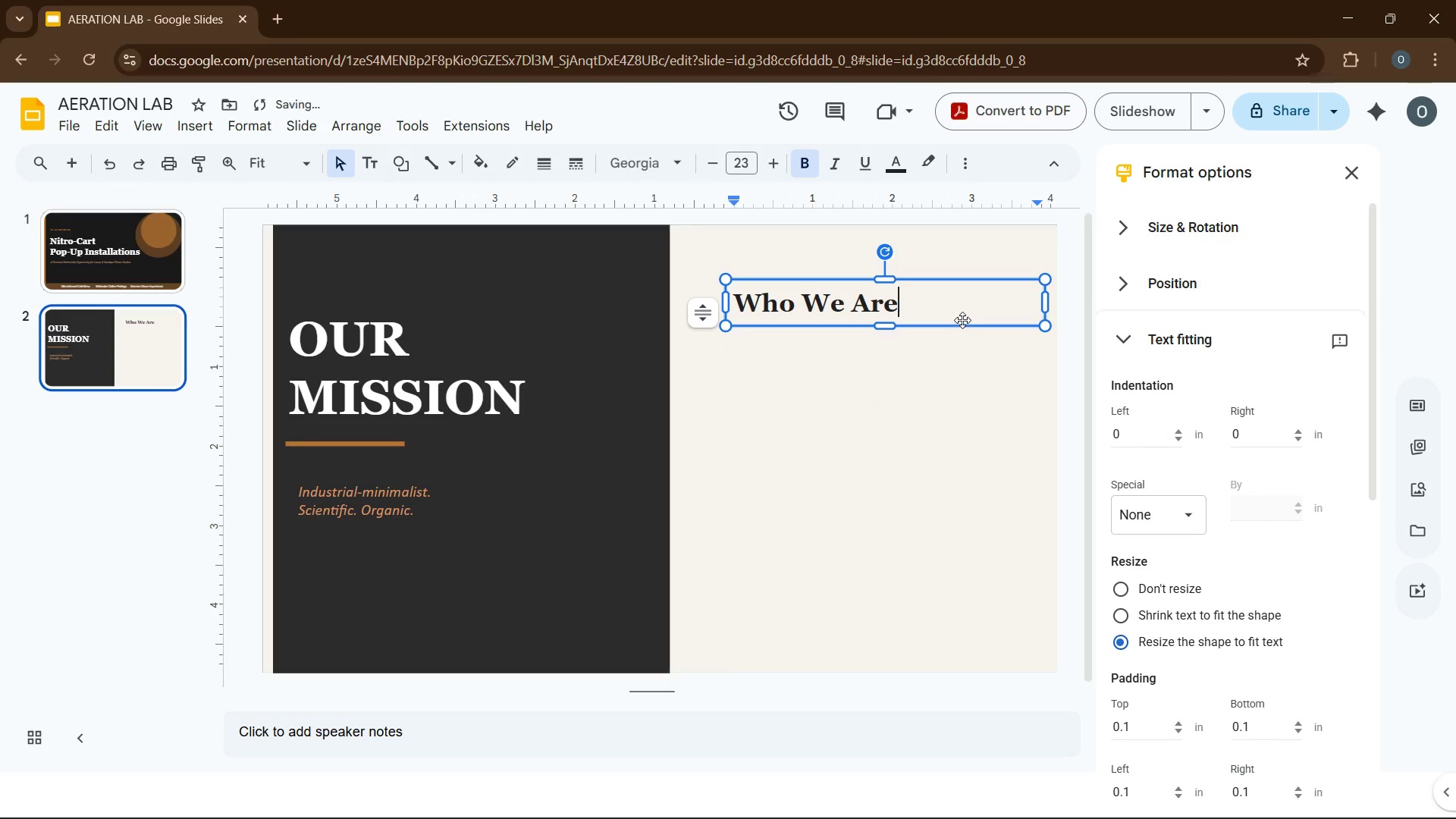 
left_click_drag(start_coordinate=[922, 320], to_coordinate=[899, 298])
 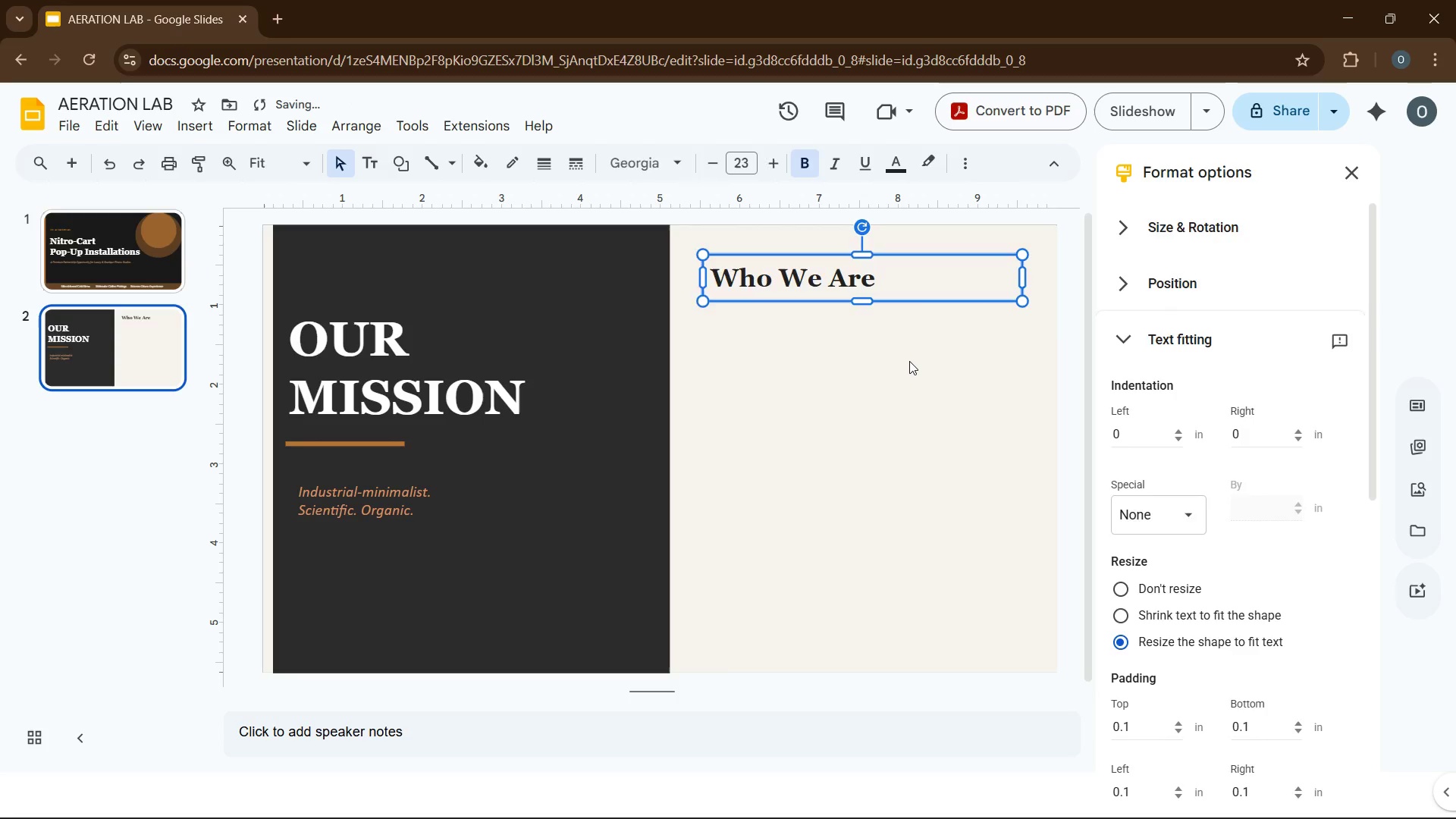 
left_click([909, 362])
 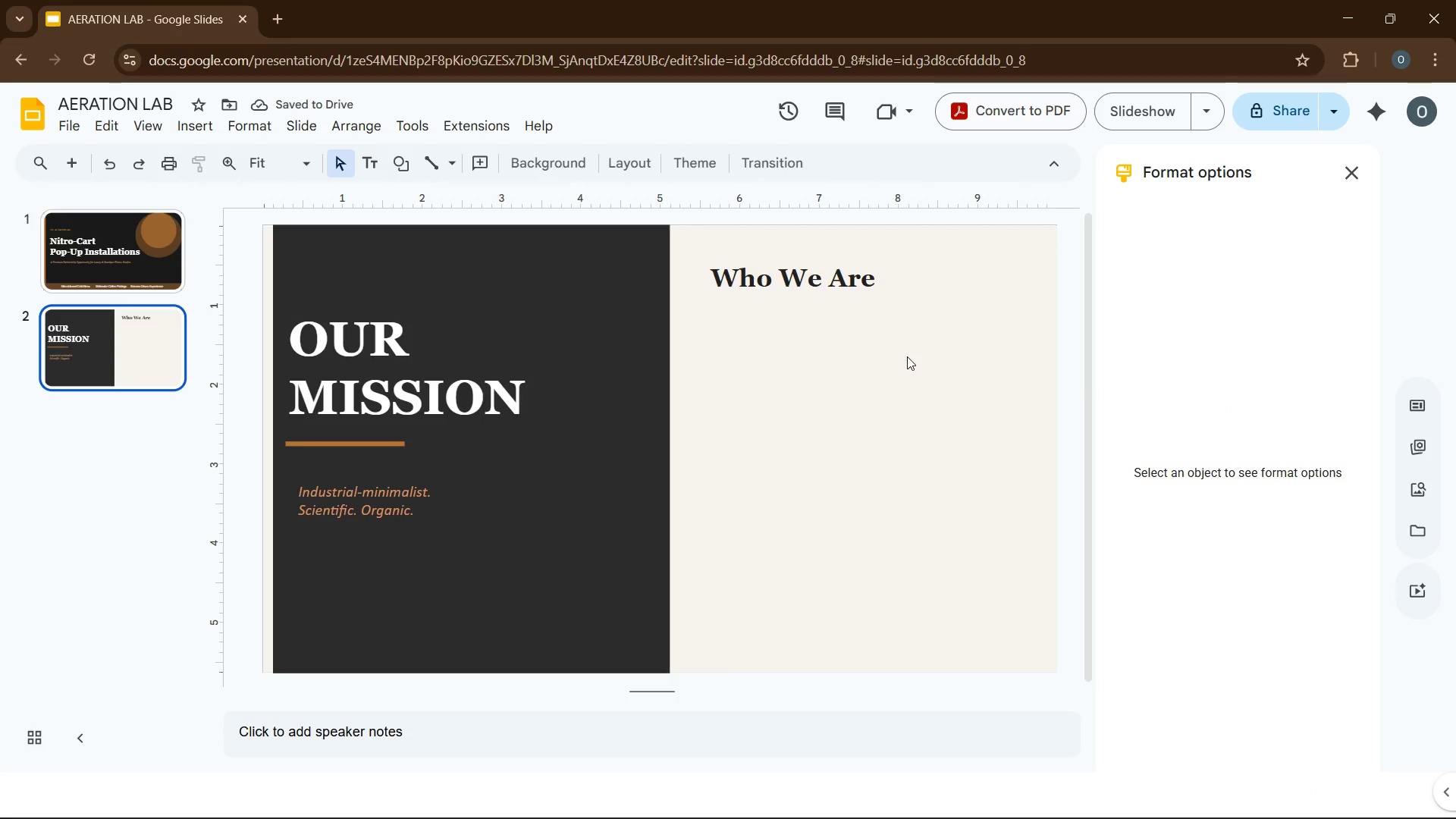 
wait(5.71)
 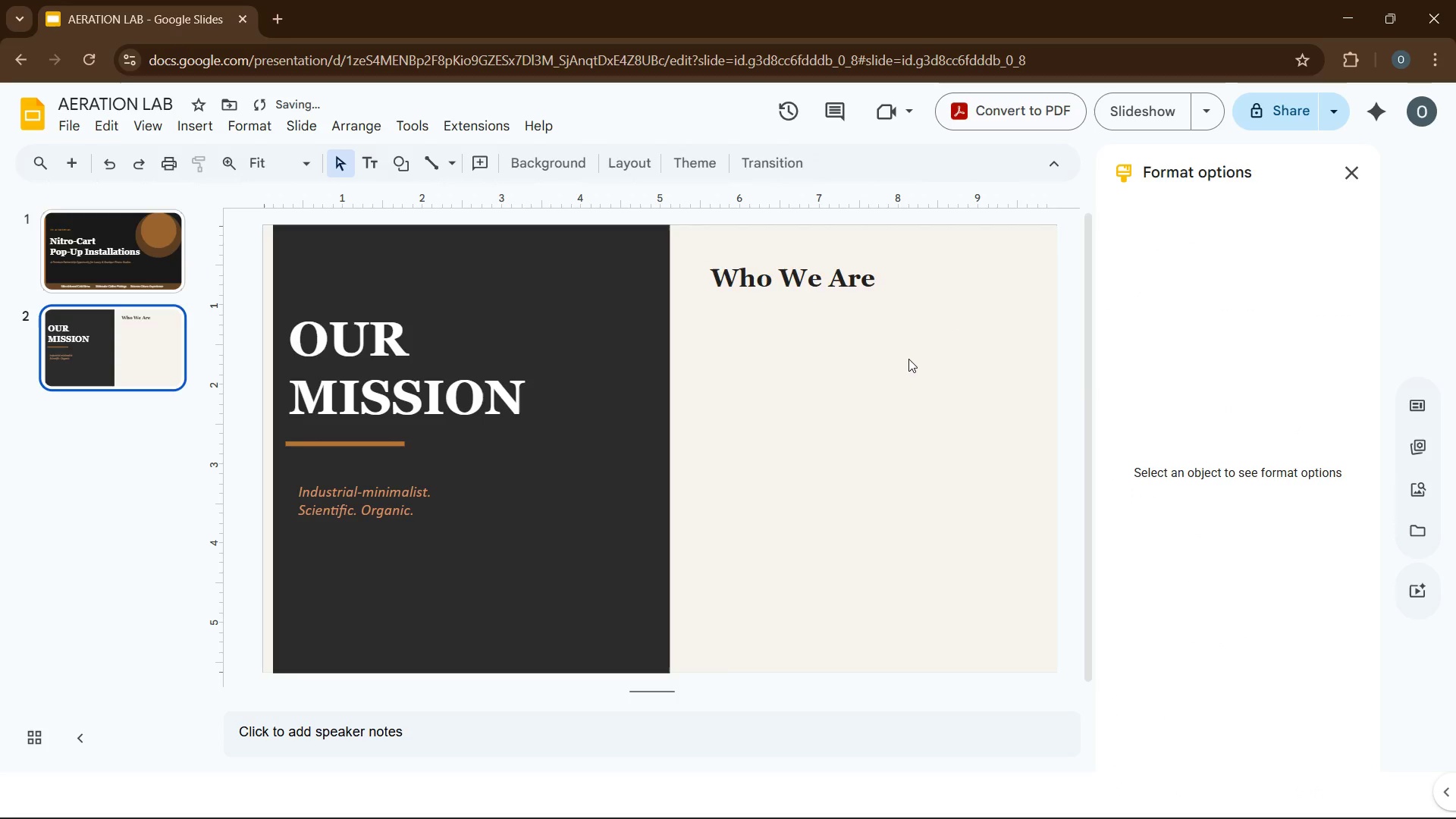 
mouse_move([746, 185])
 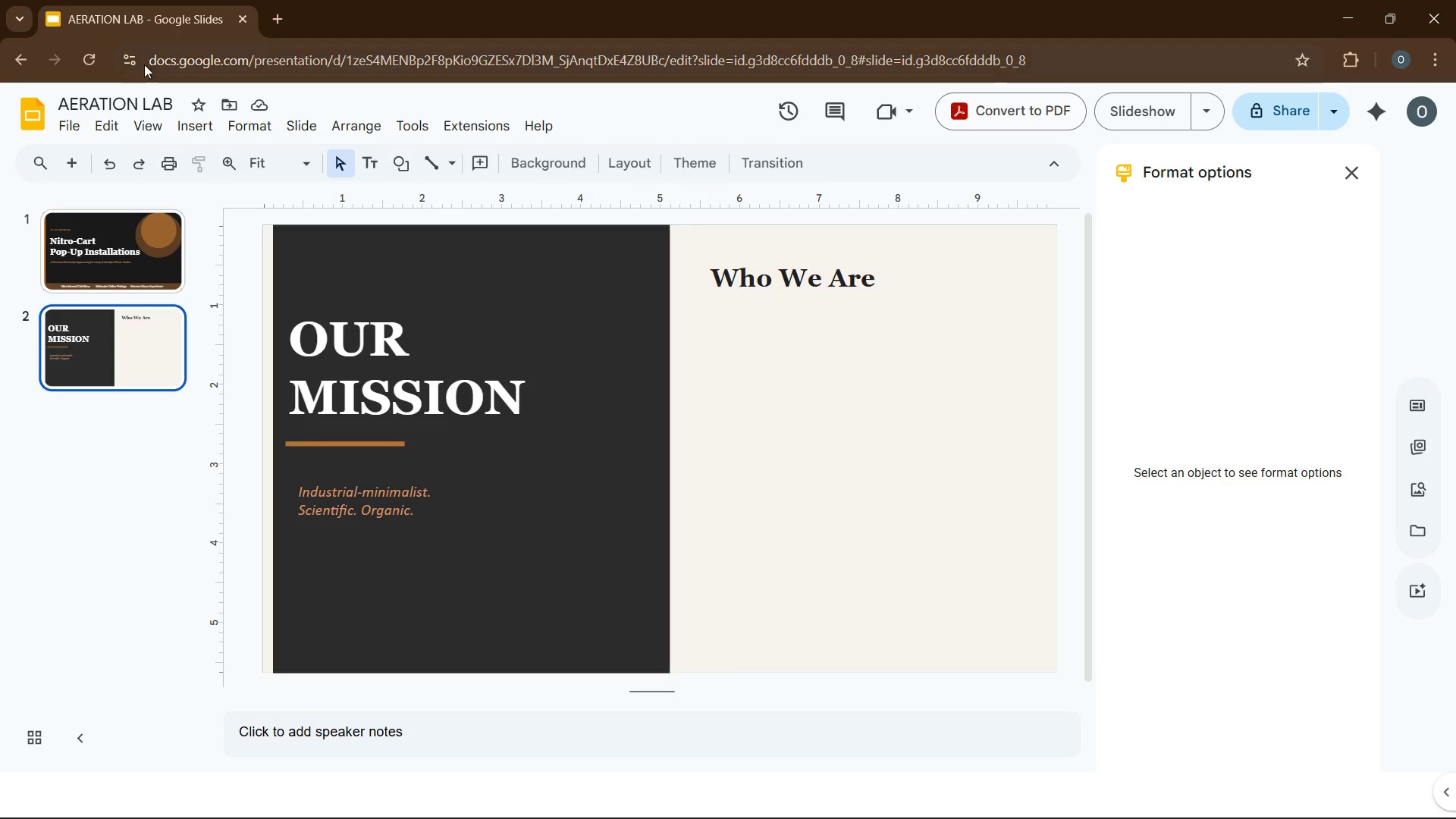 
double_click([153, 122])
 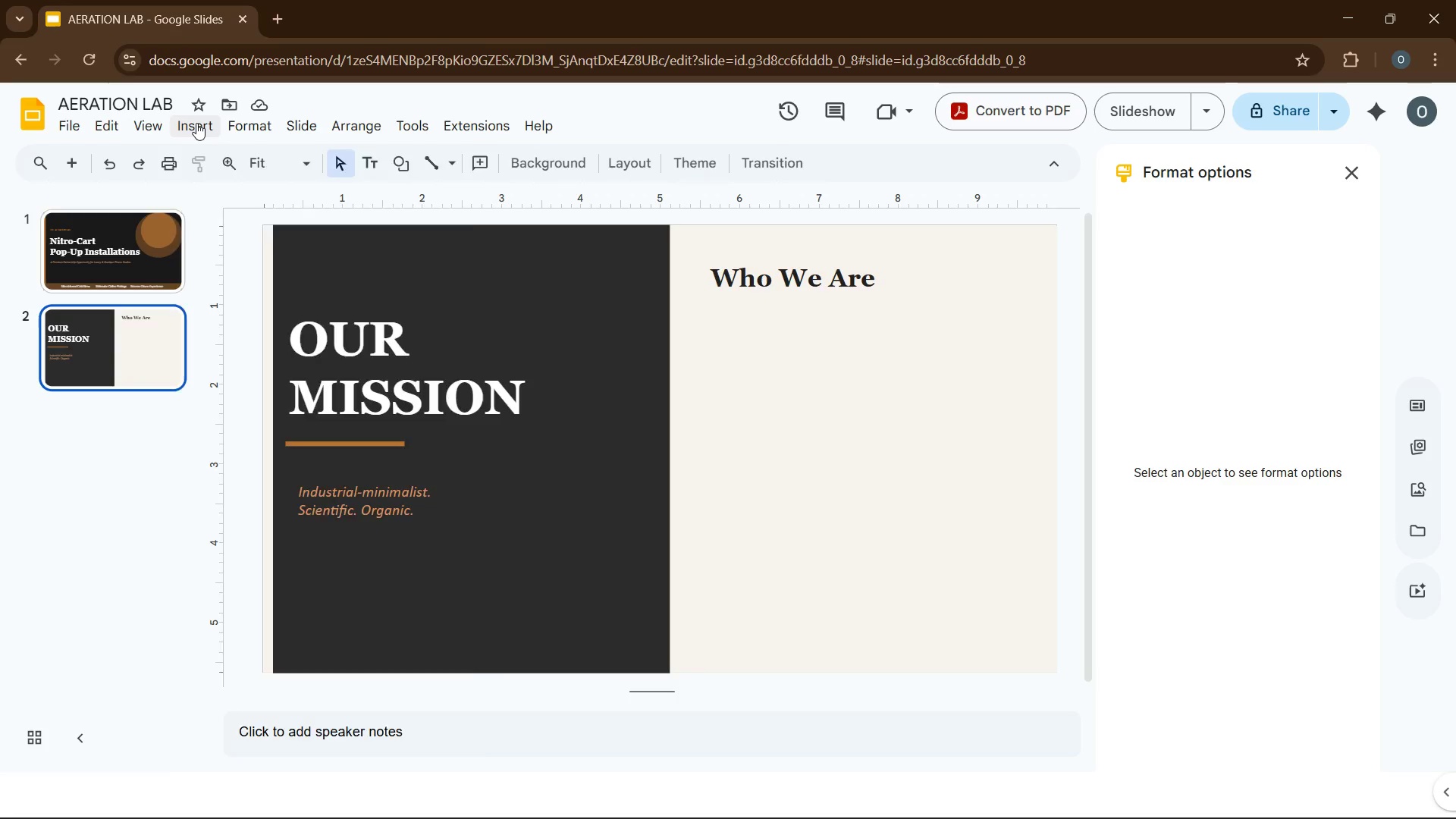 
left_click([196, 123])
 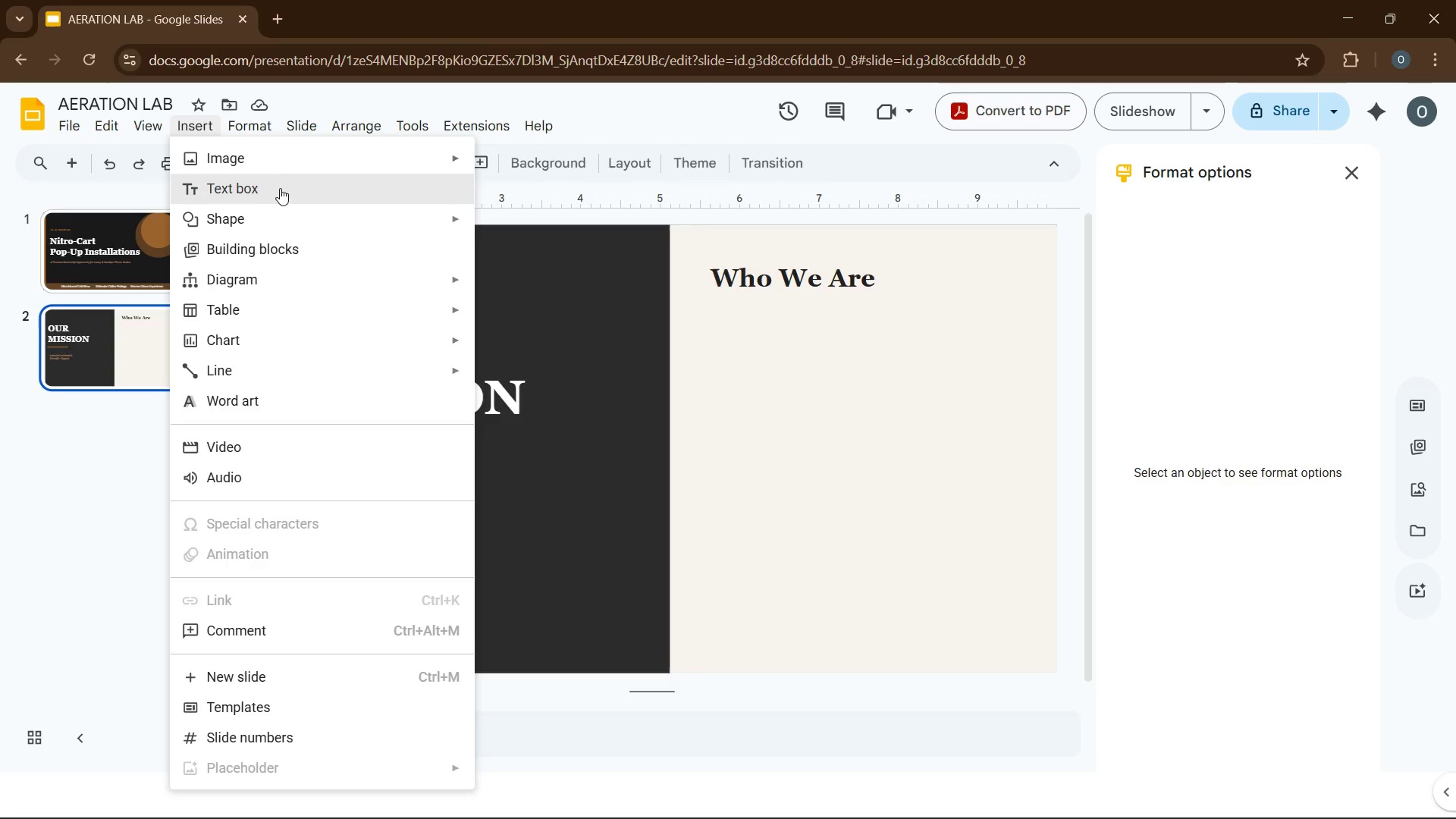 
left_click([281, 190])
 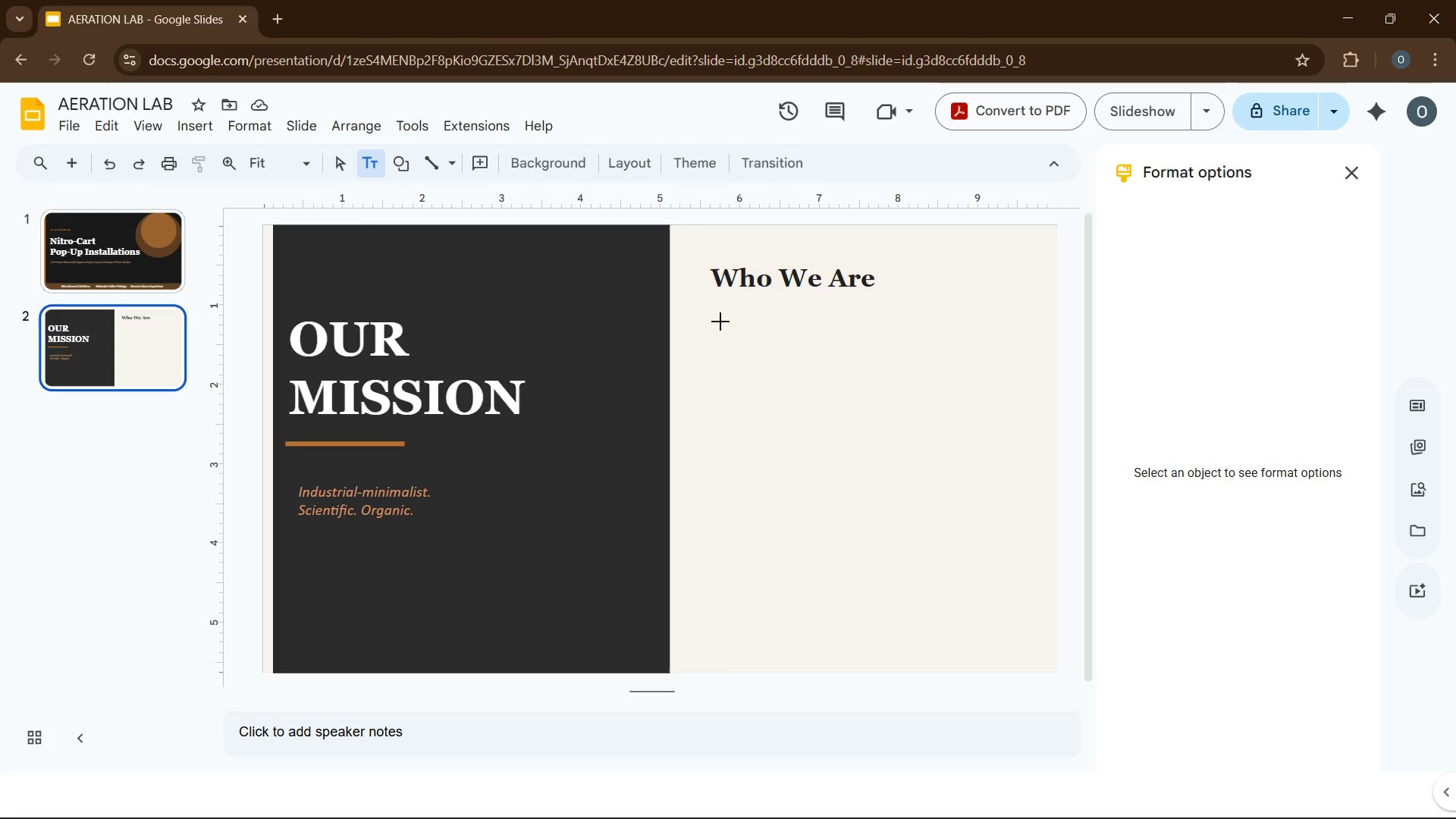 
left_click_drag(start_coordinate=[718, 316], to_coordinate=[995, 411])
 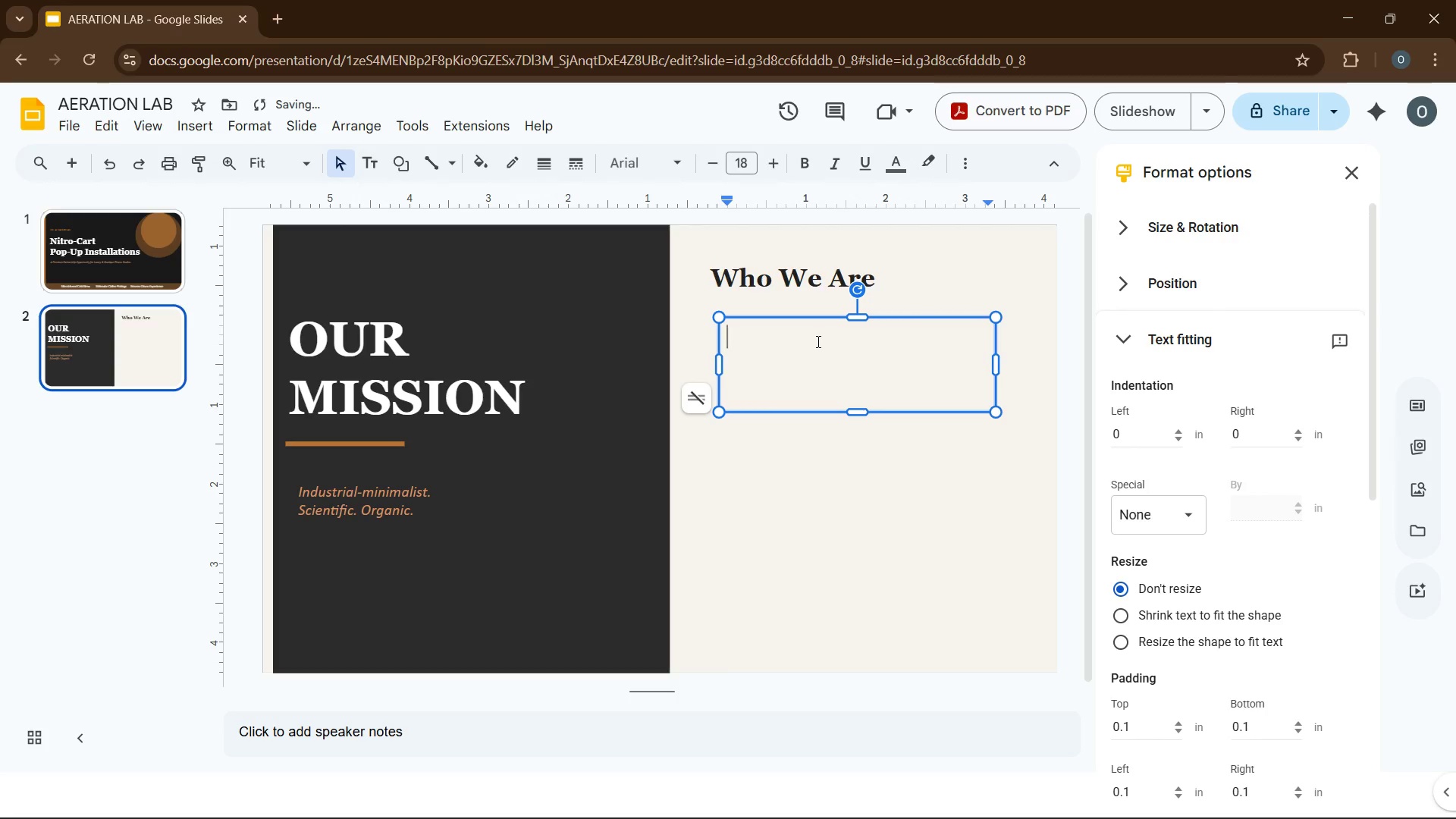 
left_click([817, 341])
 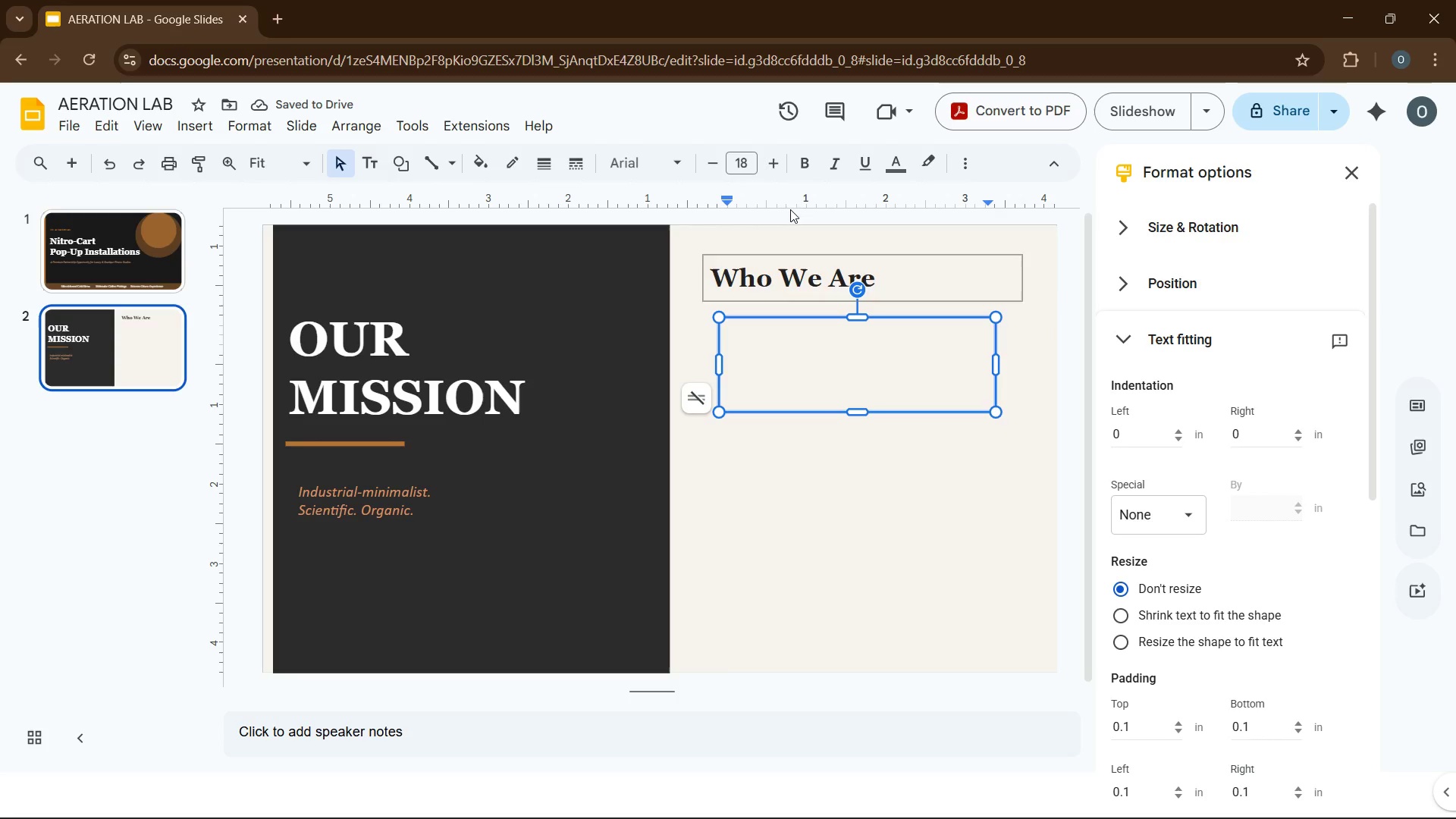 
wait(5.03)
 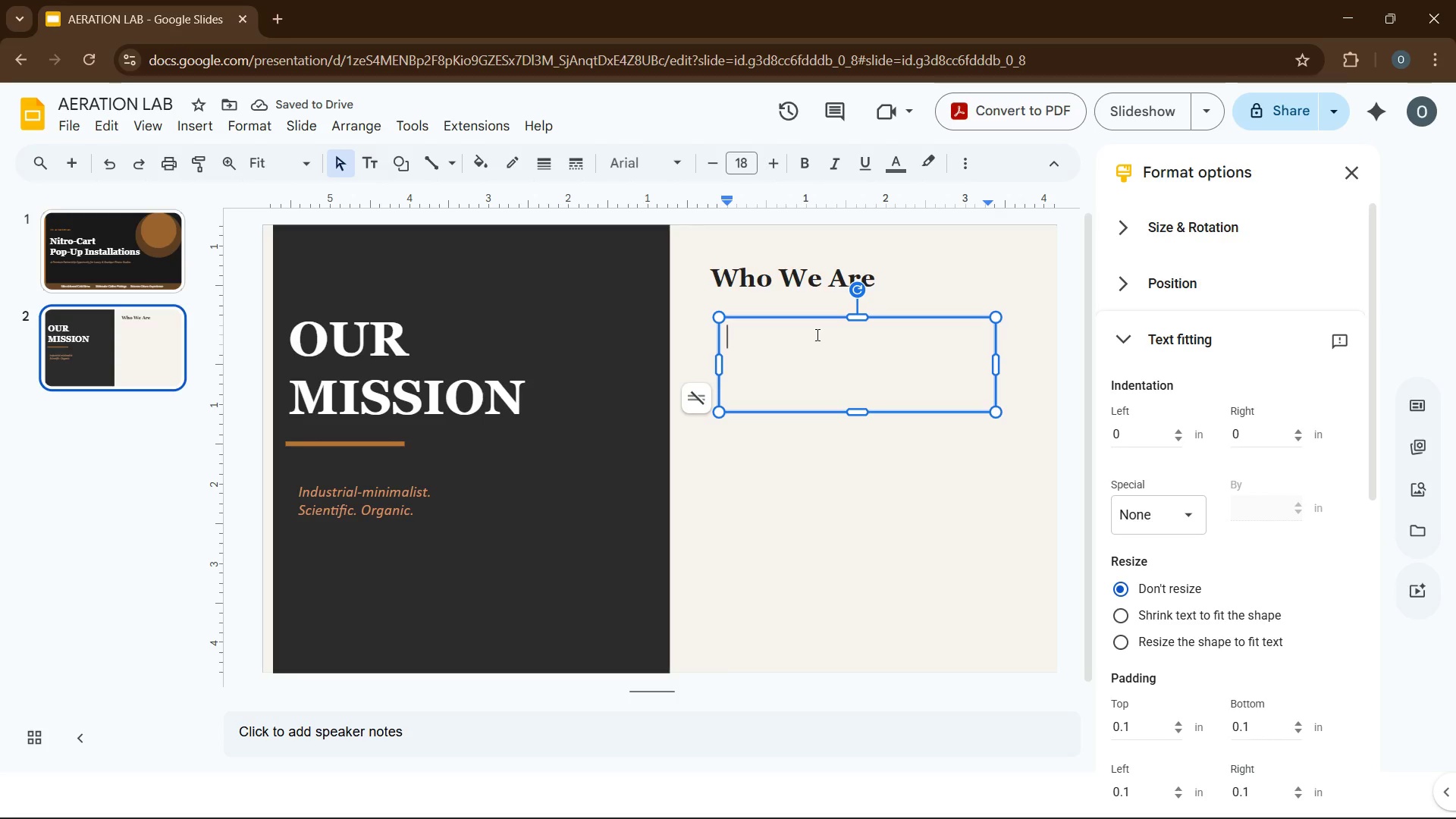 
left_click([886, 169])
 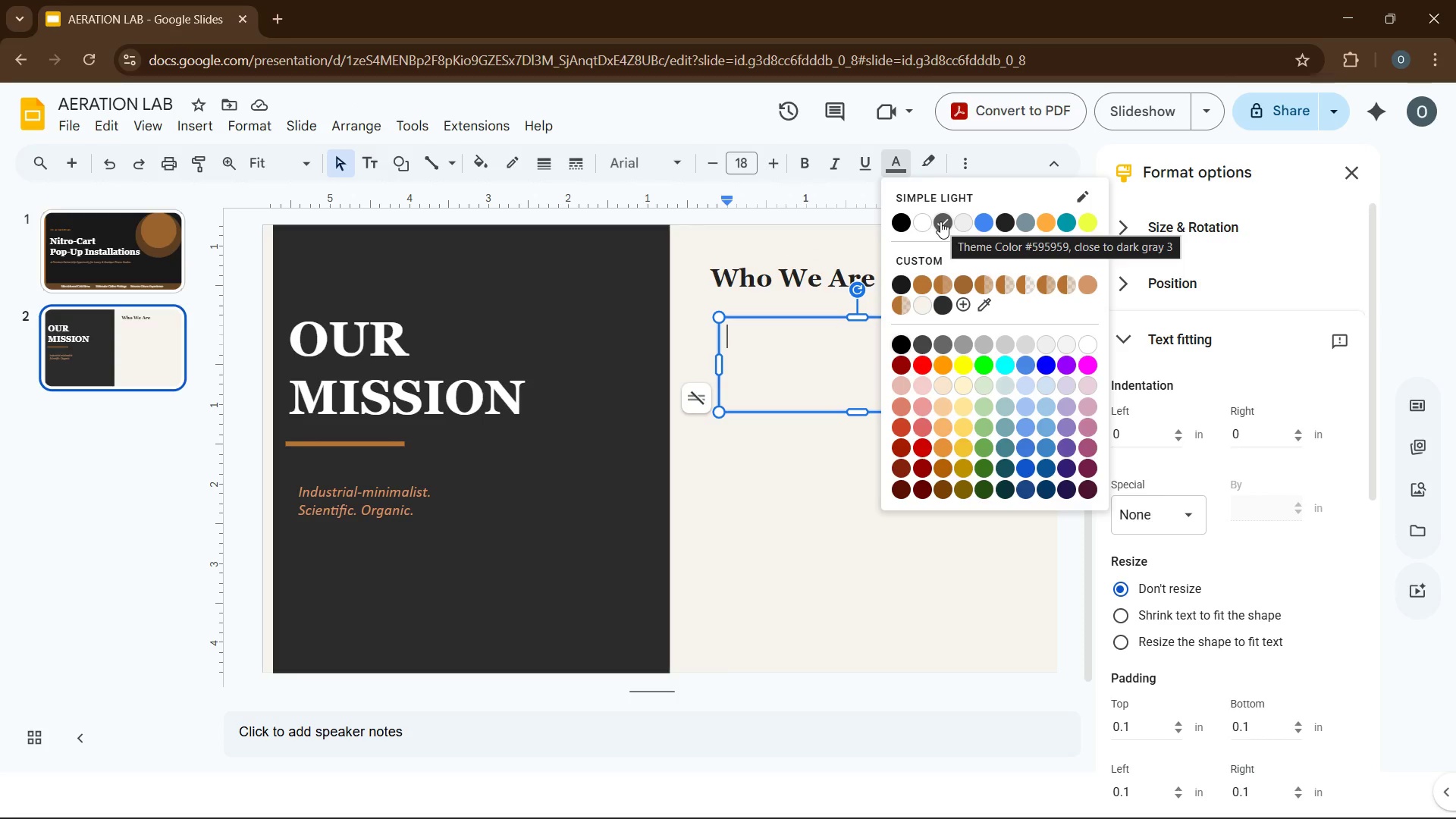 
wait(8.72)
 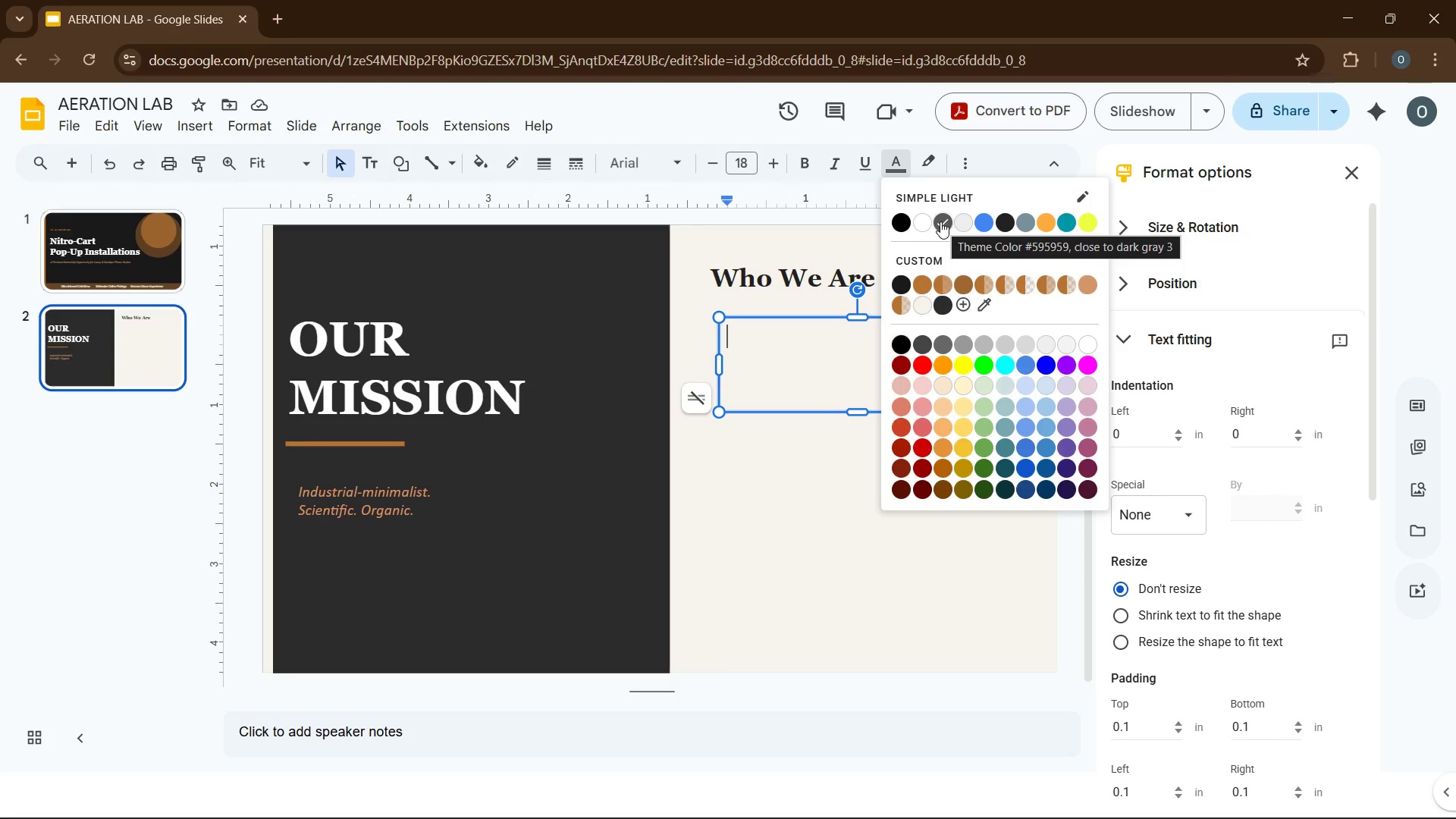 
mouse_move([736, 173])
 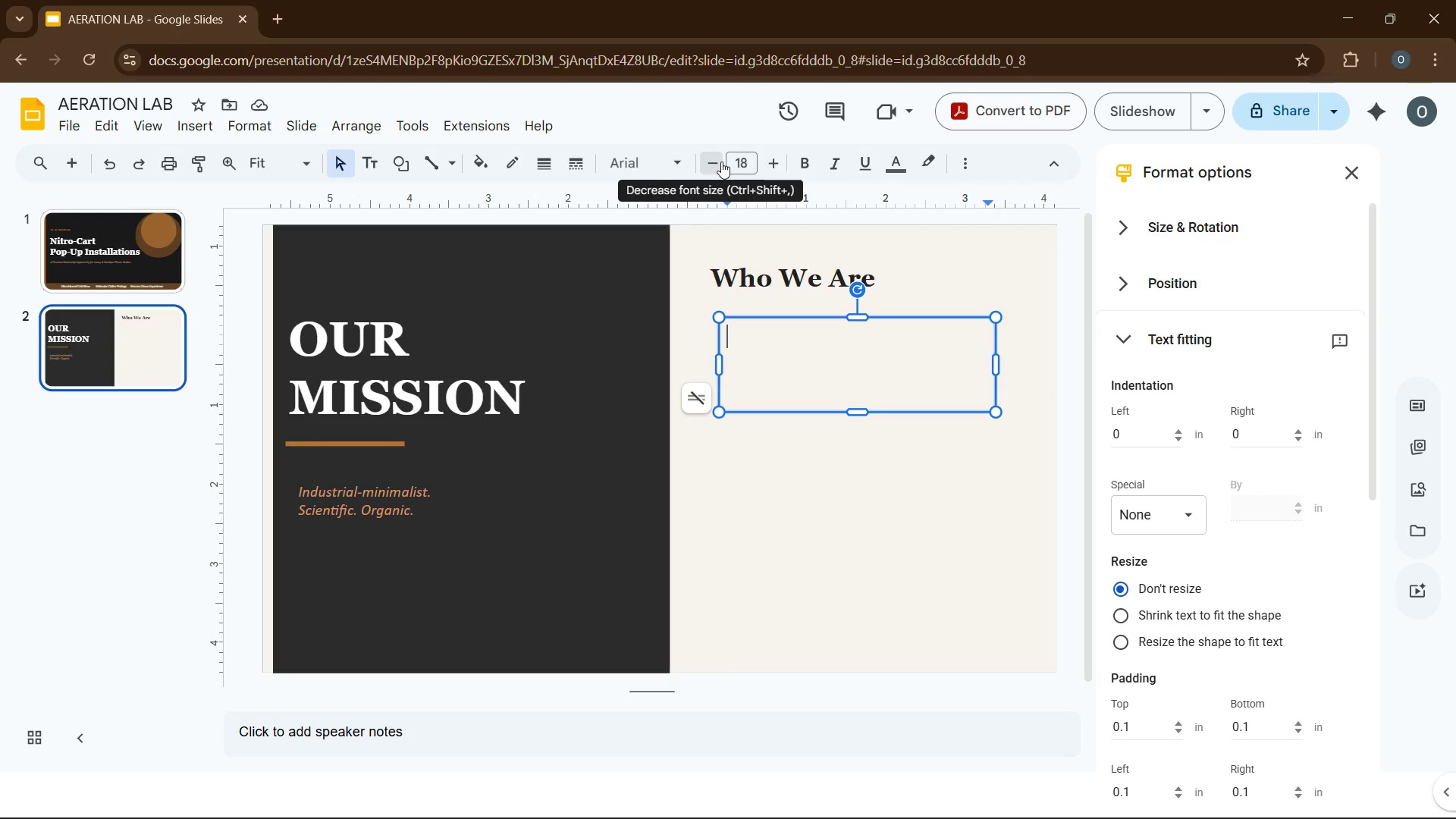 
double_click([721, 162])
 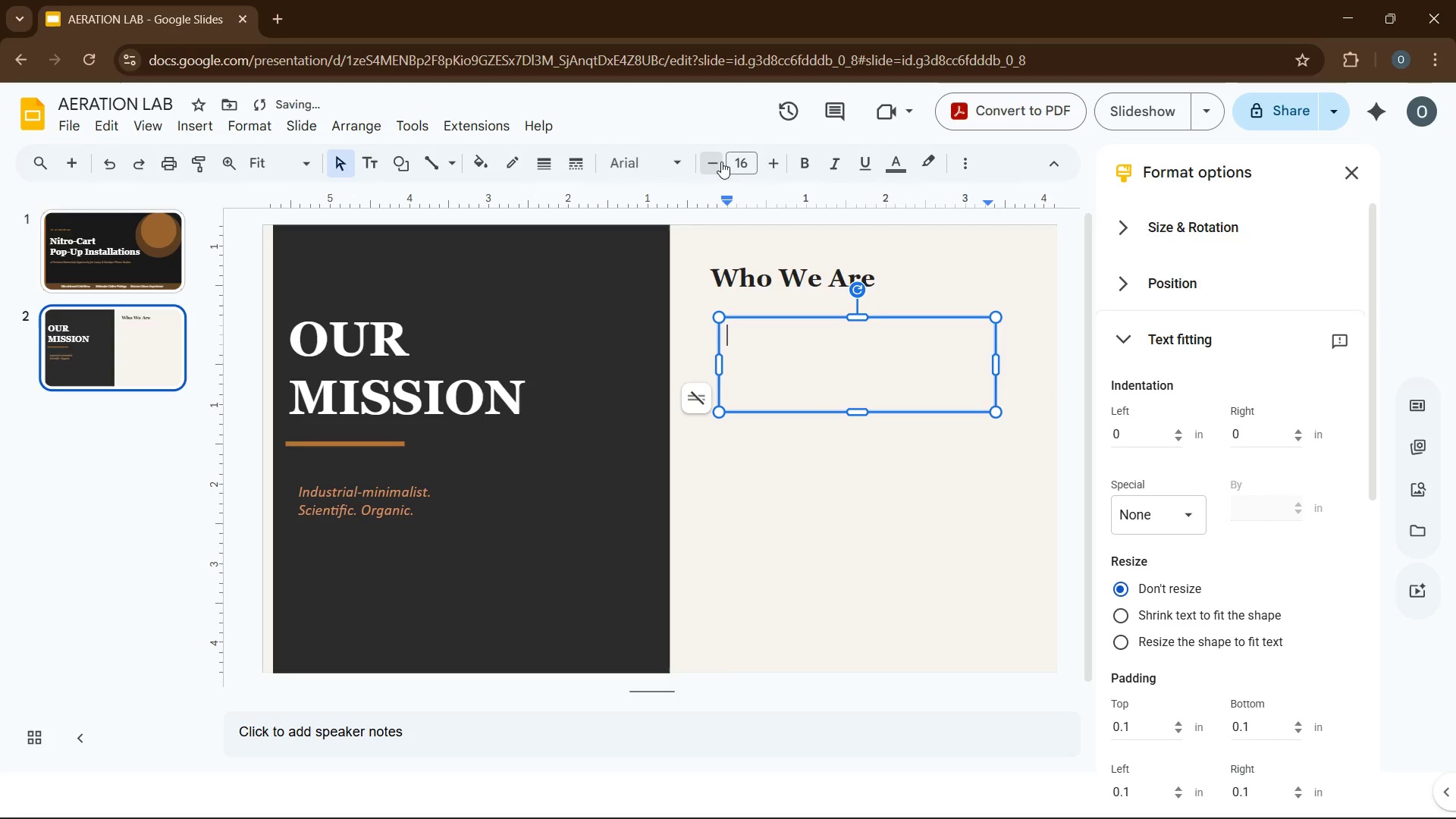 
left_click([721, 162])
 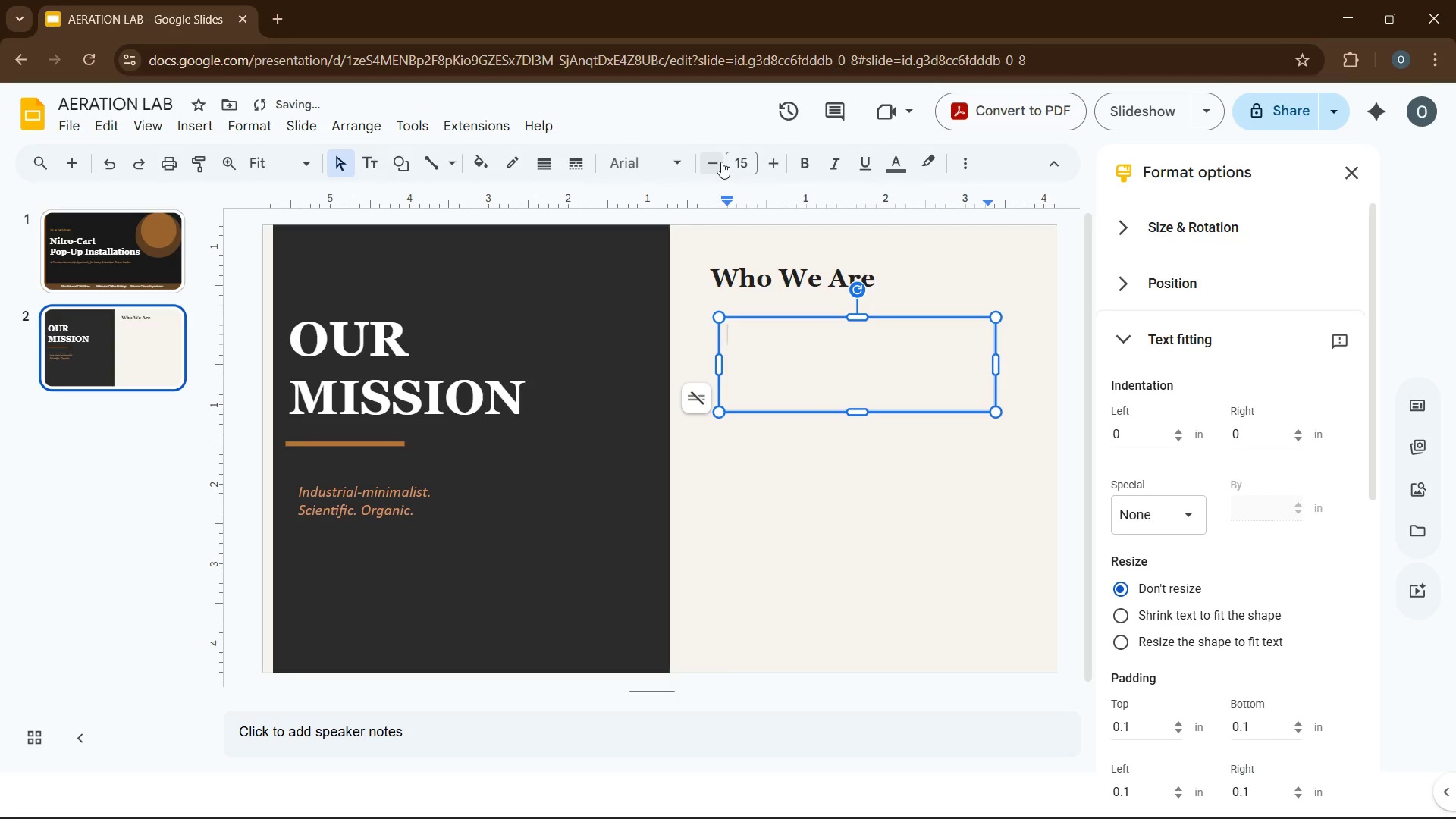 
left_click([721, 162])
 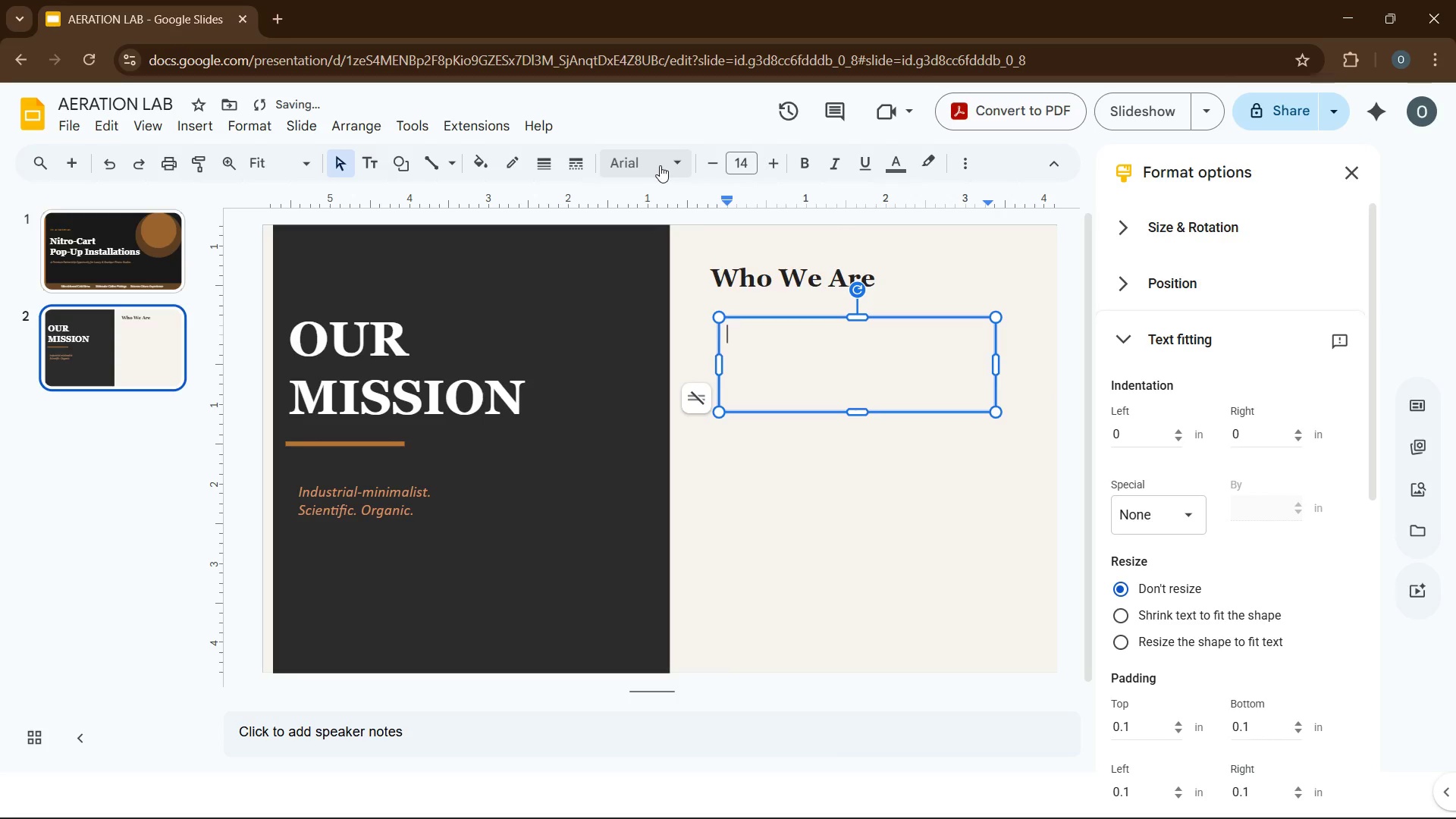 
left_click([660, 165])
 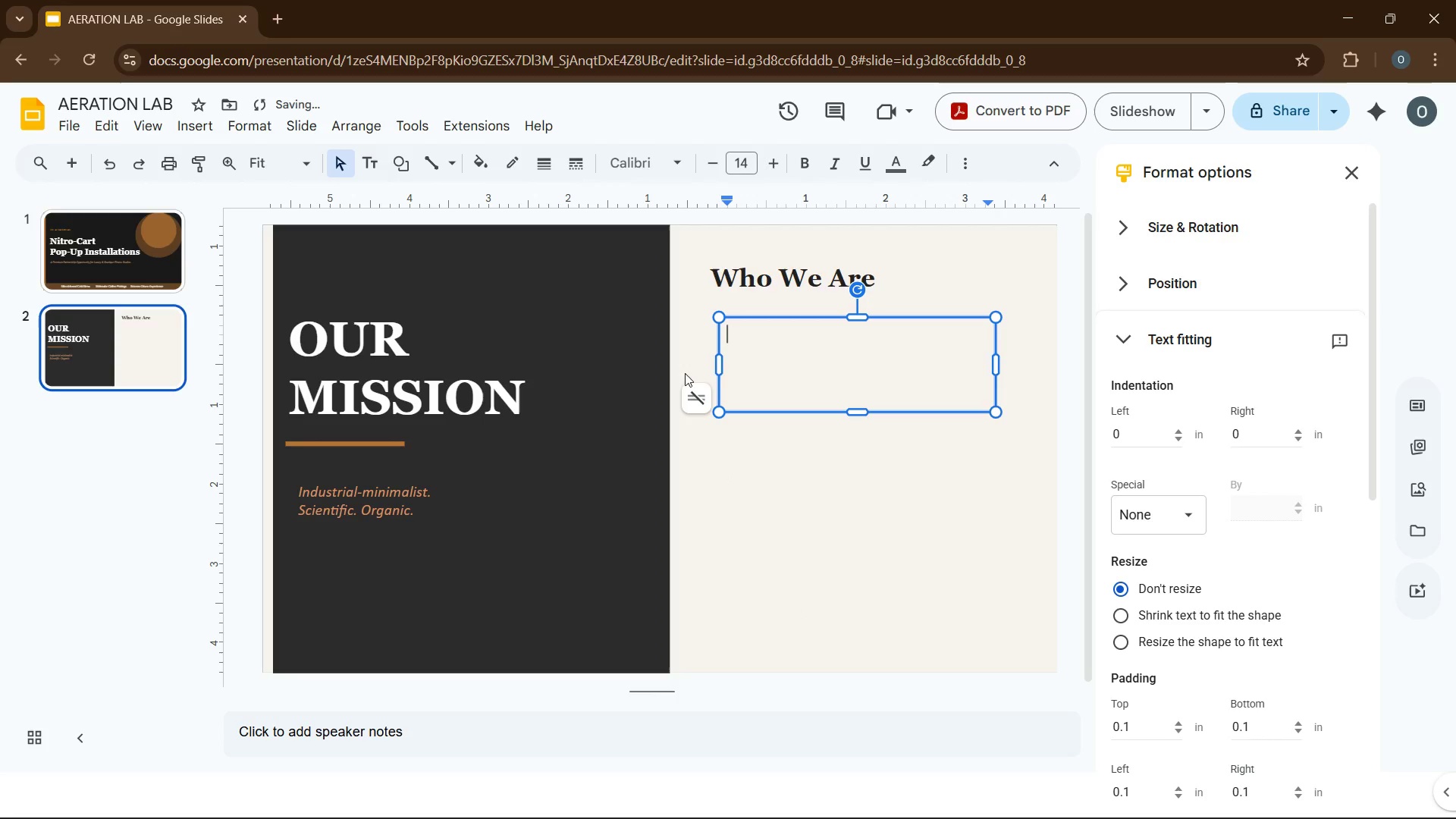 
left_click([792, 368])
 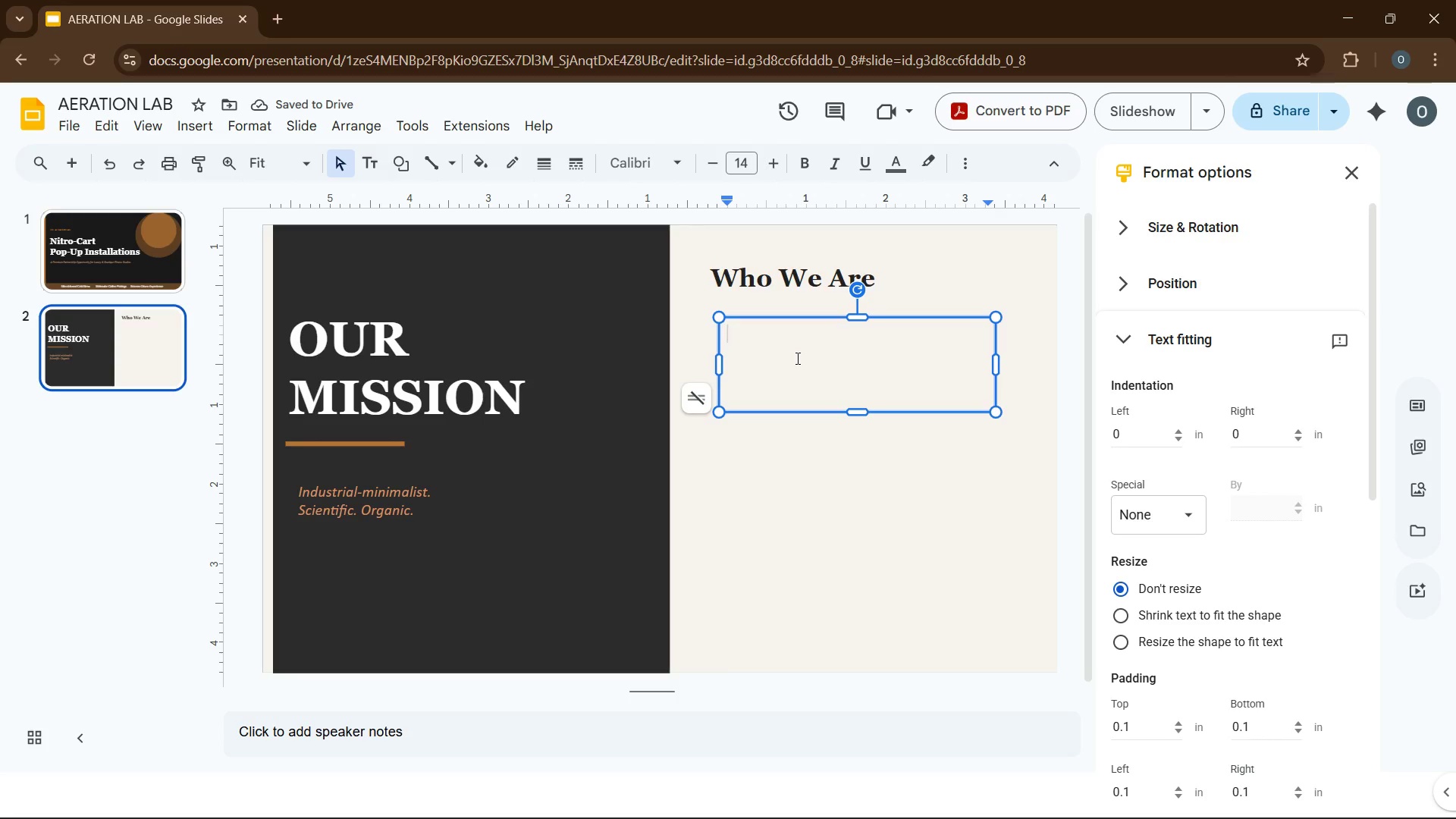 
wait(9.38)
 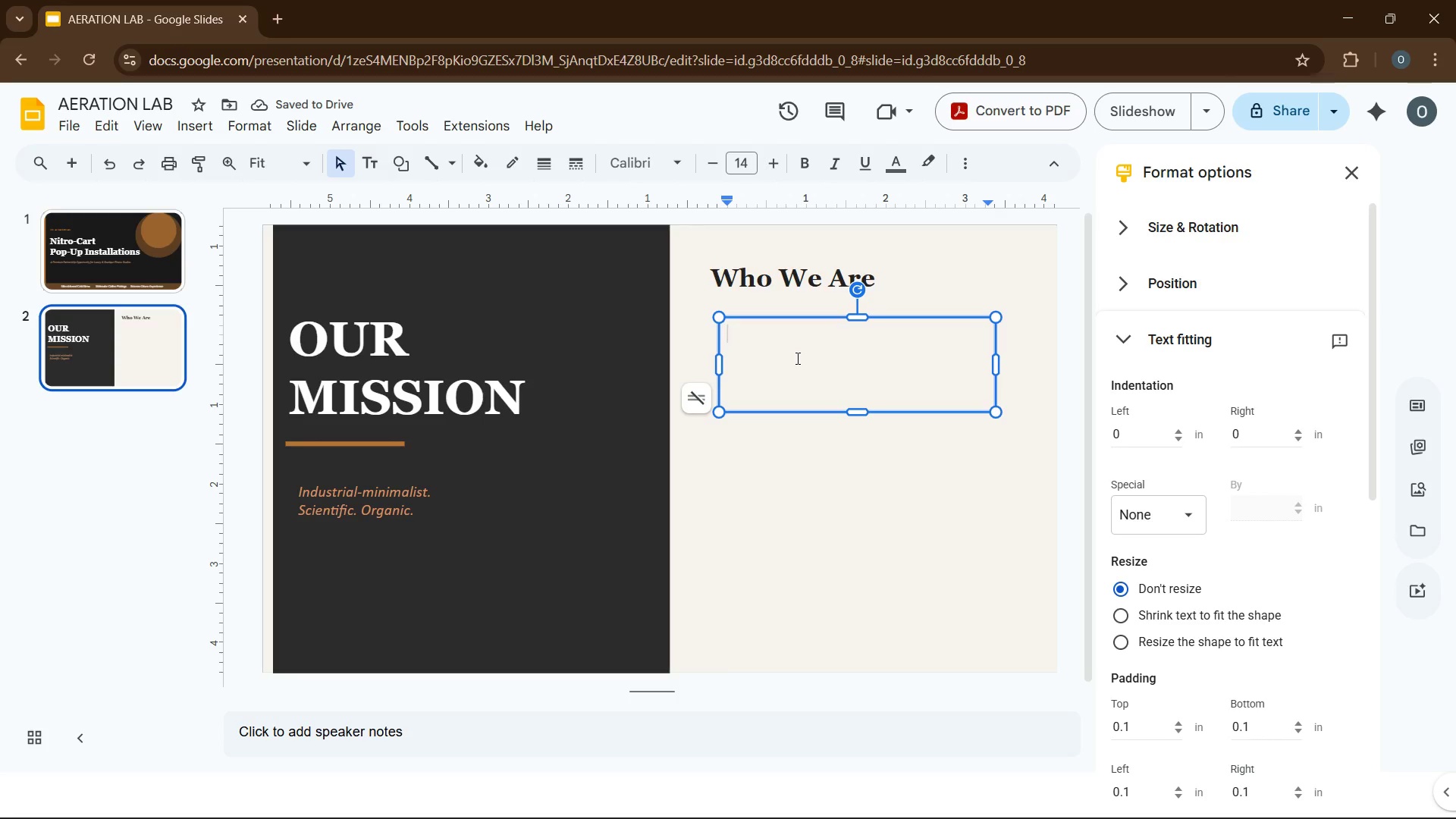 
type(the Aeration Lab is an experimental coo)
key(Backspace)
type(dd)
key(Backspace)
key(Backspace)
type(ffee startup redeffining the coffee experience through precision science and sensory innovtion.)
 